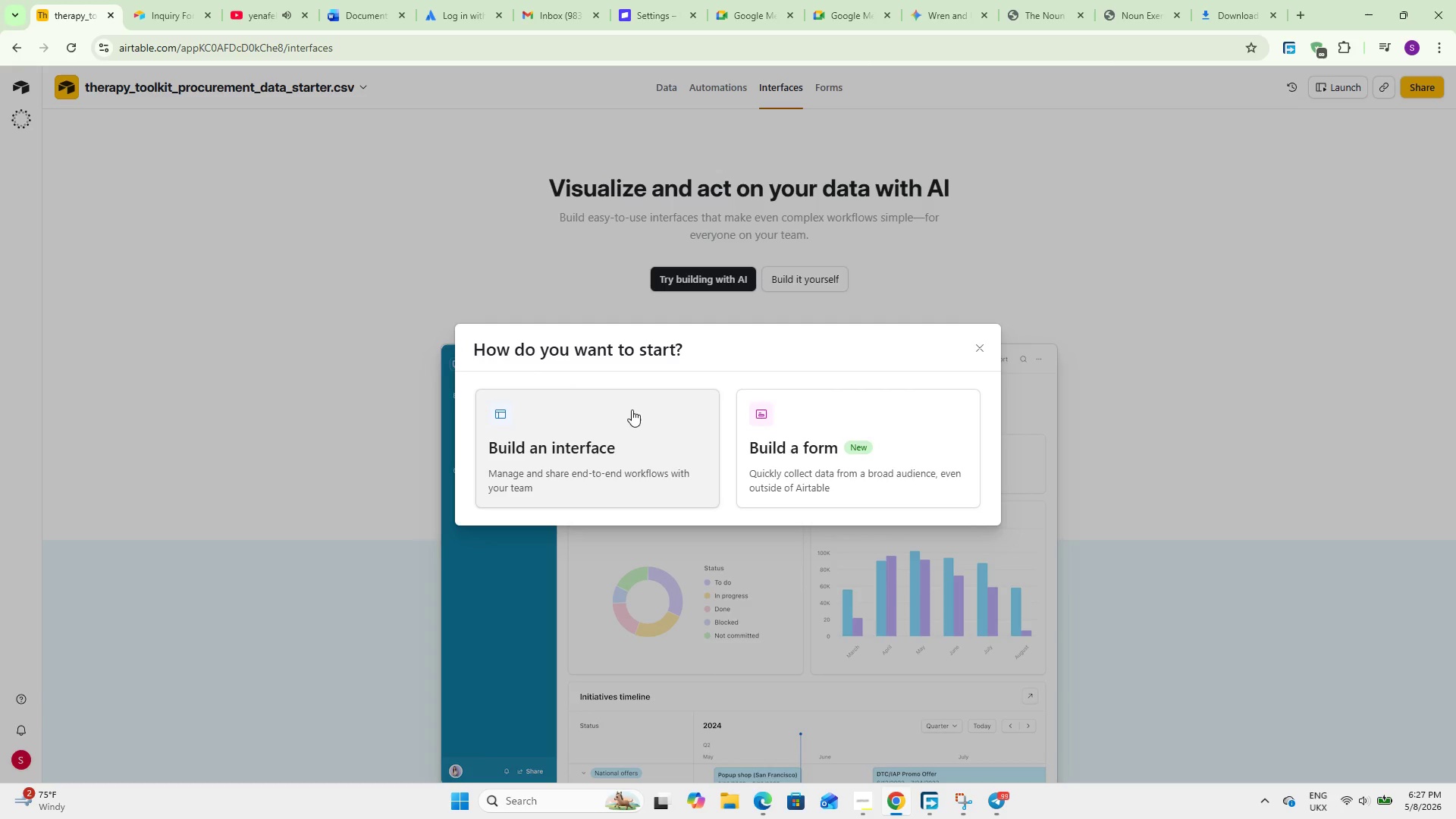 
left_click([613, 435])
 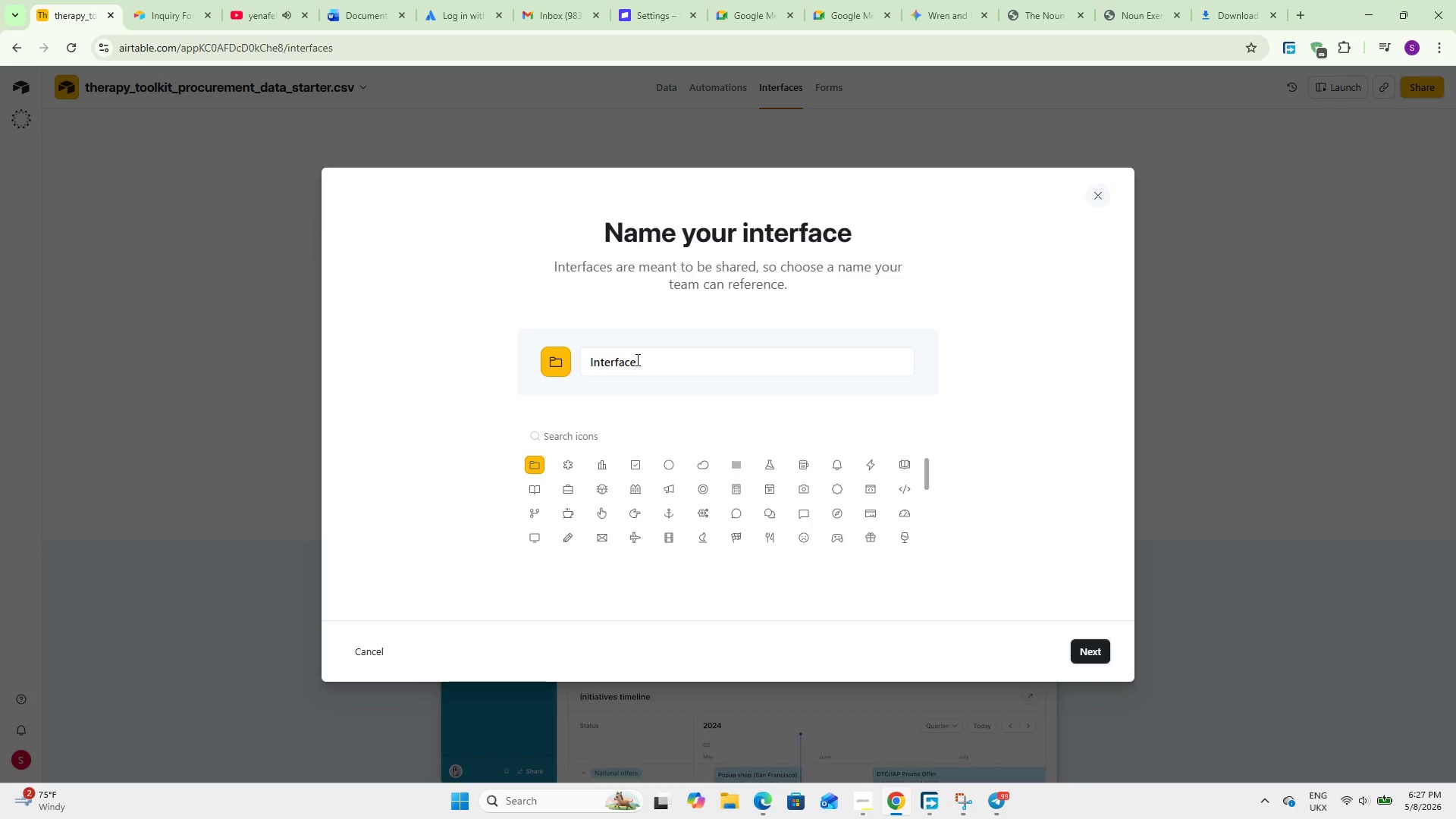 
double_click([636, 359])
 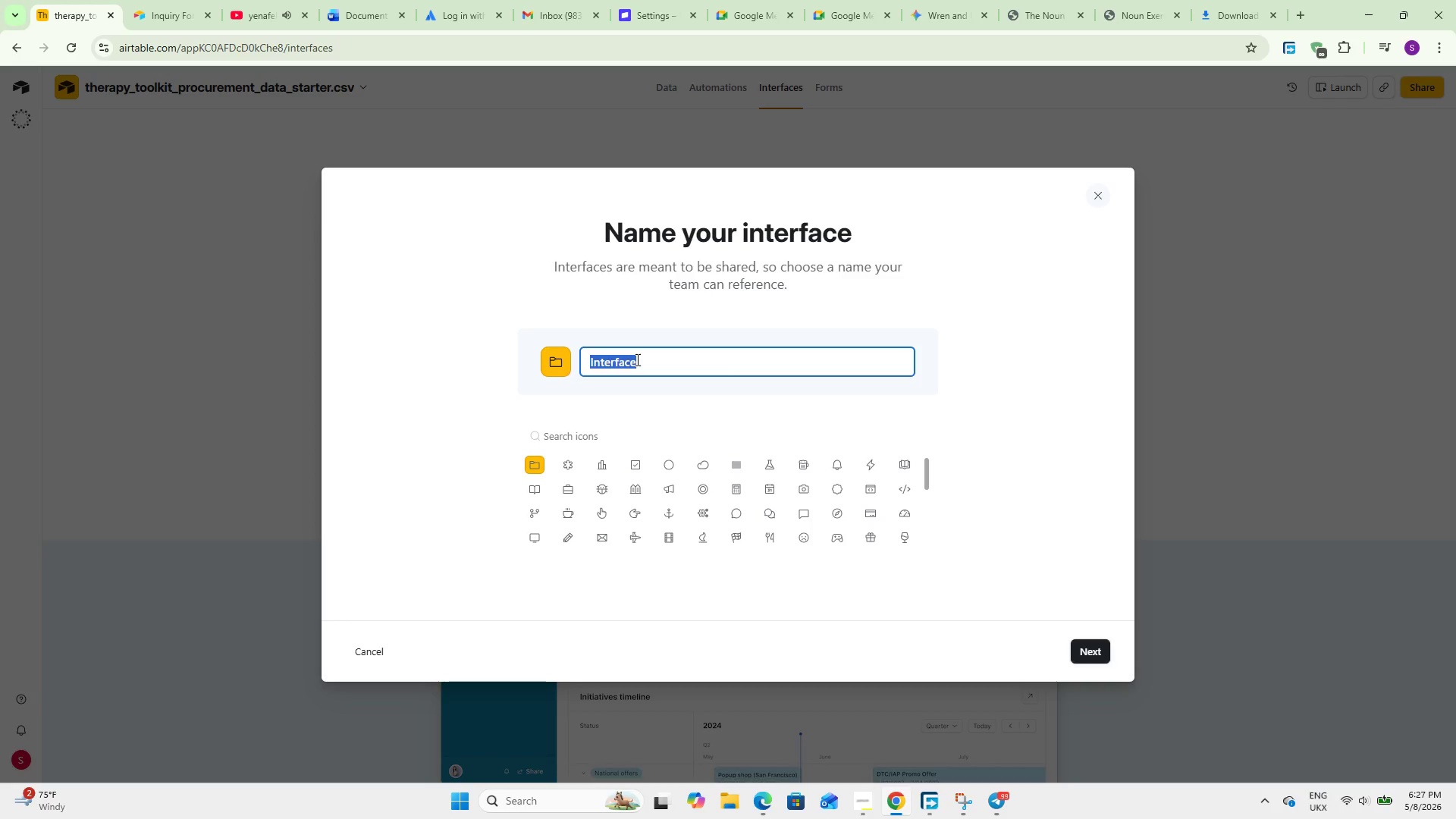 
type(Procurement Inter)
key(Backspace)
key(Backspace)
key(Backspace)
key(Backspace)
key(Backspace)
key(Backspace)
 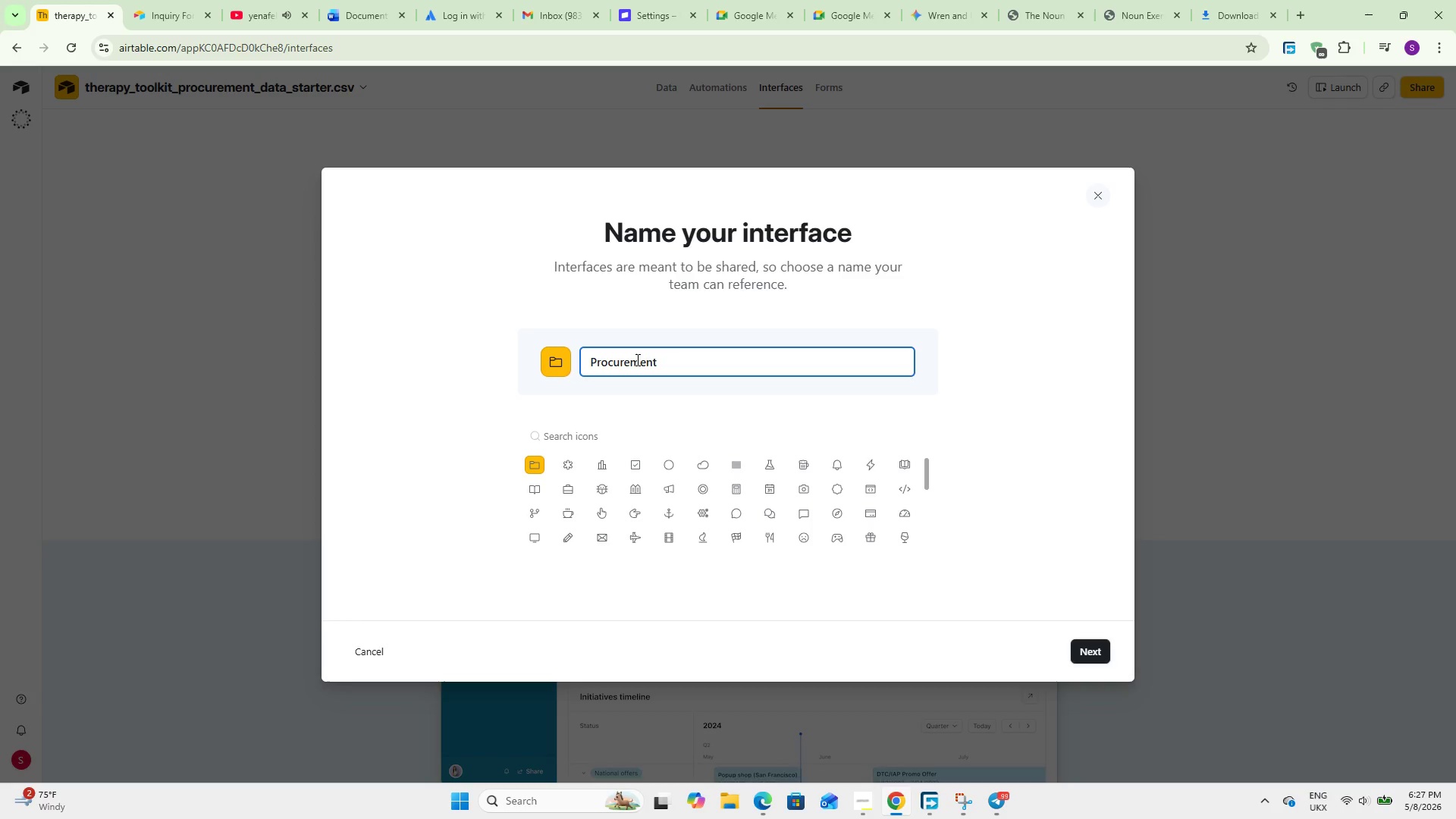 
key(Enter)
 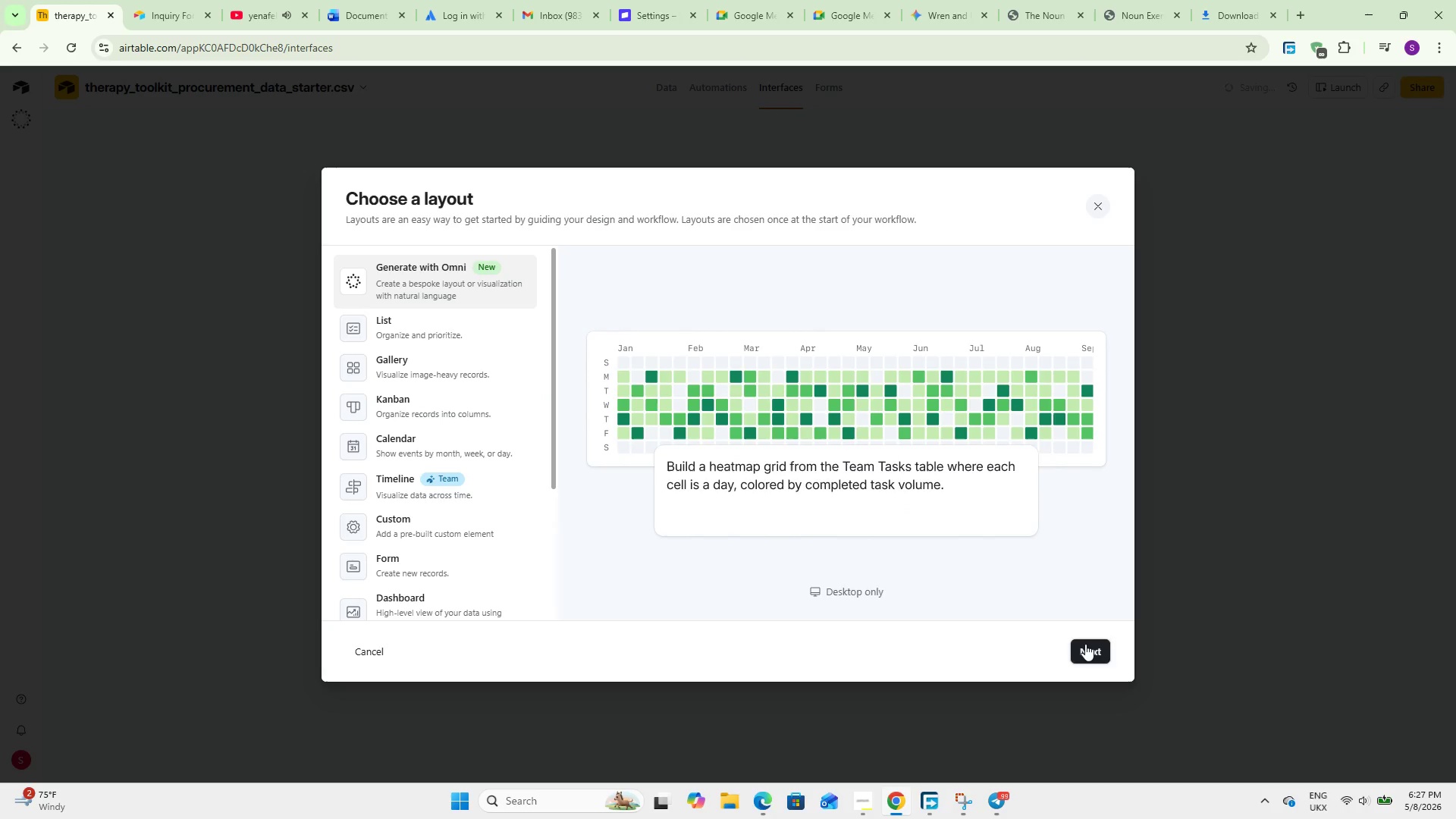 
scroll: coordinate [450, 583], scroll_direction: down, amount: 9.0
 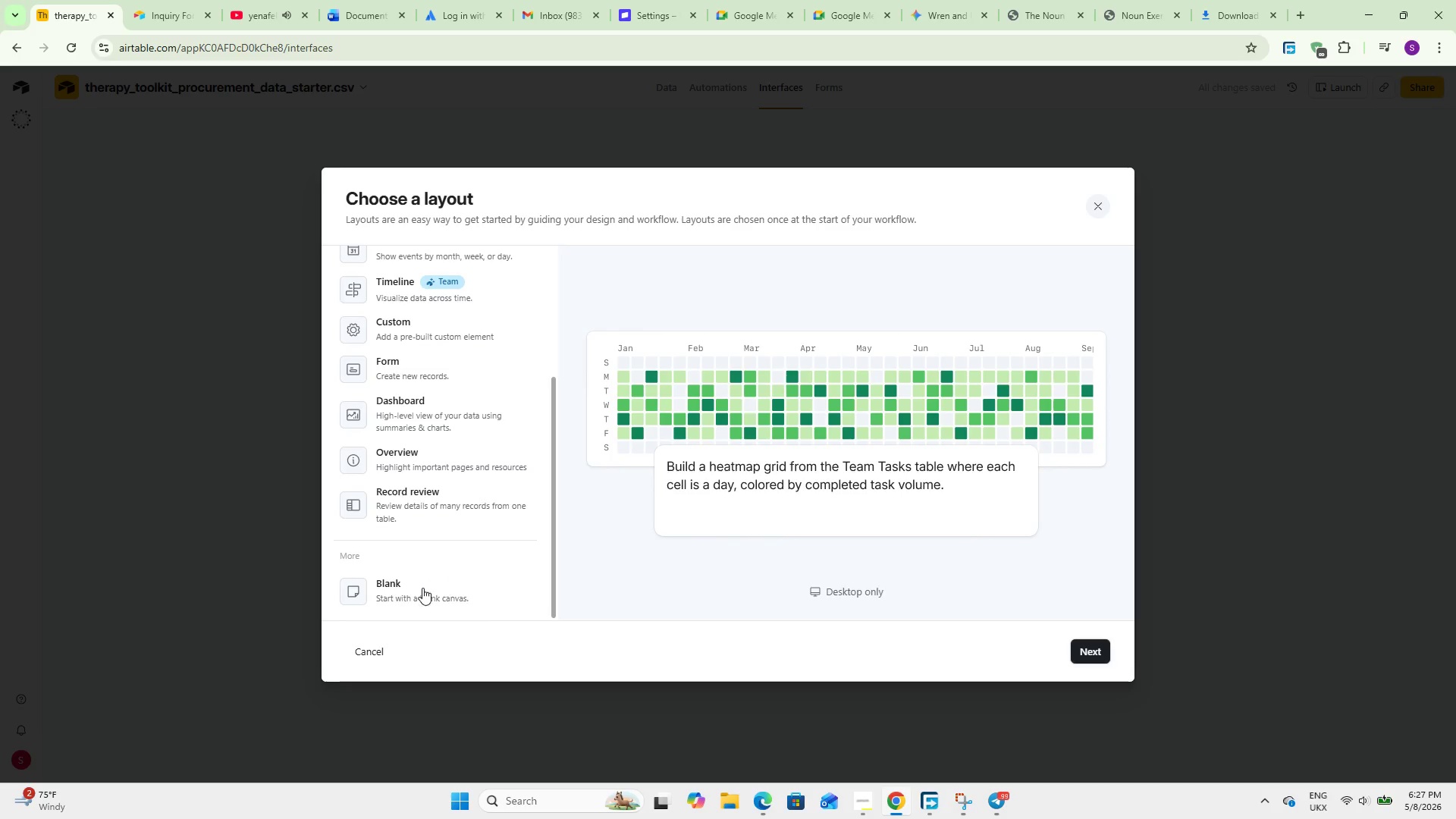 
left_click([422, 588])
 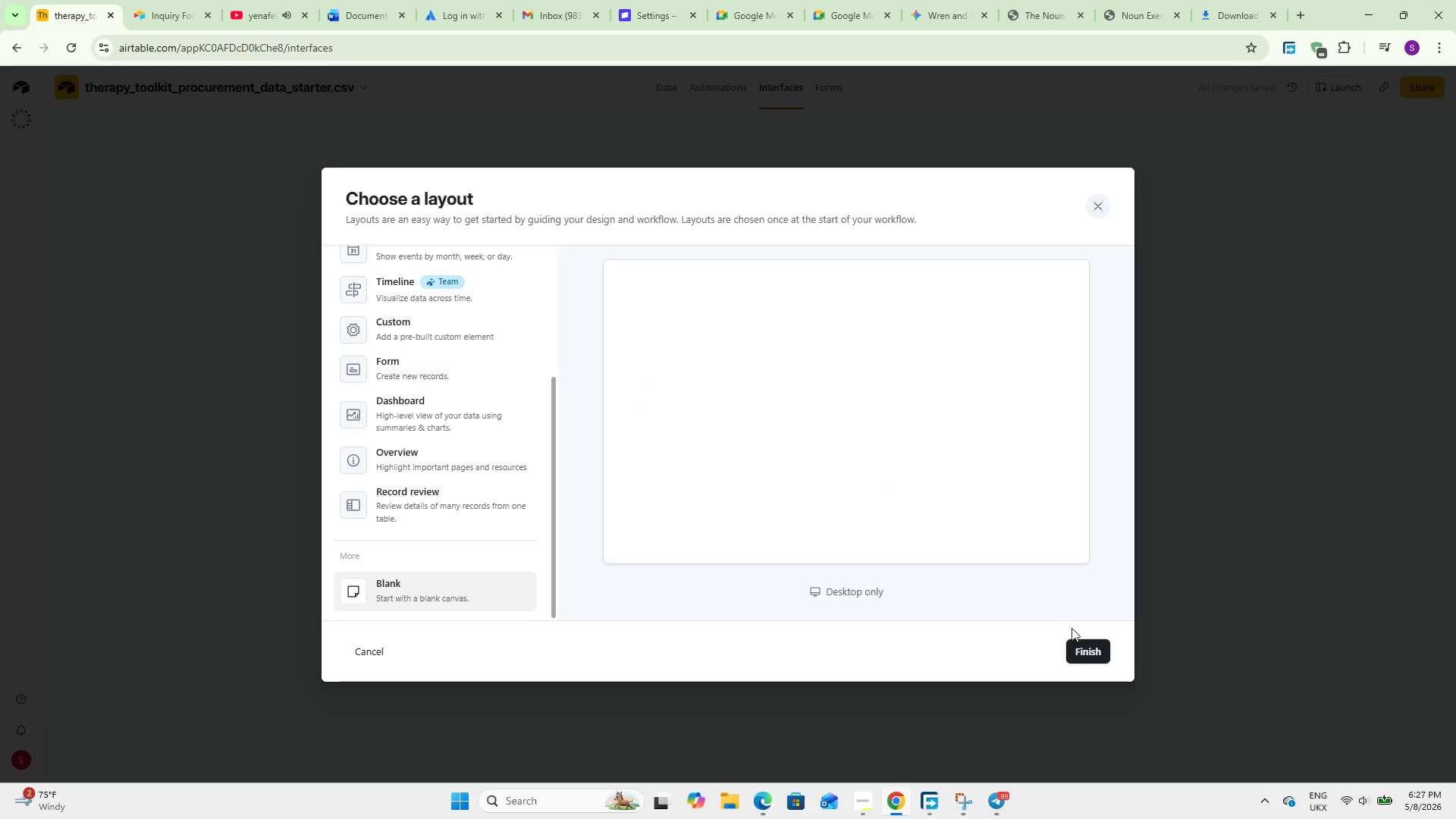 
left_click([1078, 654])
 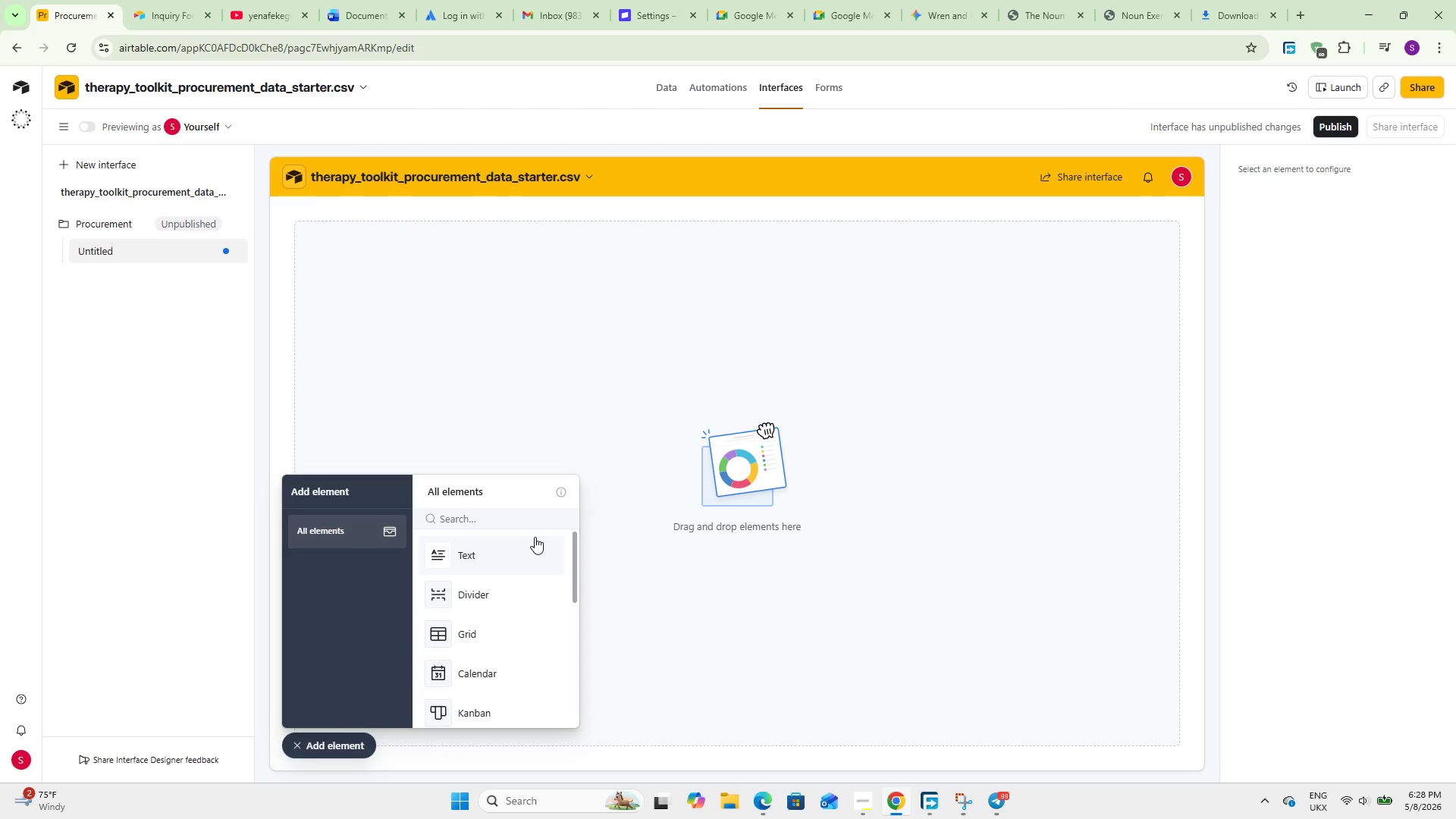 
wait(42.45)
 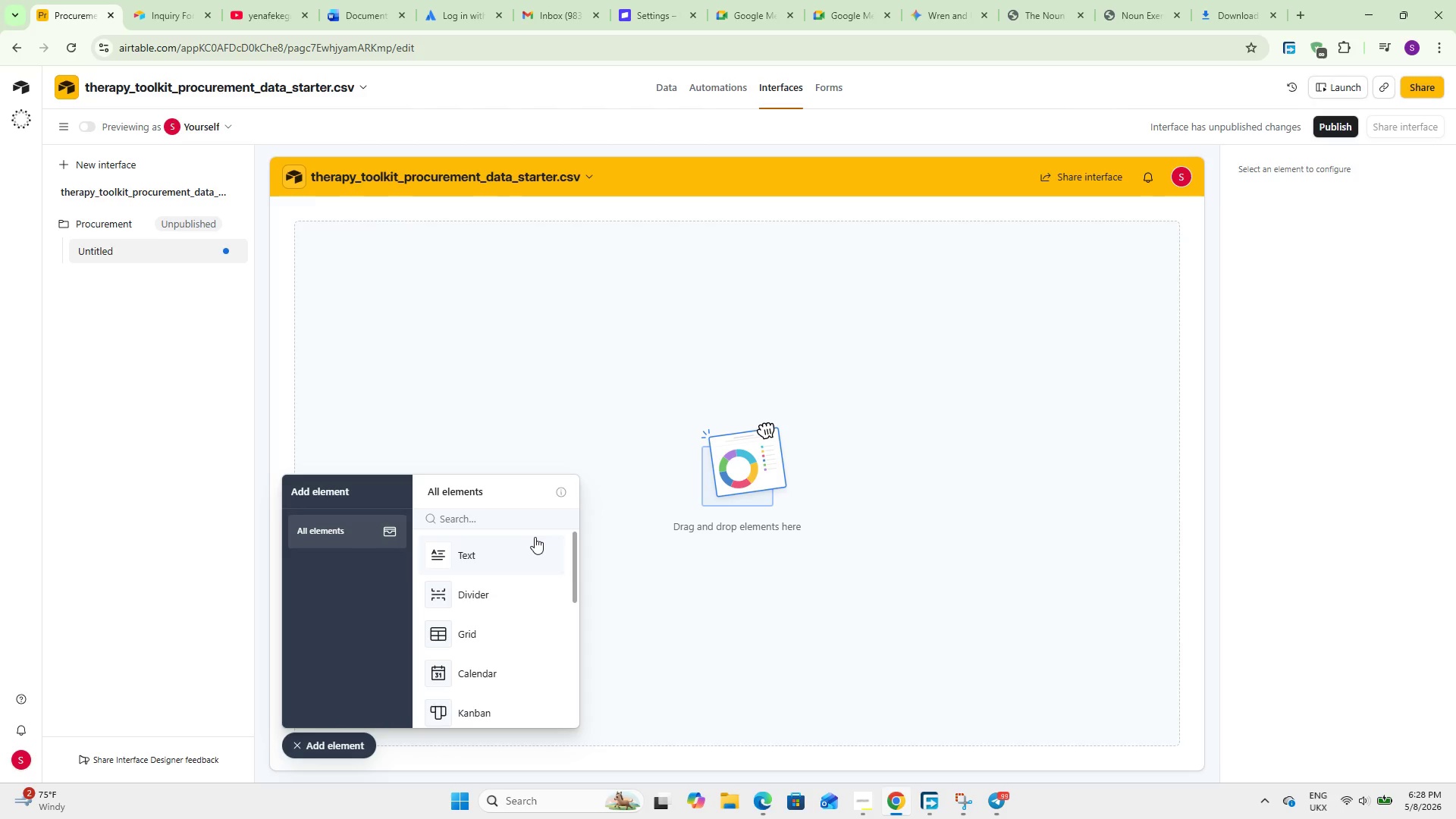 
left_click([475, 518])
 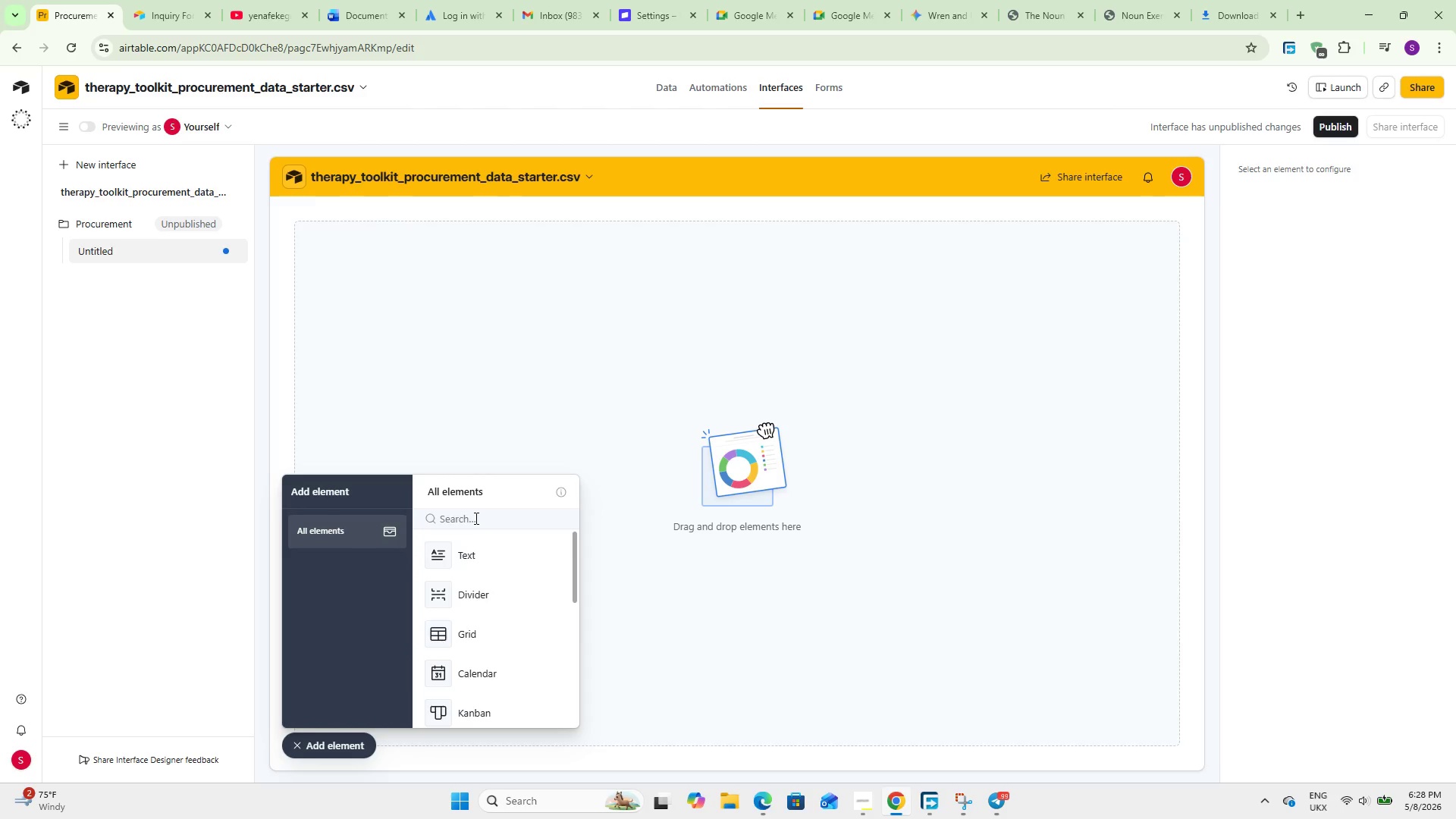 
type(re)
key(Backspace)
key(Backspace)
 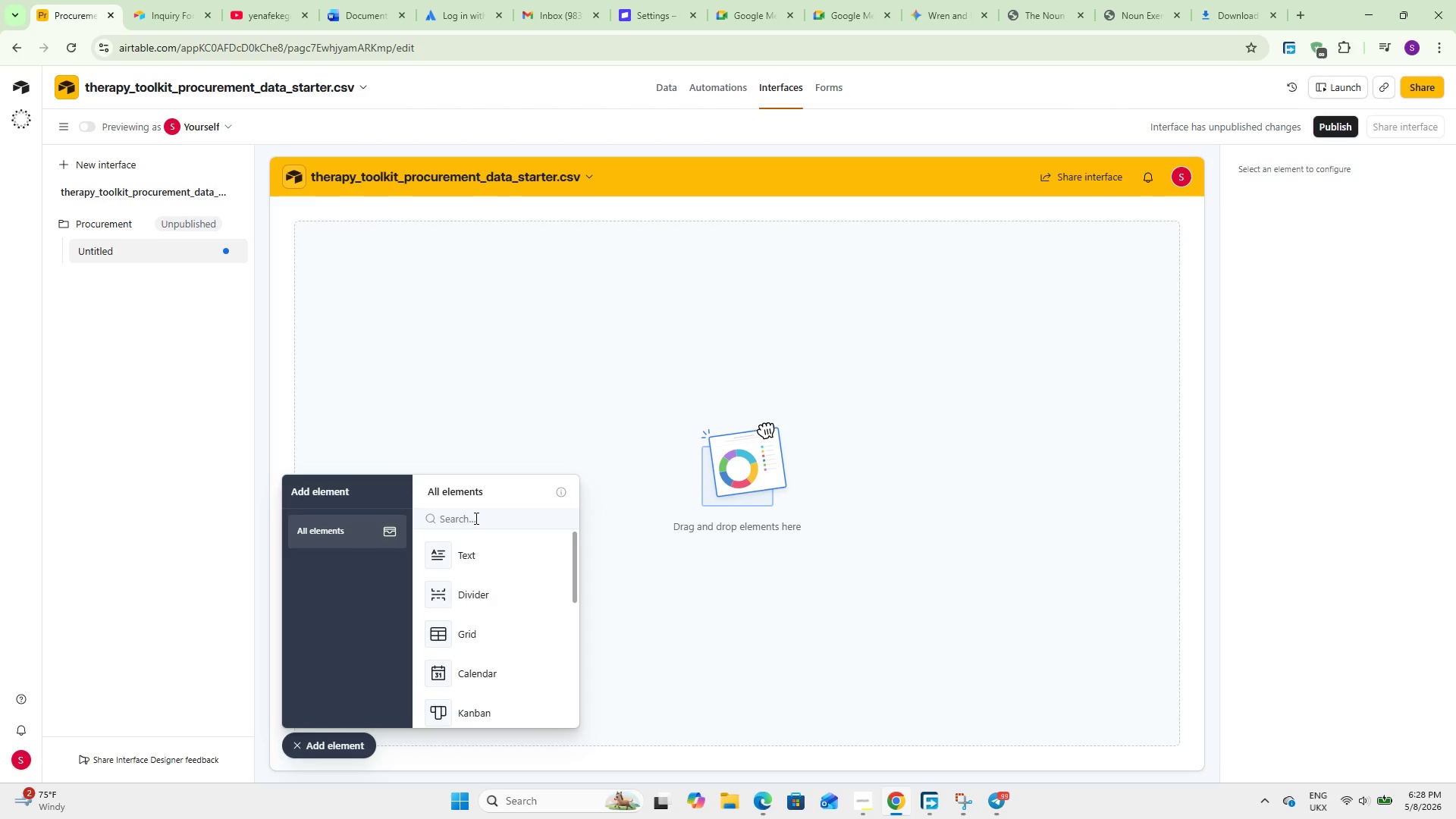 
wait(14.5)
 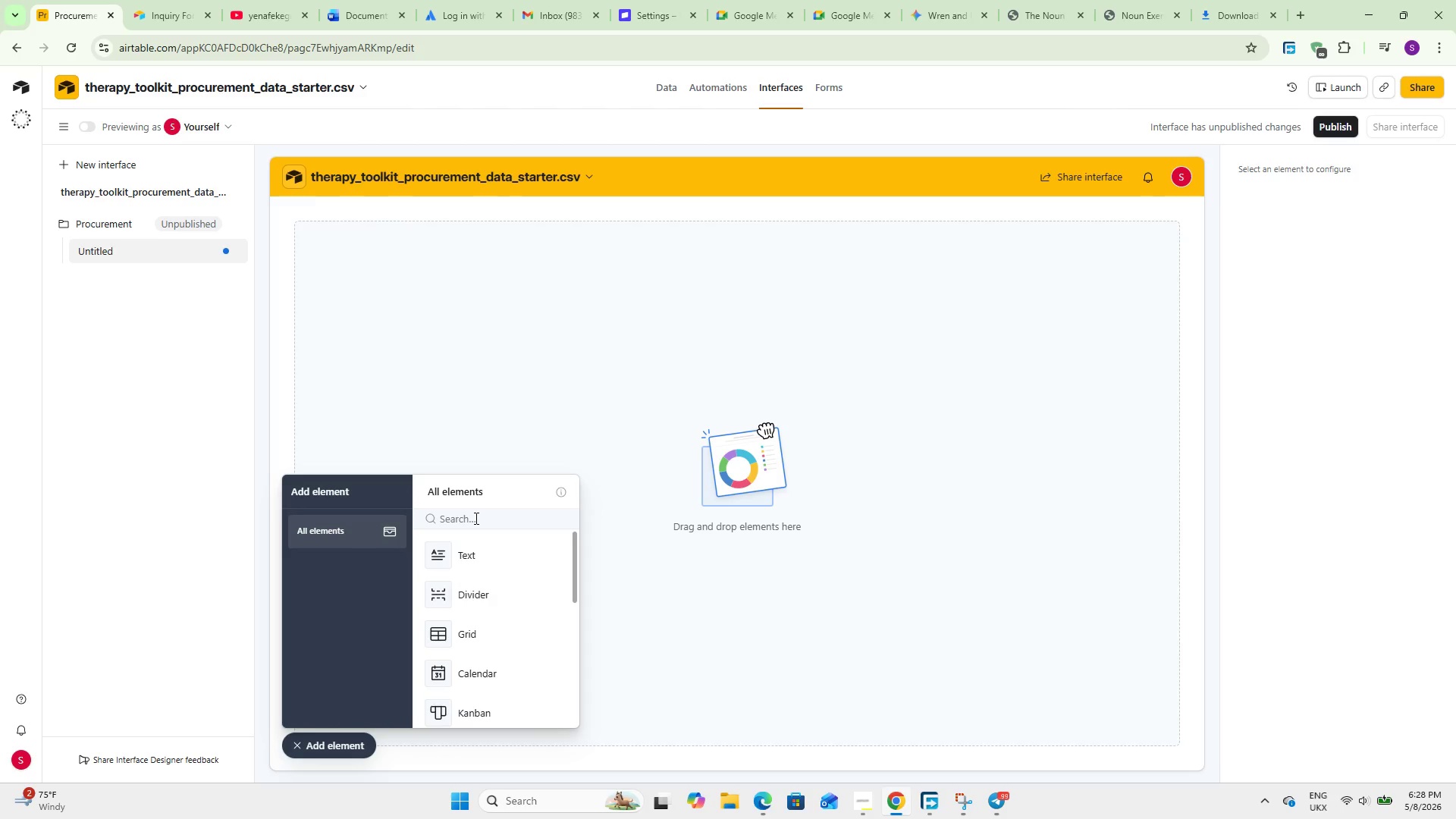 
type(num)
 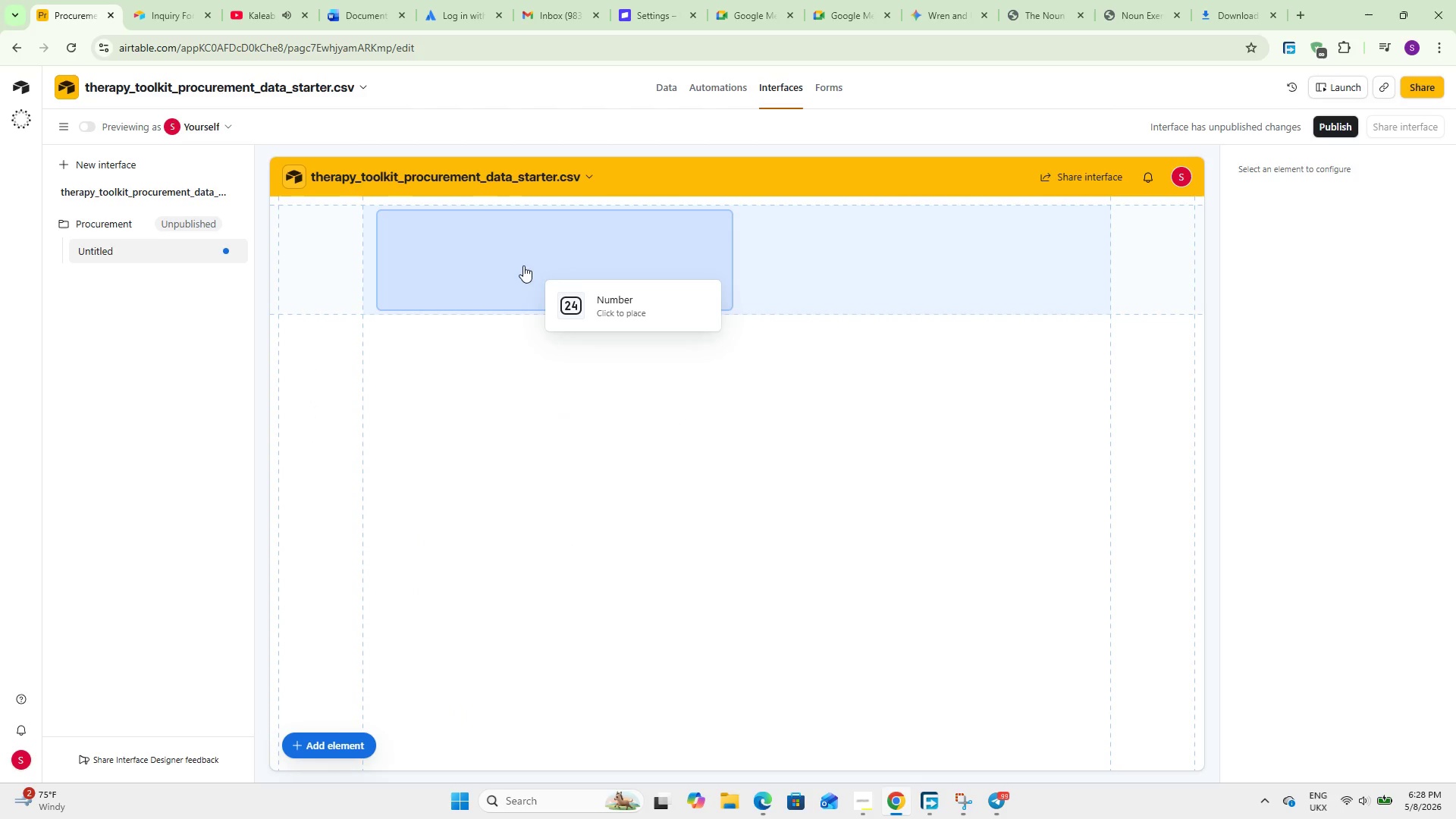 
left_click([504, 258])
 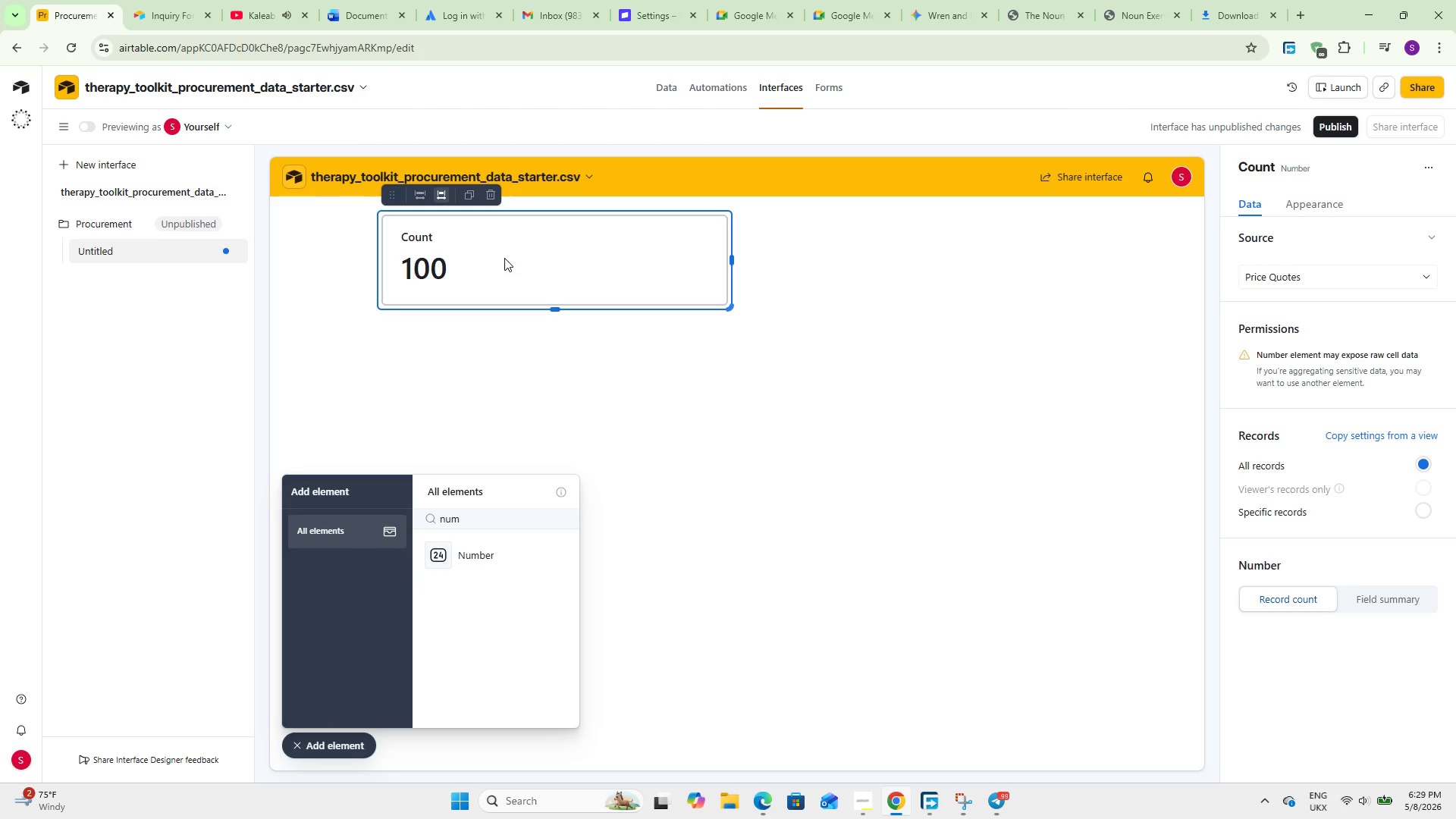 
wait(19.88)
 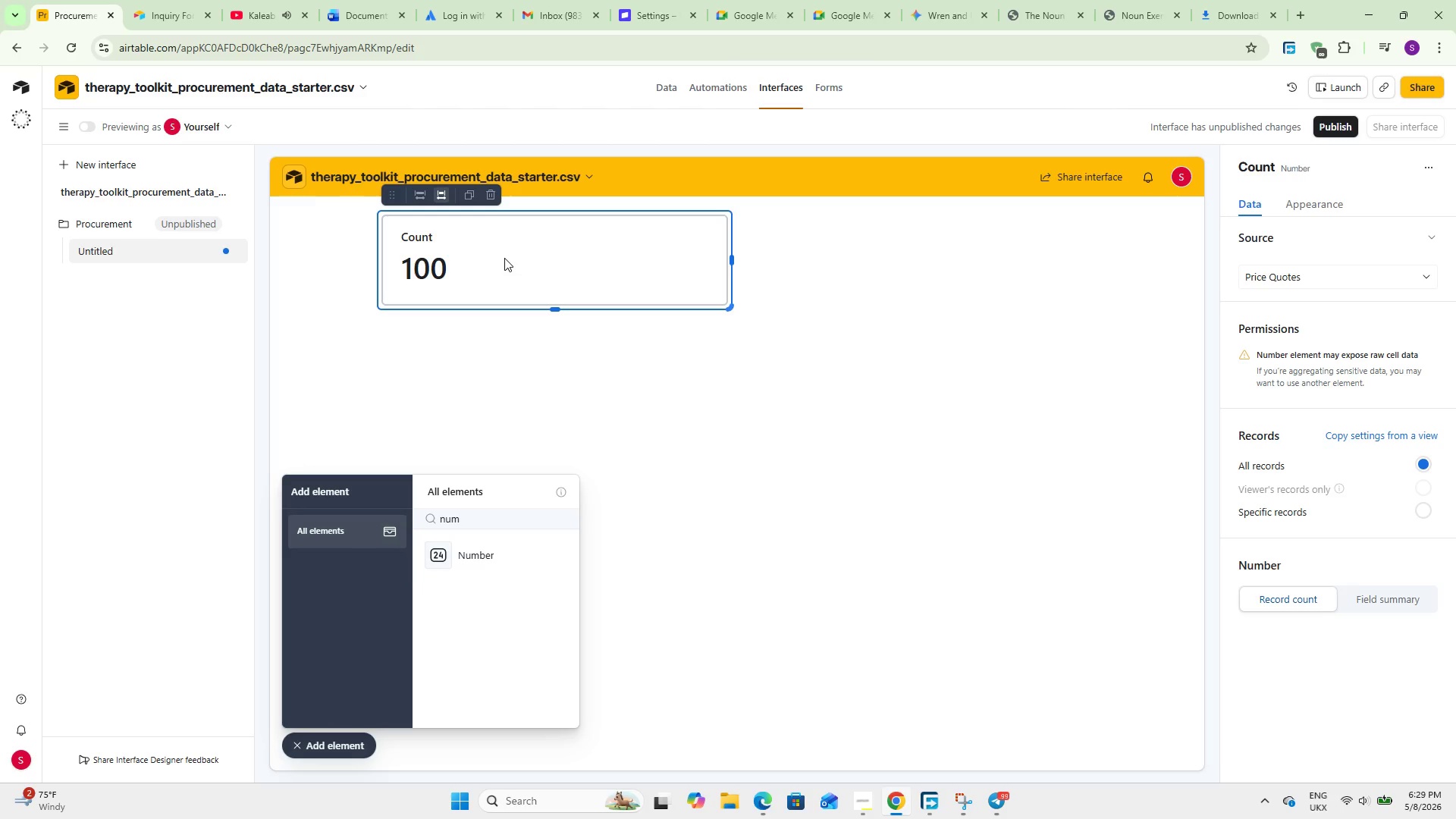 
left_click([1283, 281])
 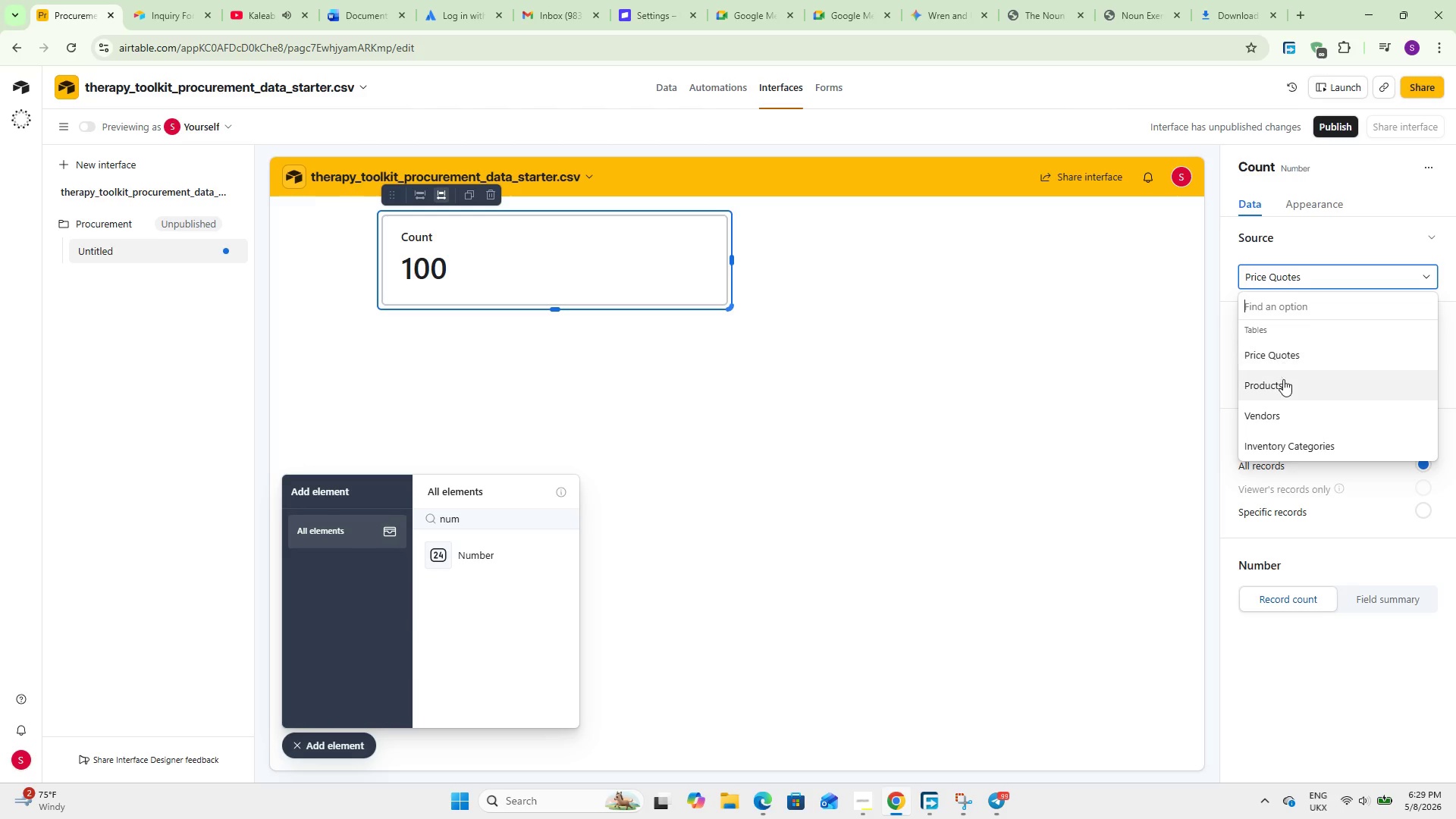 
left_click([1285, 380])
 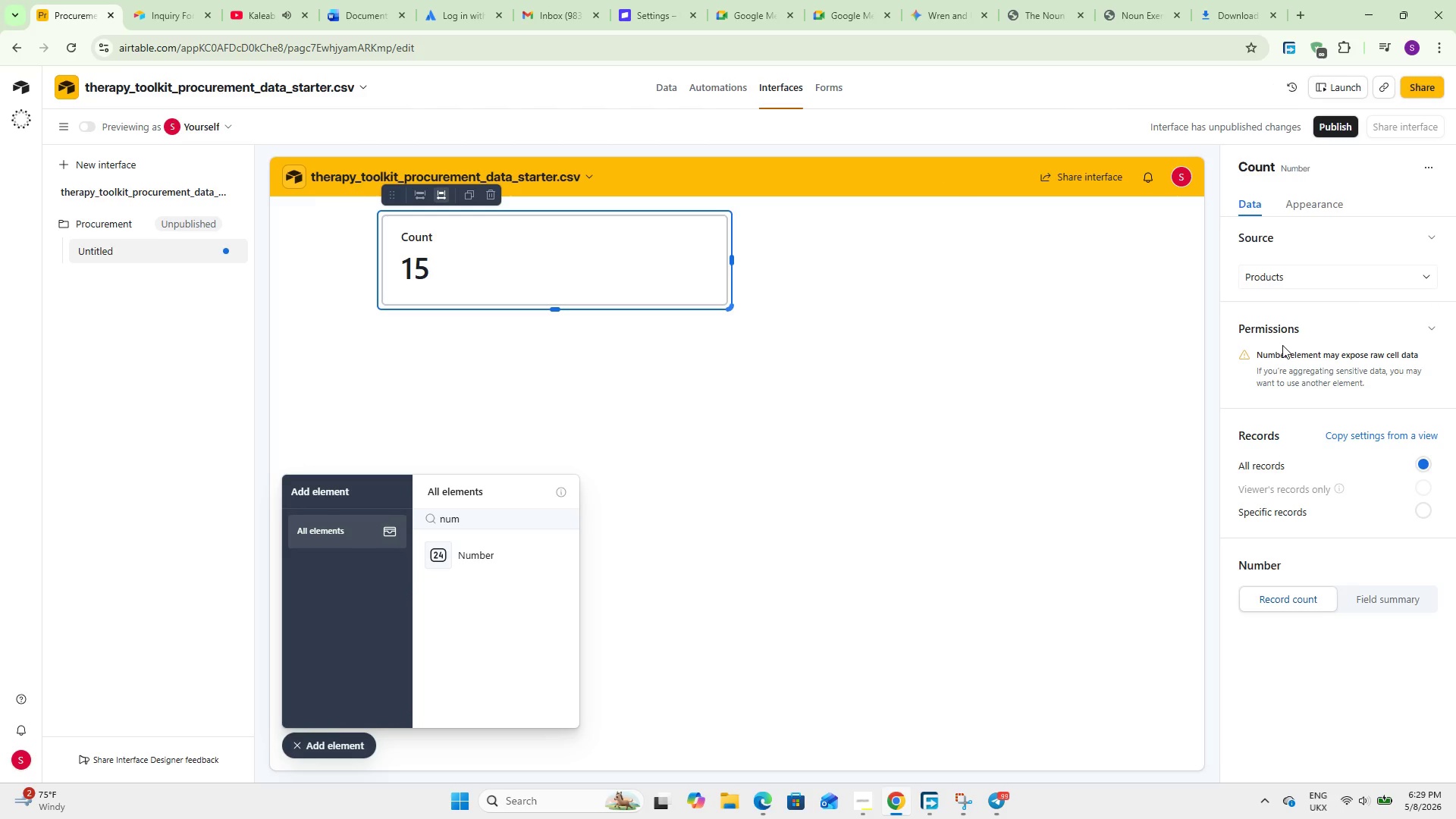 
wait(11.41)
 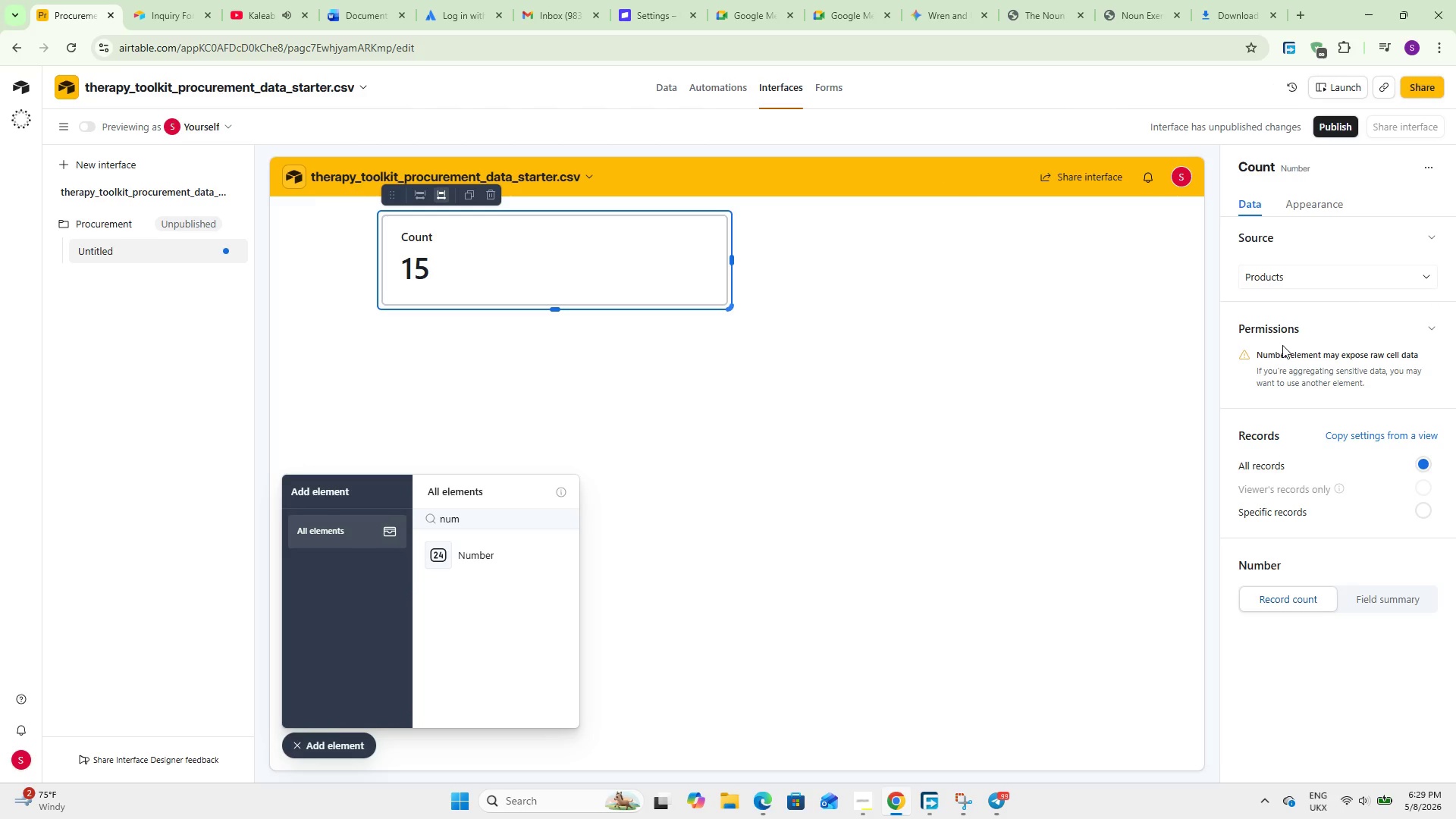 
left_click([1363, 629])
 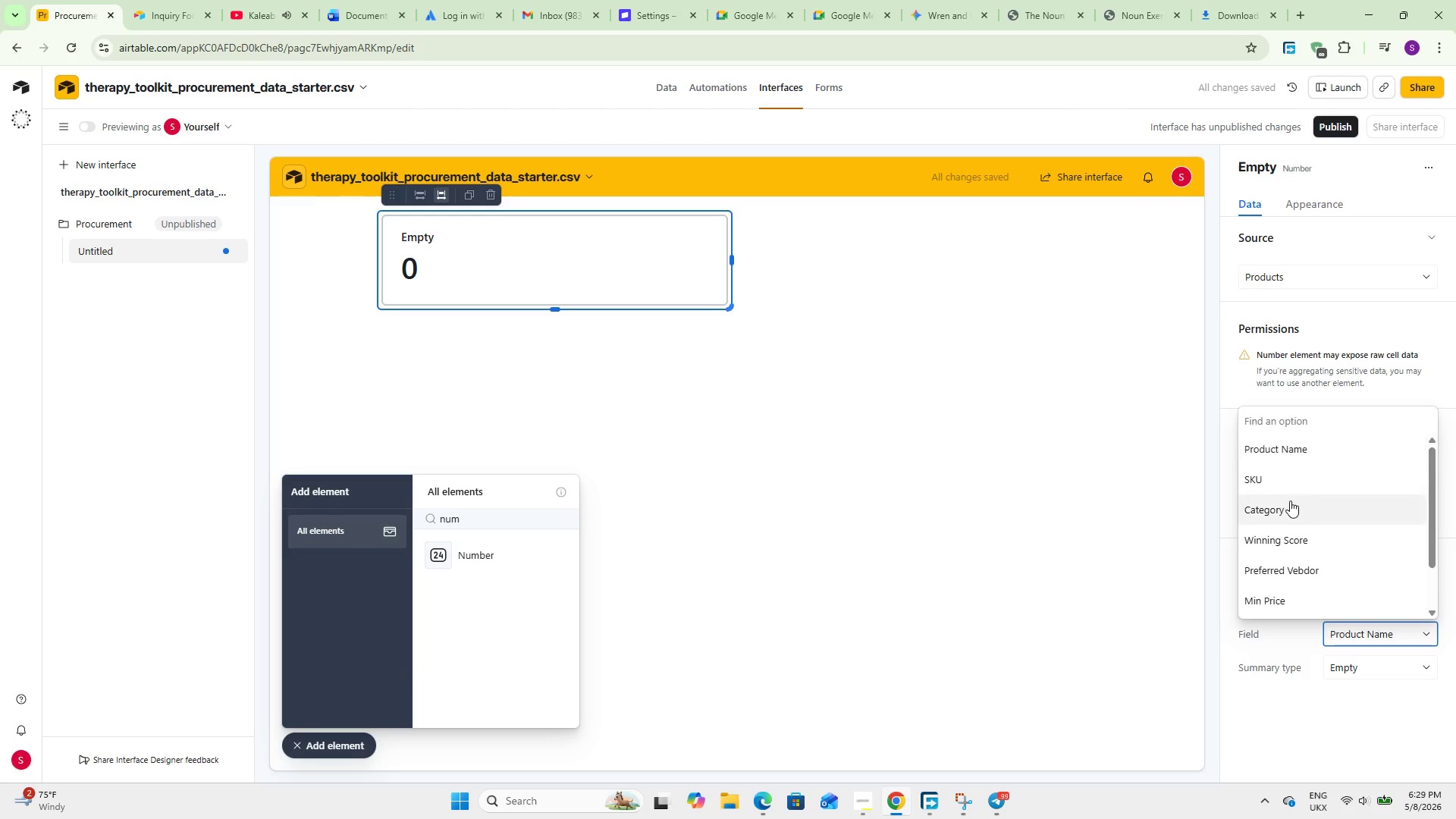 
left_click([1287, 471])
 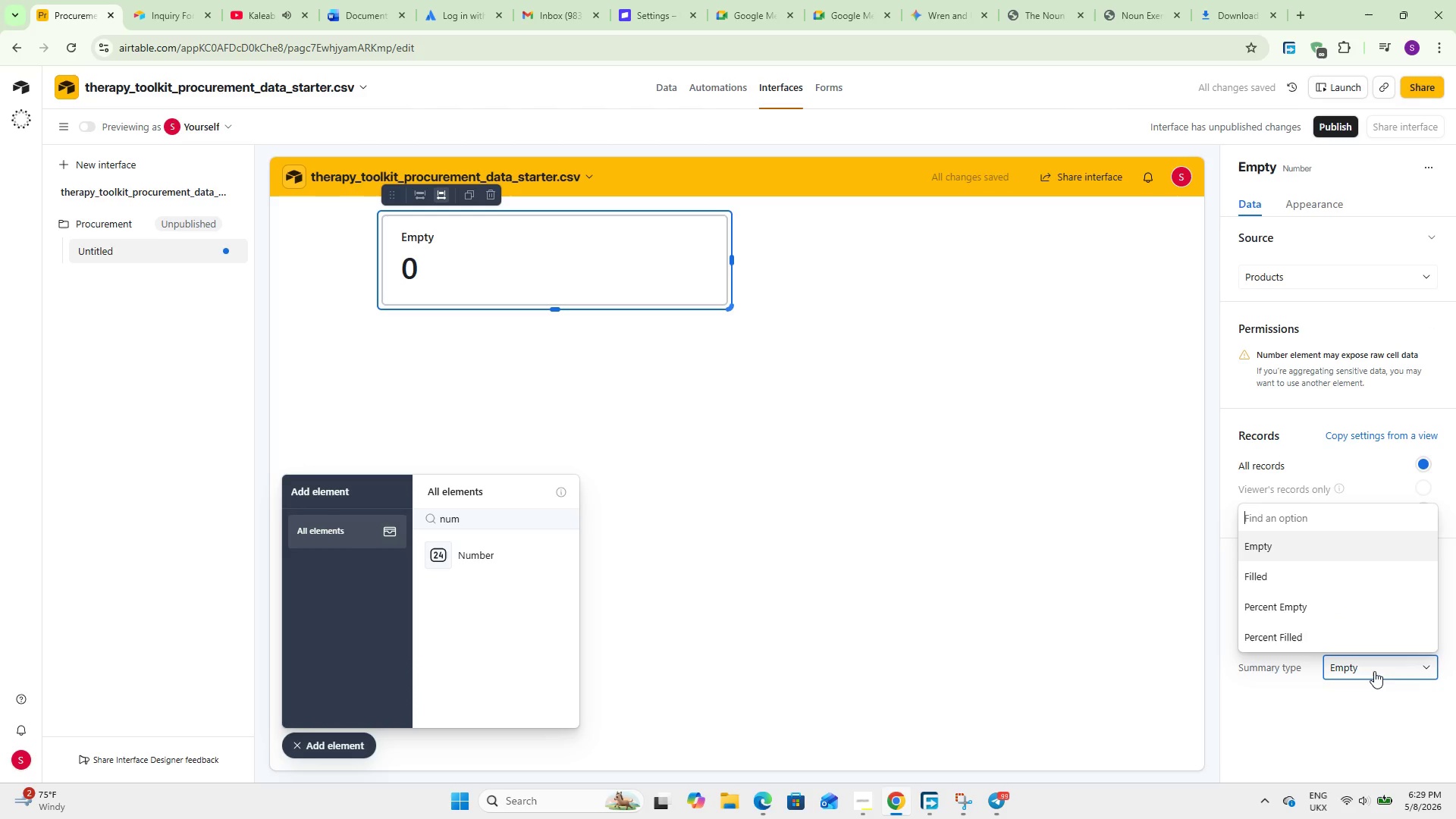 
scroll: coordinate [1297, 618], scroll_direction: down, amount: 6.0
 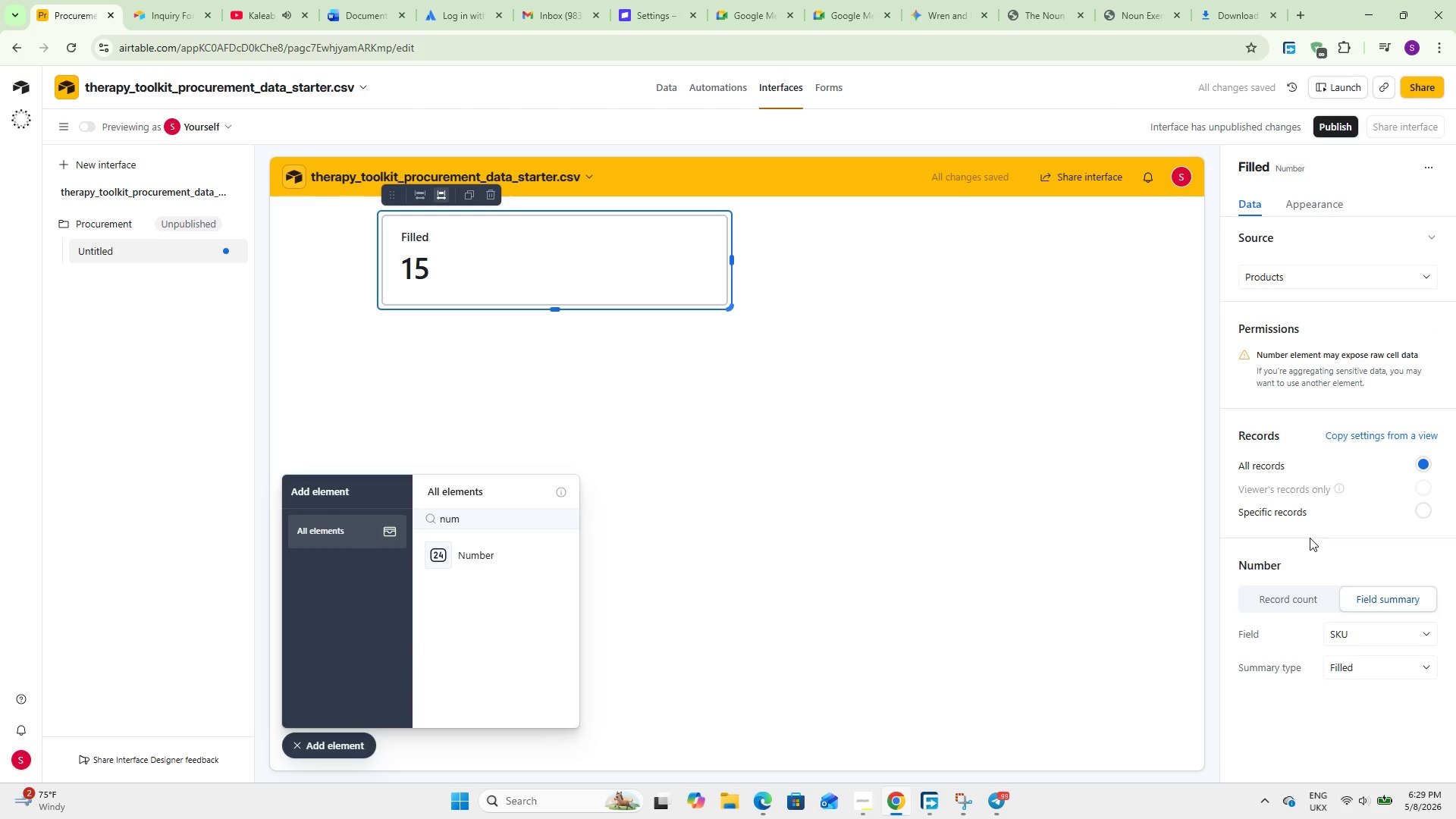 
wait(7.87)
 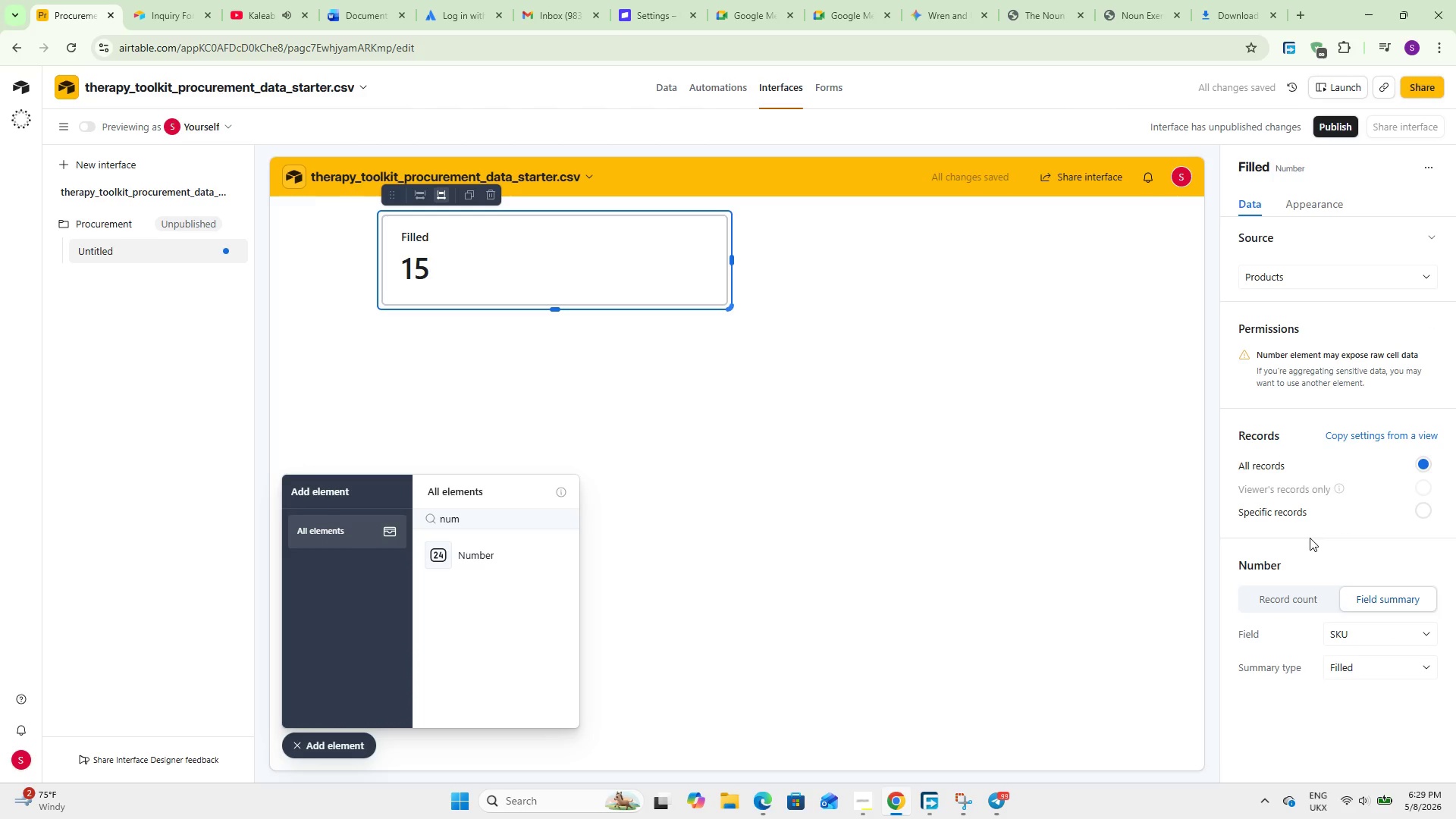 
left_click([1289, 595])
 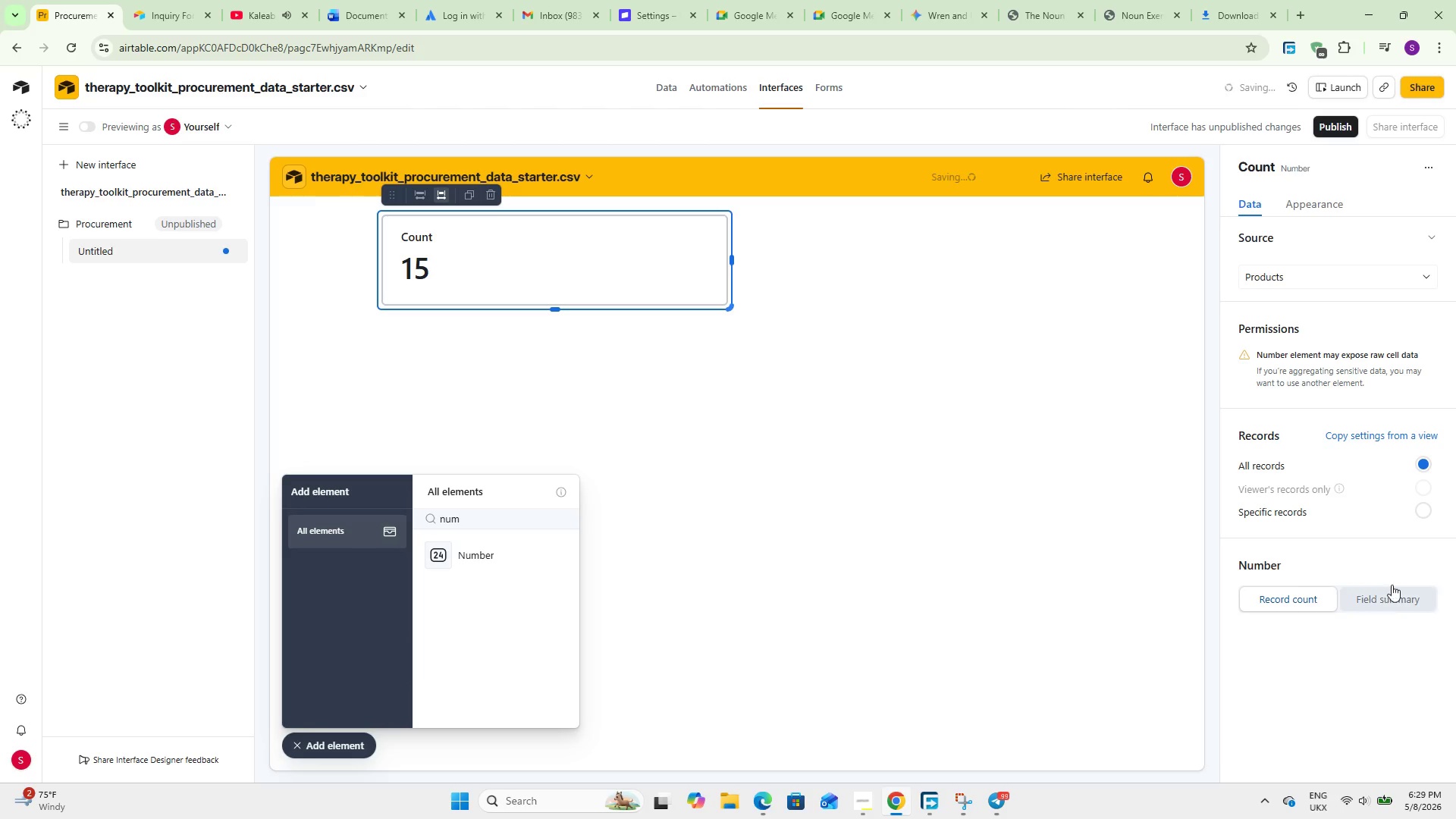 
left_click([1393, 592])
 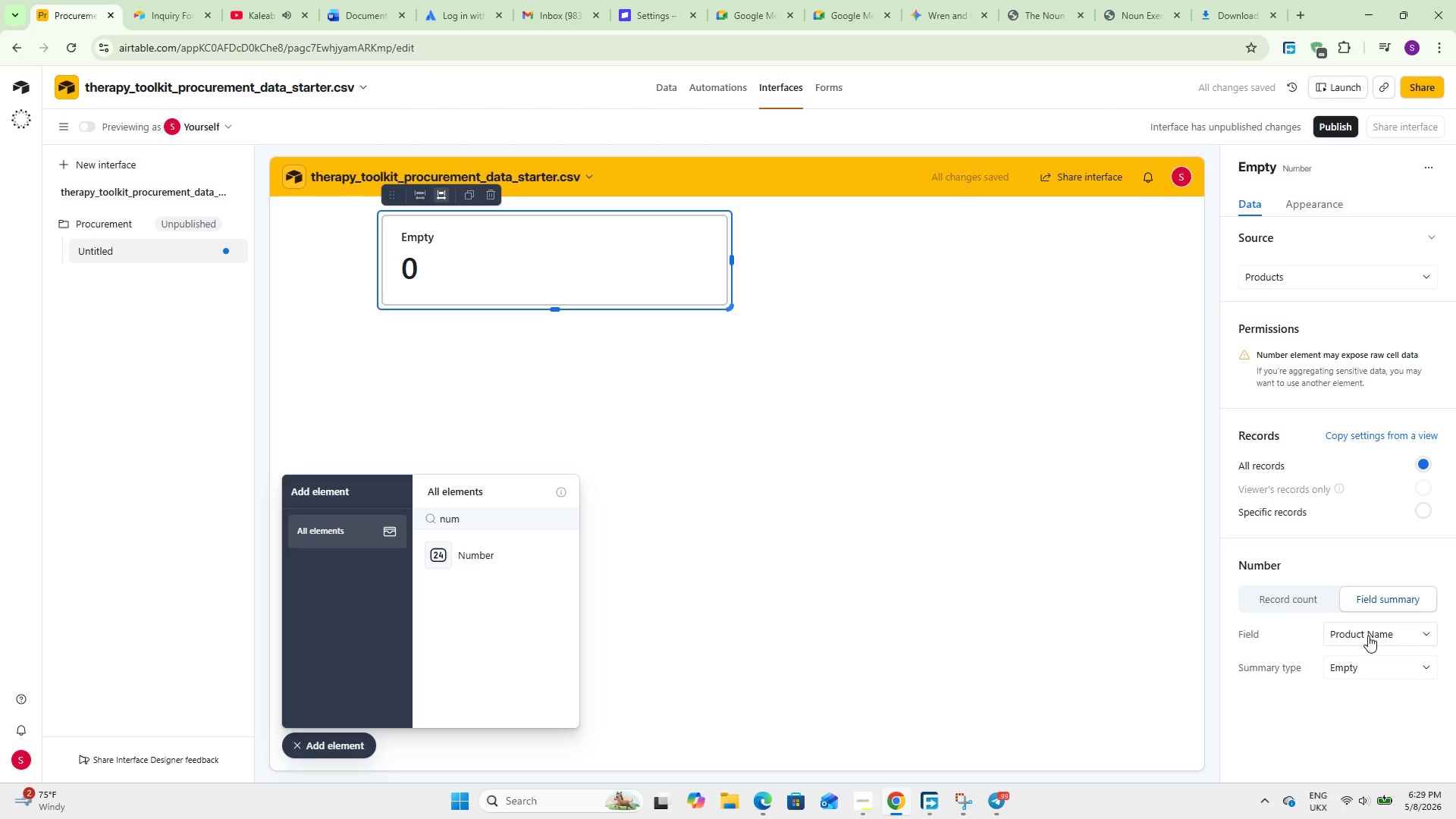 
left_click([1367, 637])
 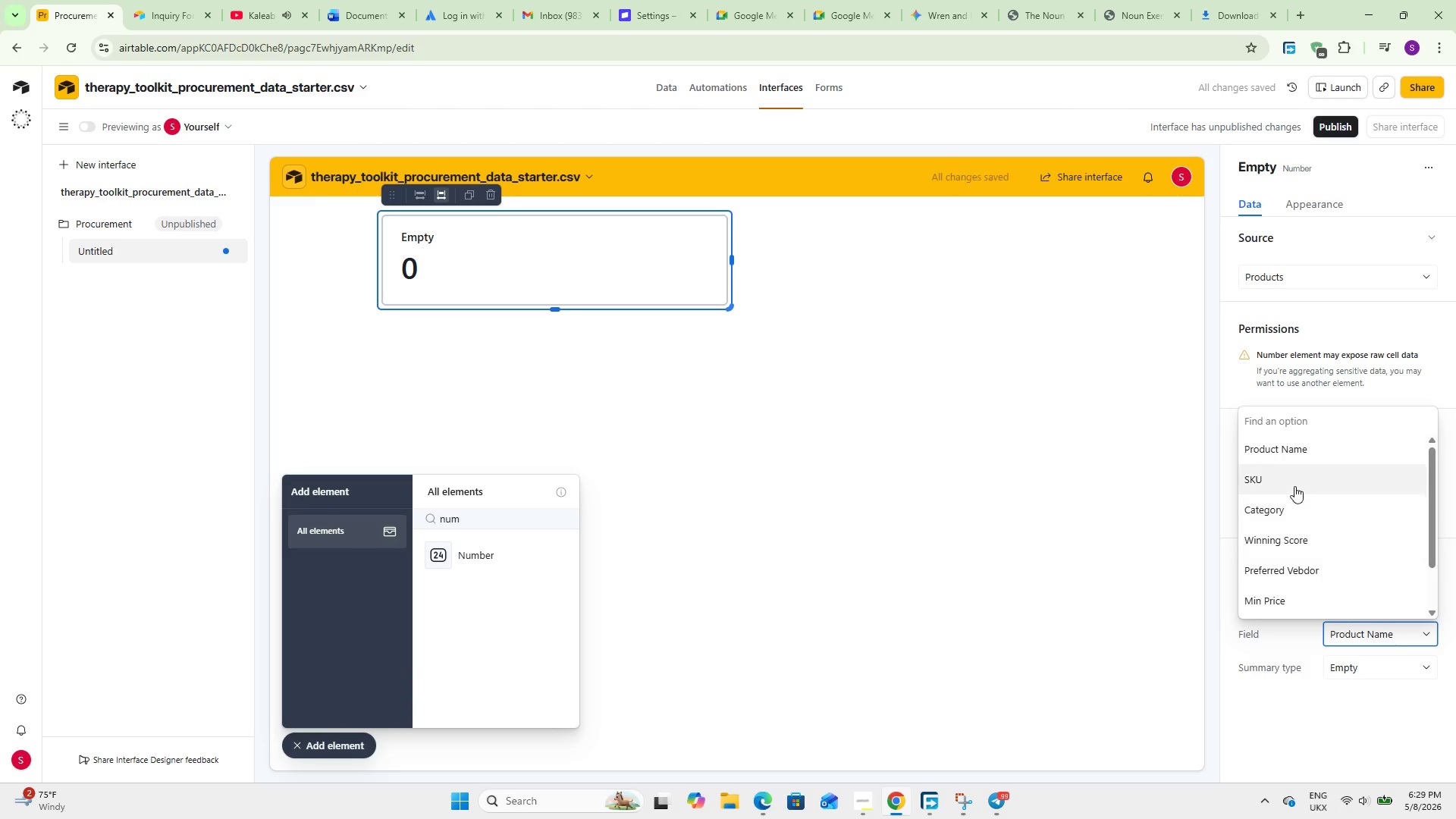 
left_click([1292, 480])
 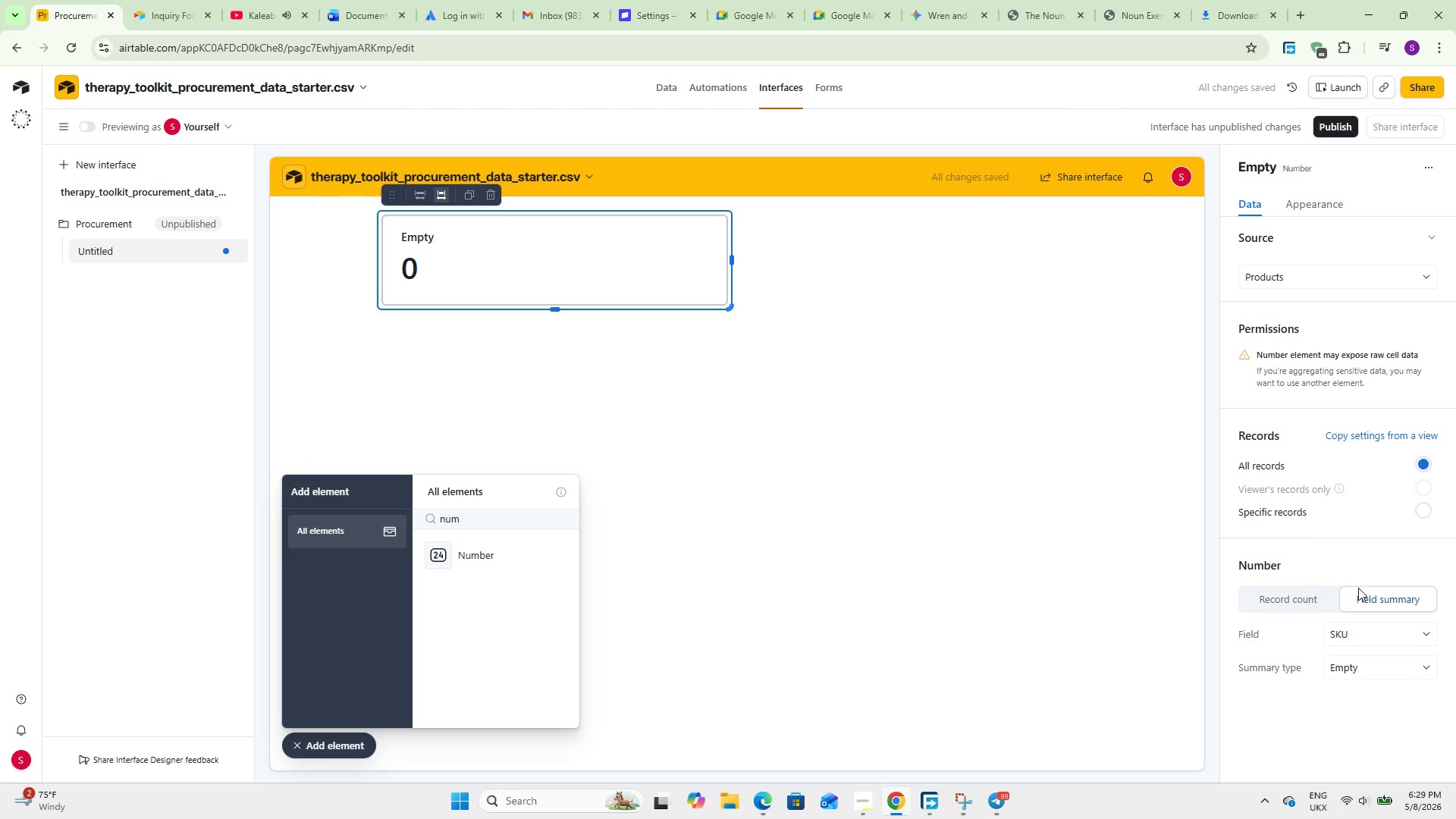 
double_click([1392, 663])
 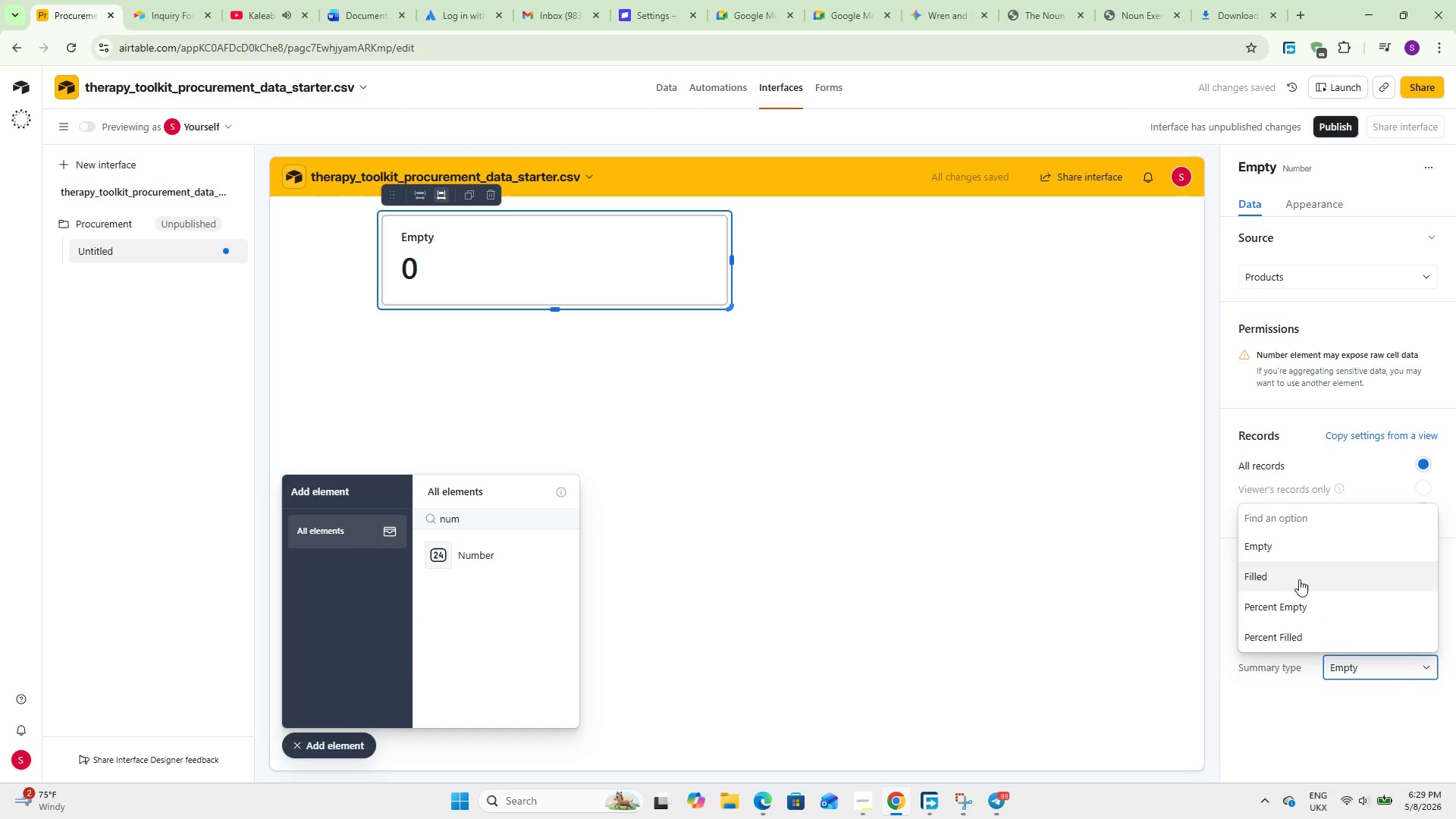 
scroll: coordinate [1299, 579], scroll_direction: down, amount: 6.0
 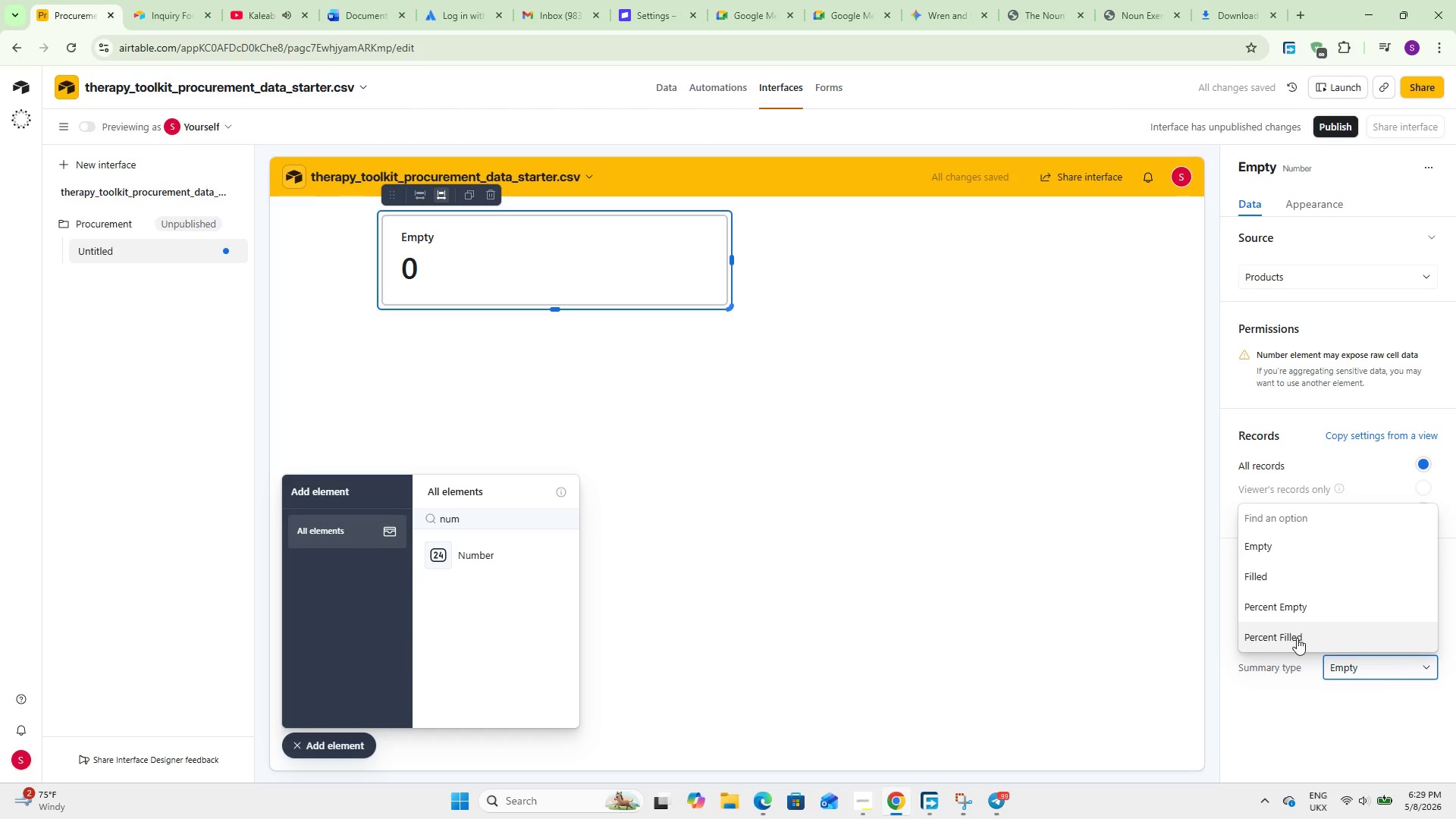 
left_click([1297, 636])
 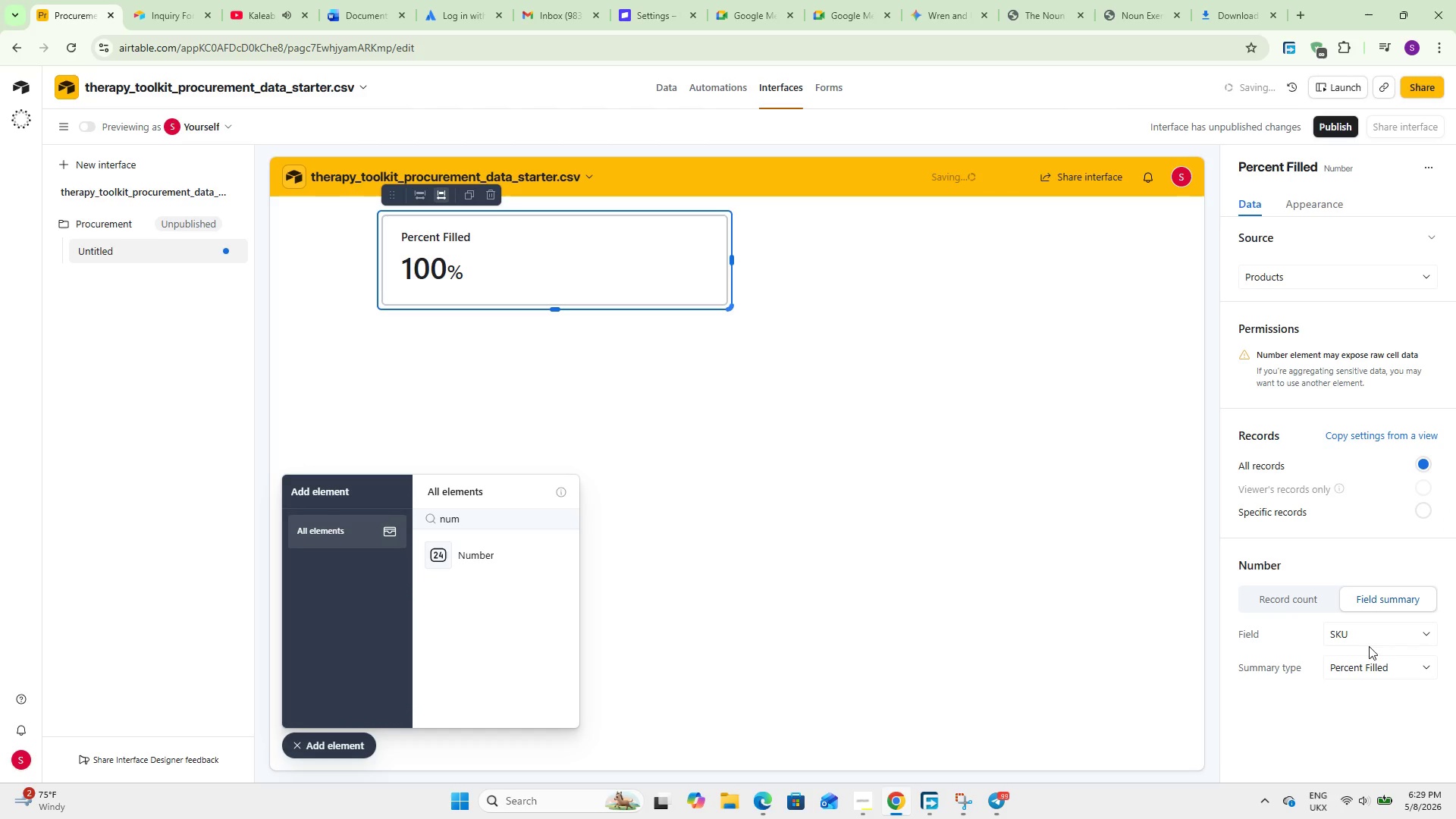 
left_click_drag(start_coordinate=[1361, 657], to_coordinate=[1357, 667])
 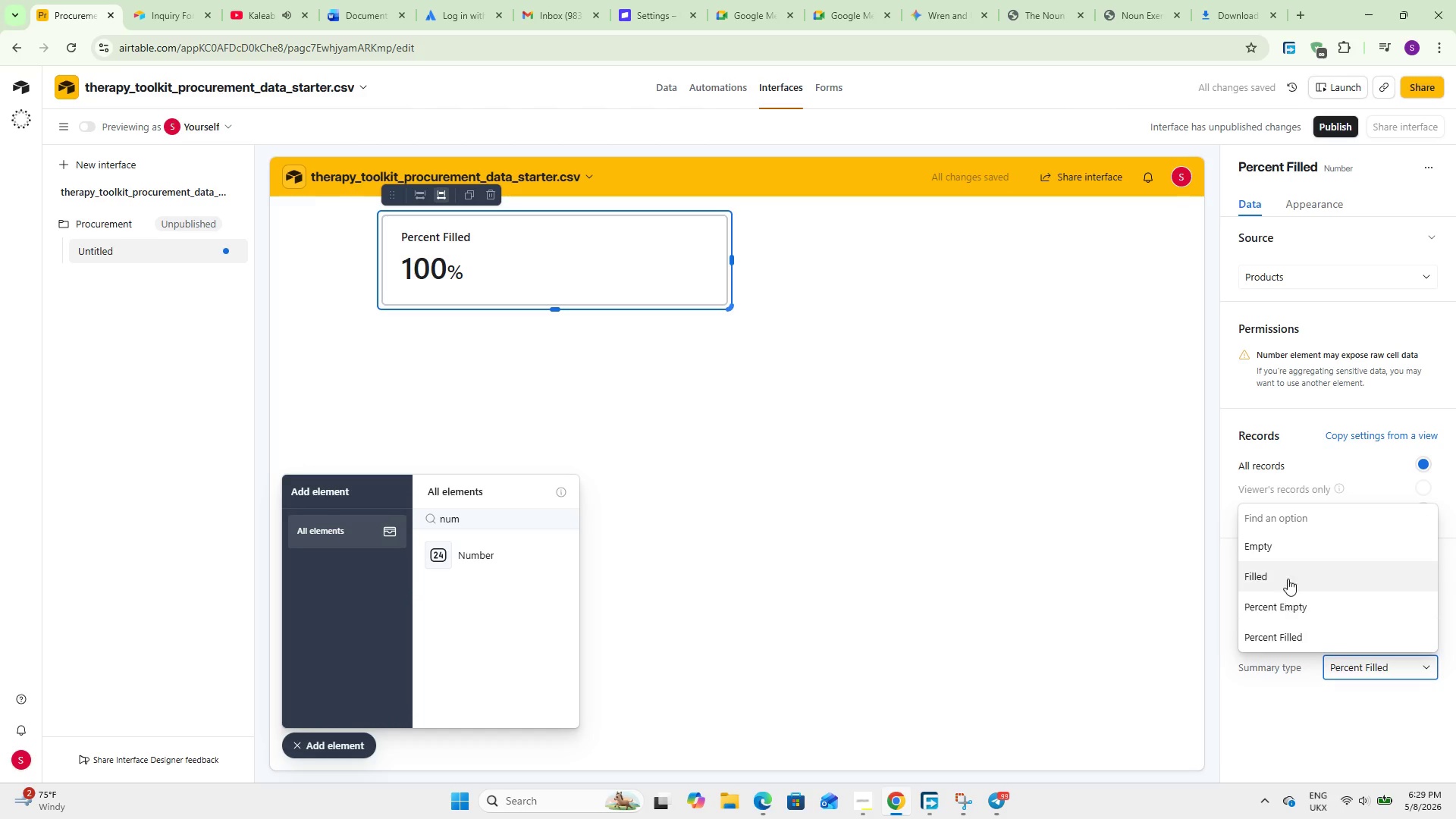 
left_click([1288, 573])
 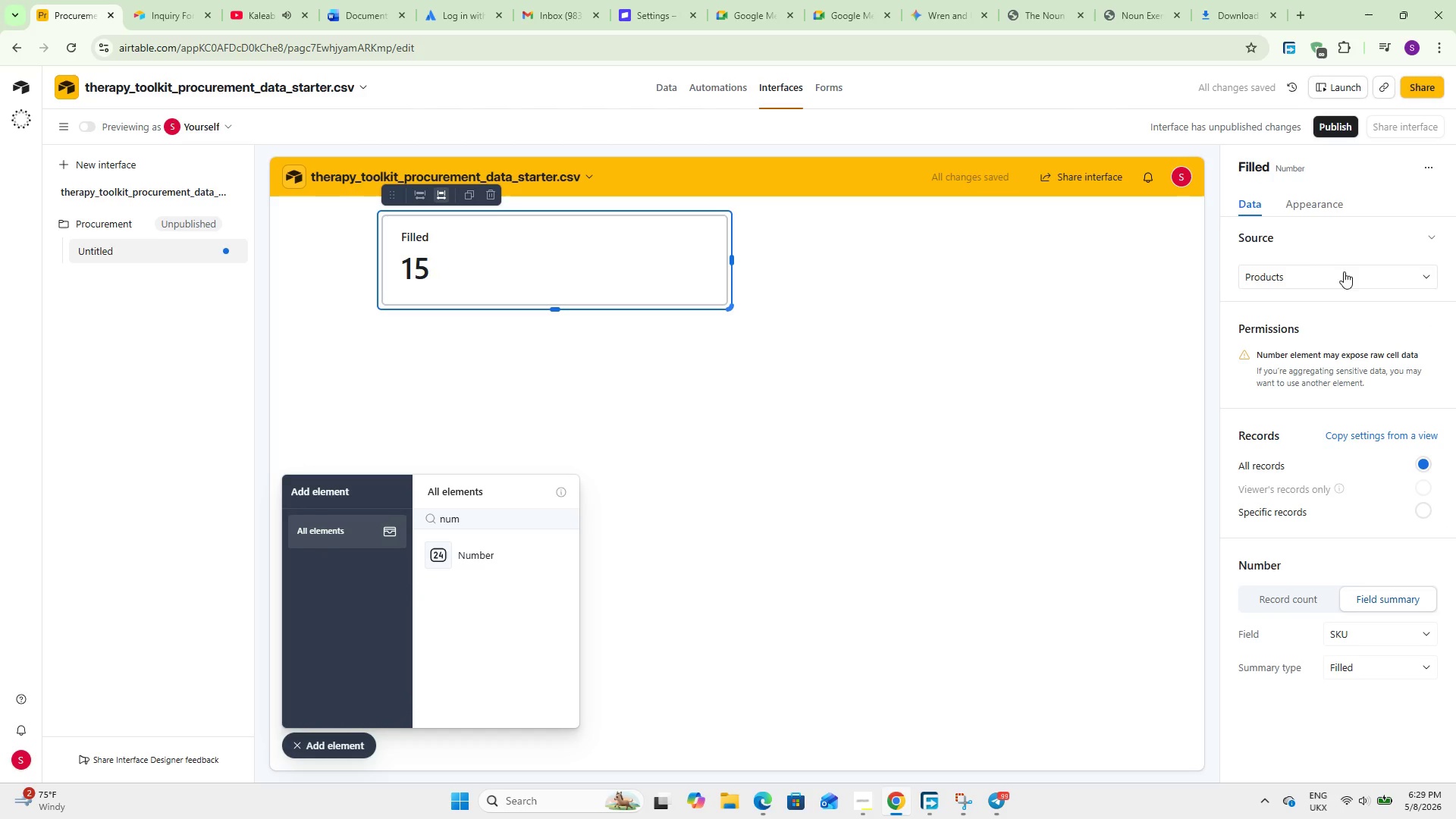 
wait(5.19)
 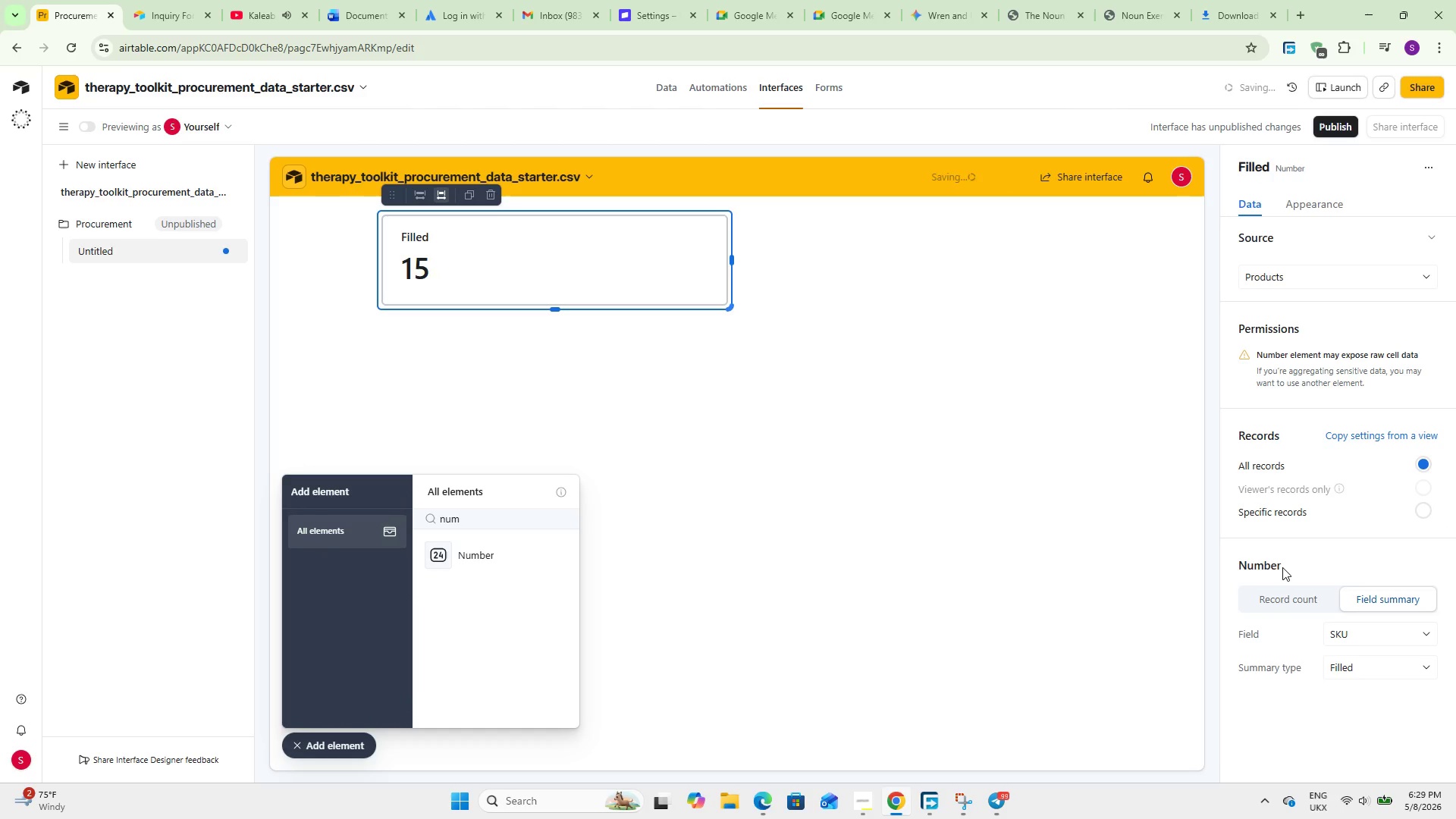 
left_click([1321, 170])
 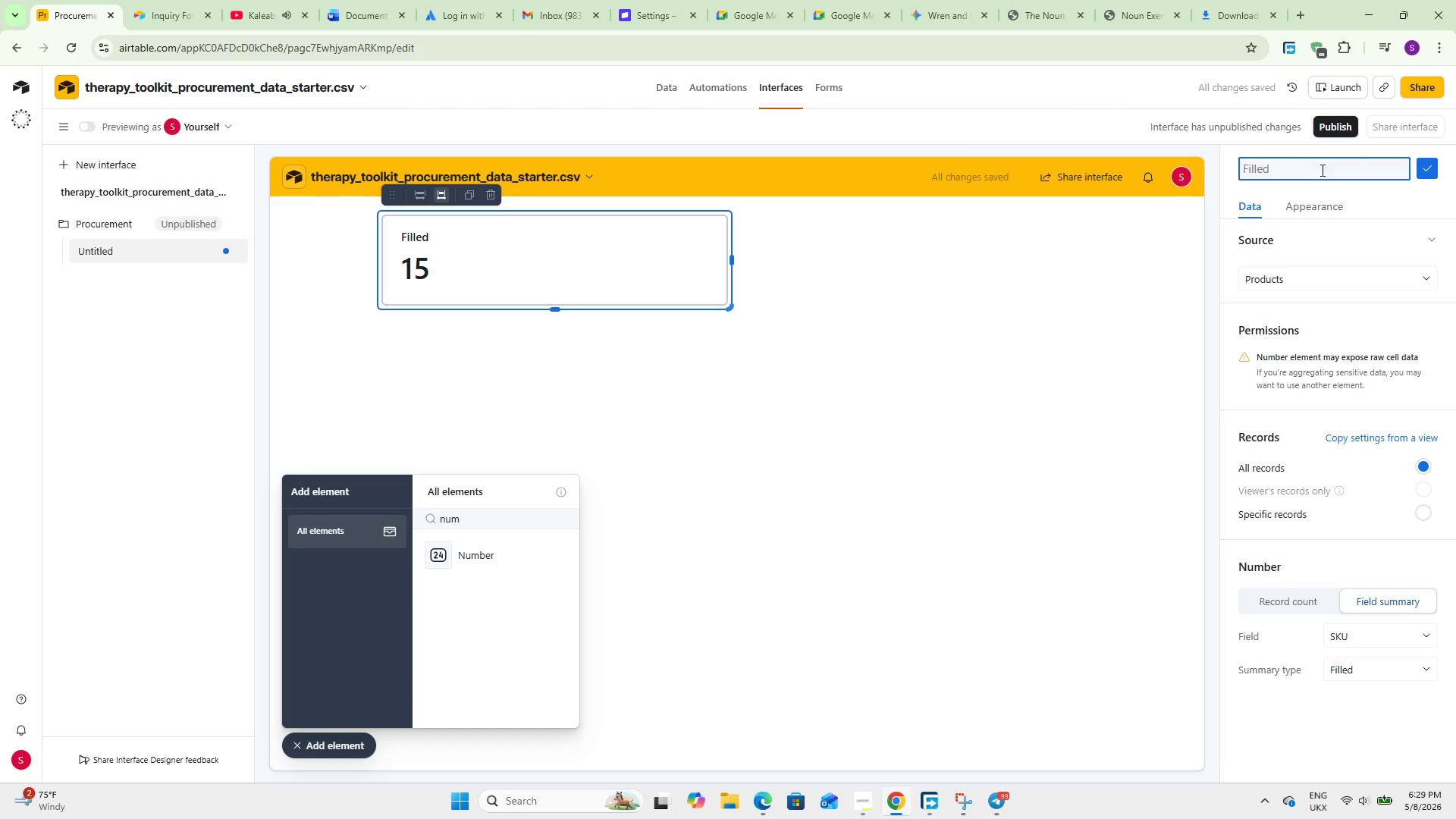 
type(Order Quantity)
 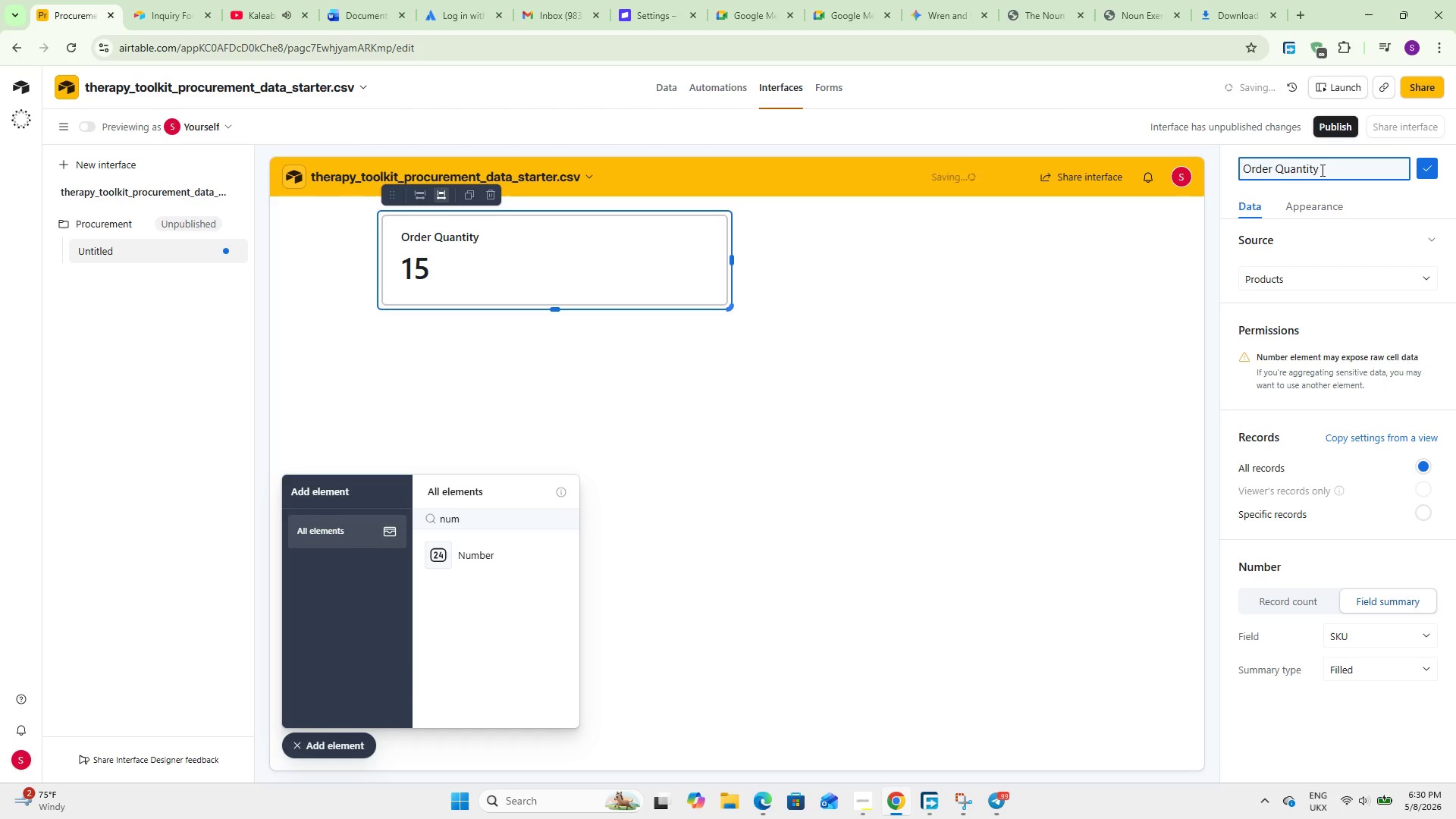 
left_click([738, 406])
 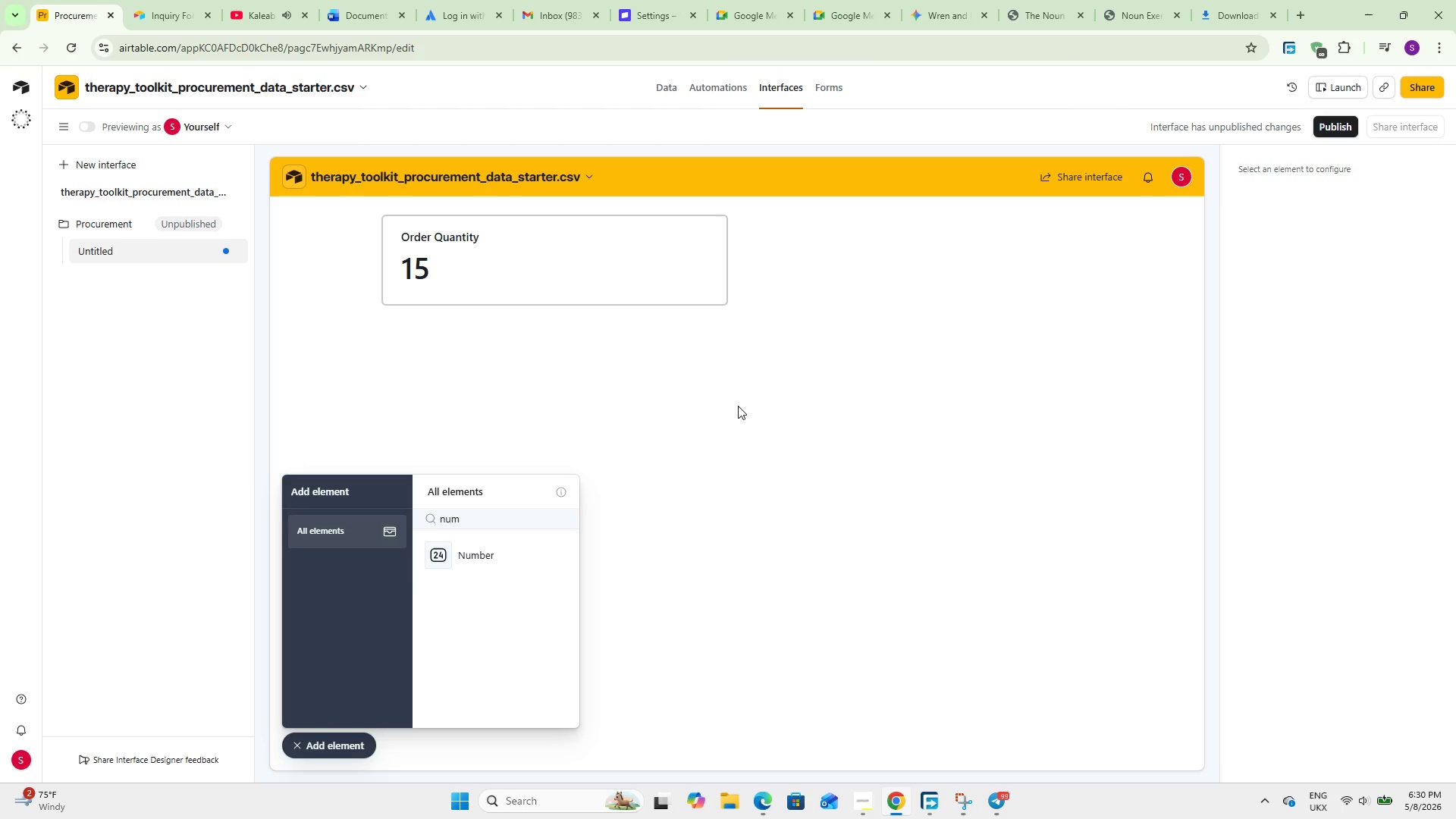 
wait(23.5)
 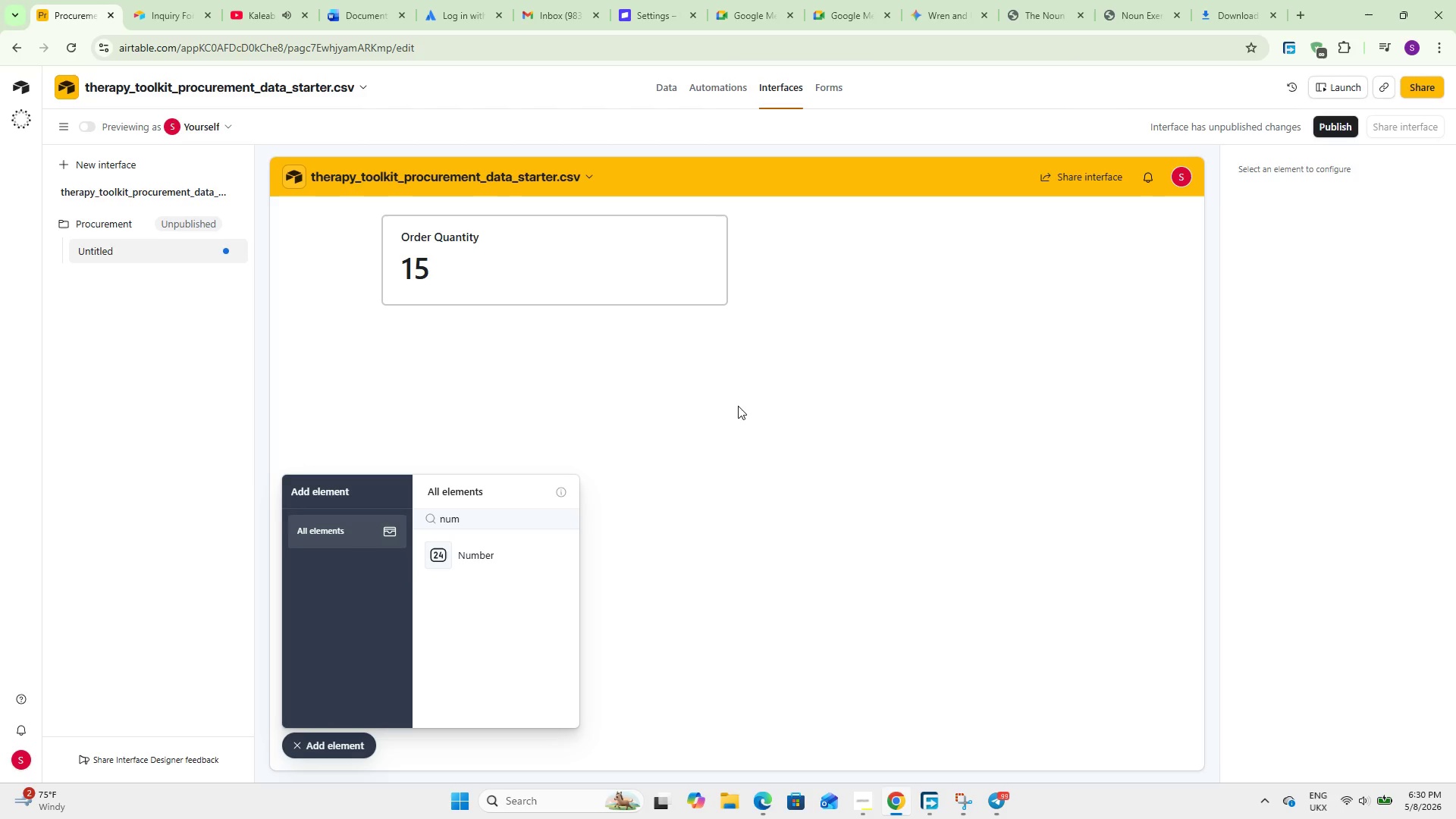 
double_click([503, 519])
 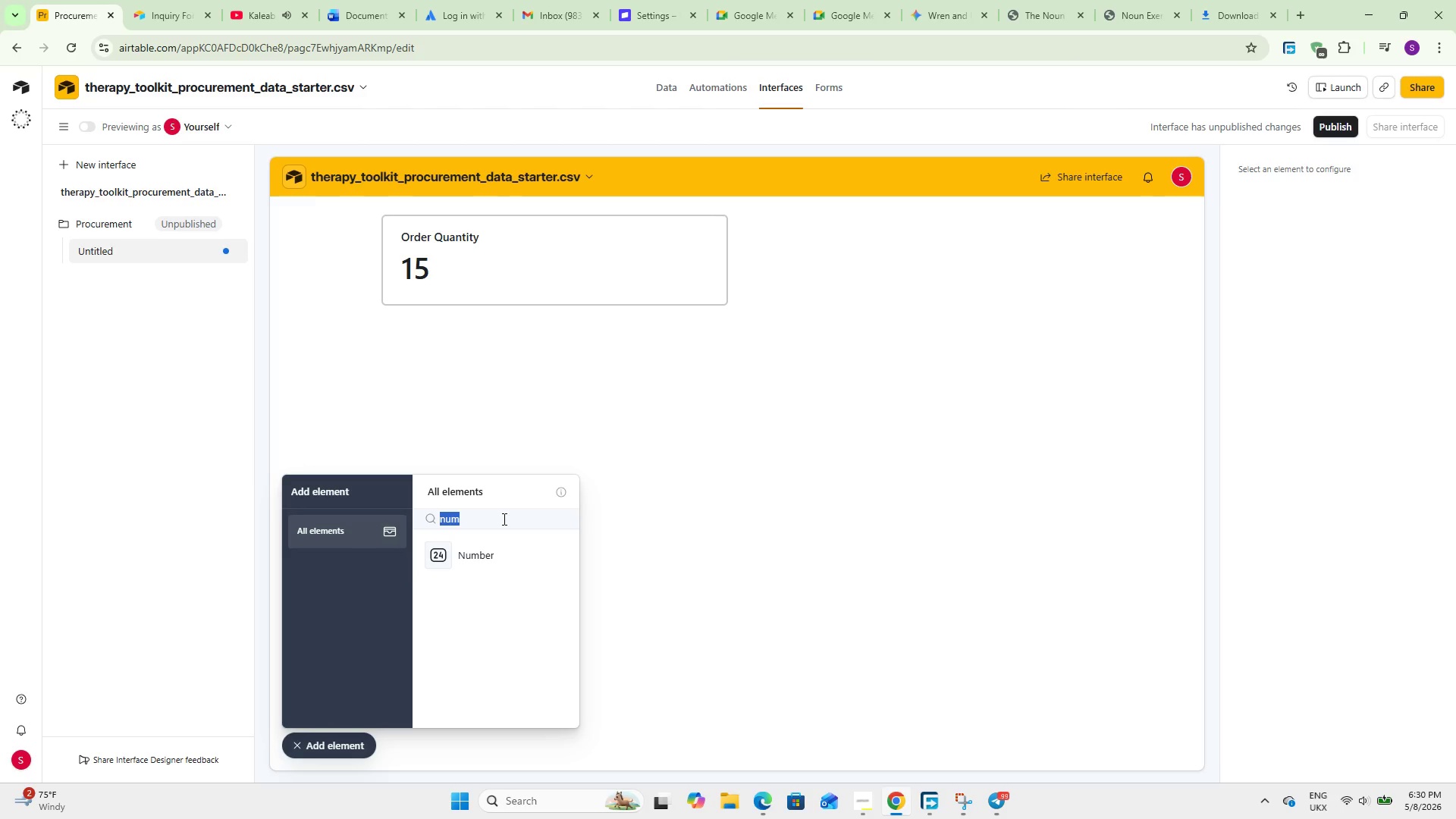 
type(list)
 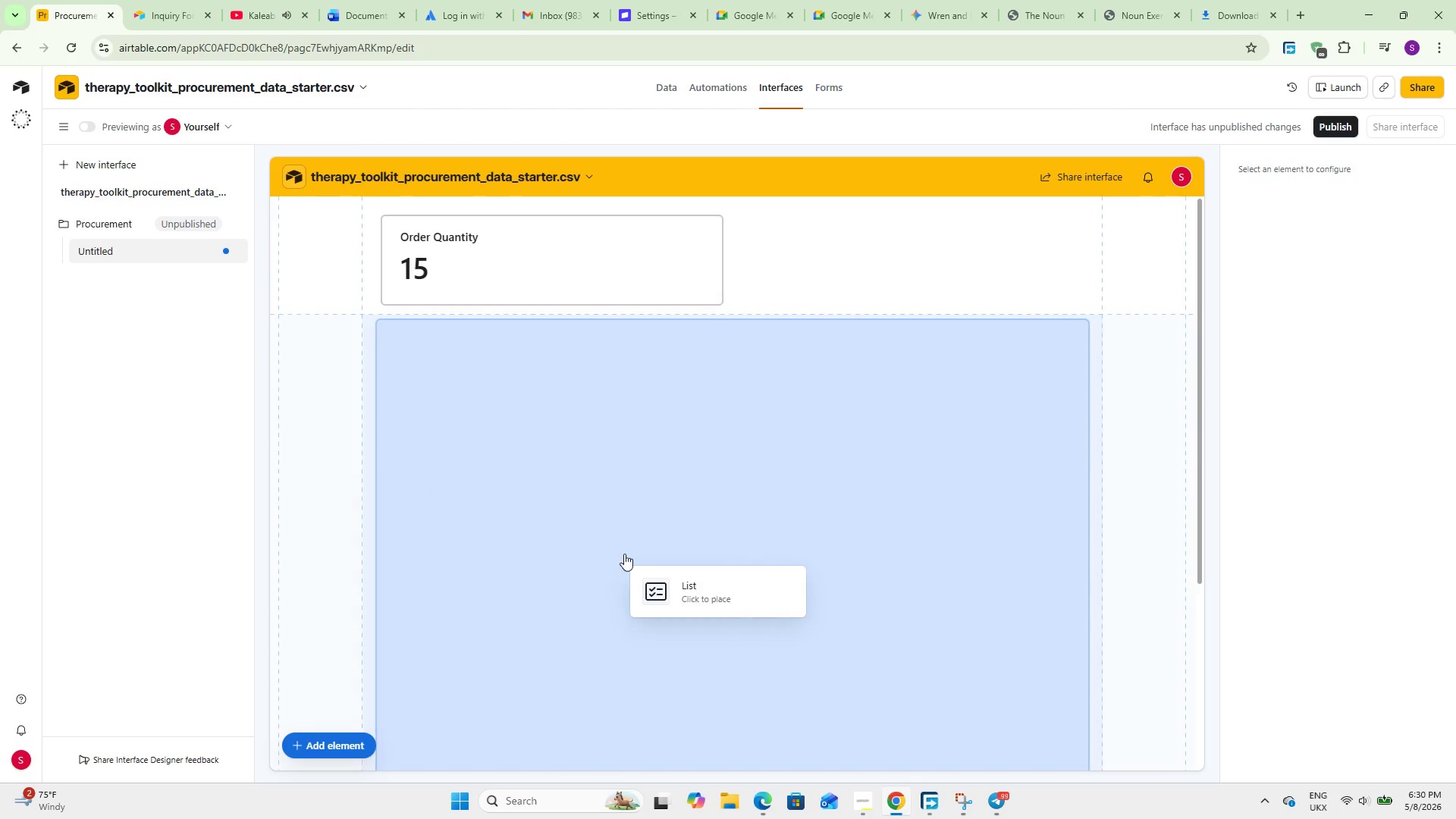 
left_click([633, 554])
 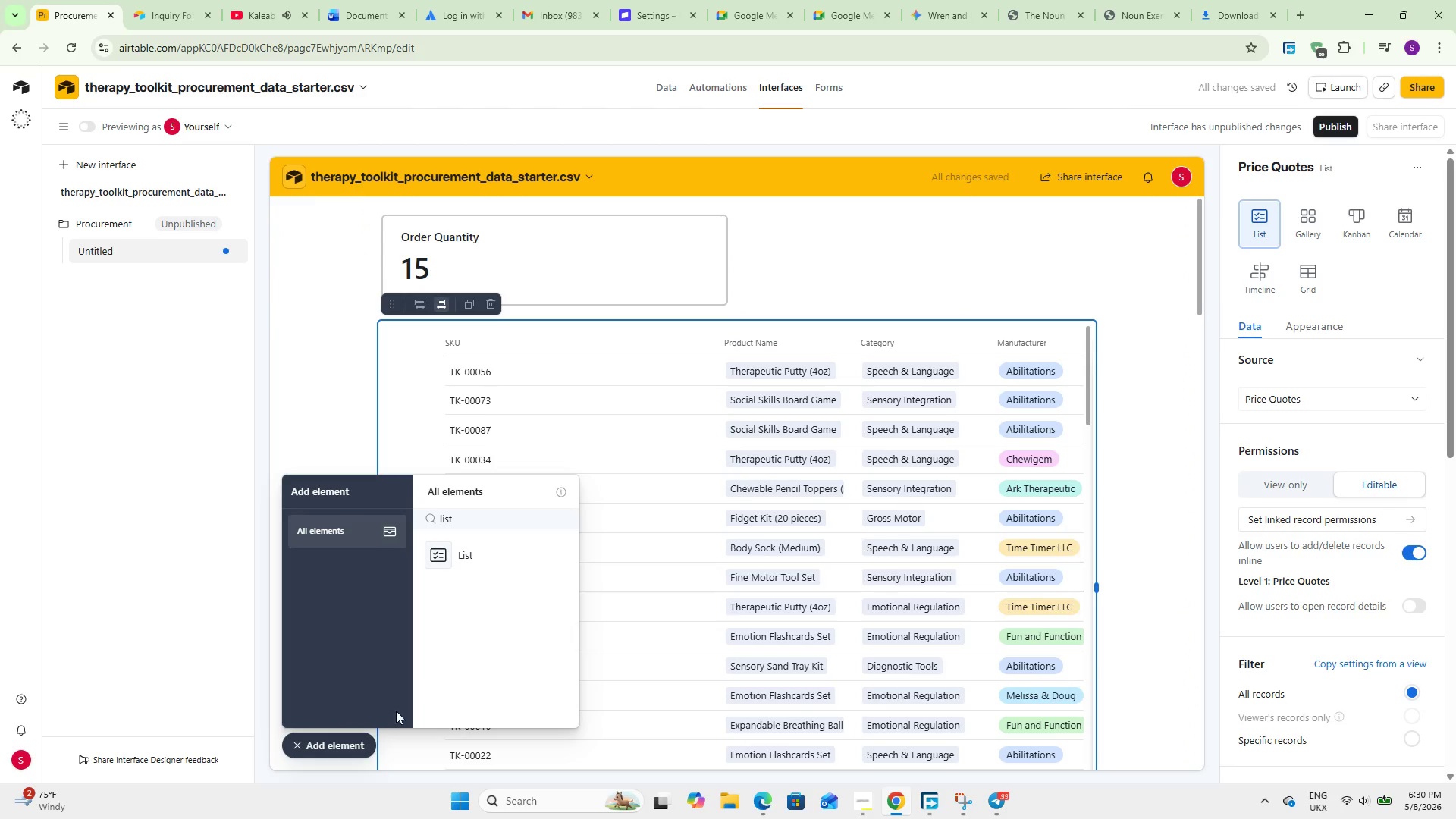 
left_click([323, 746])
 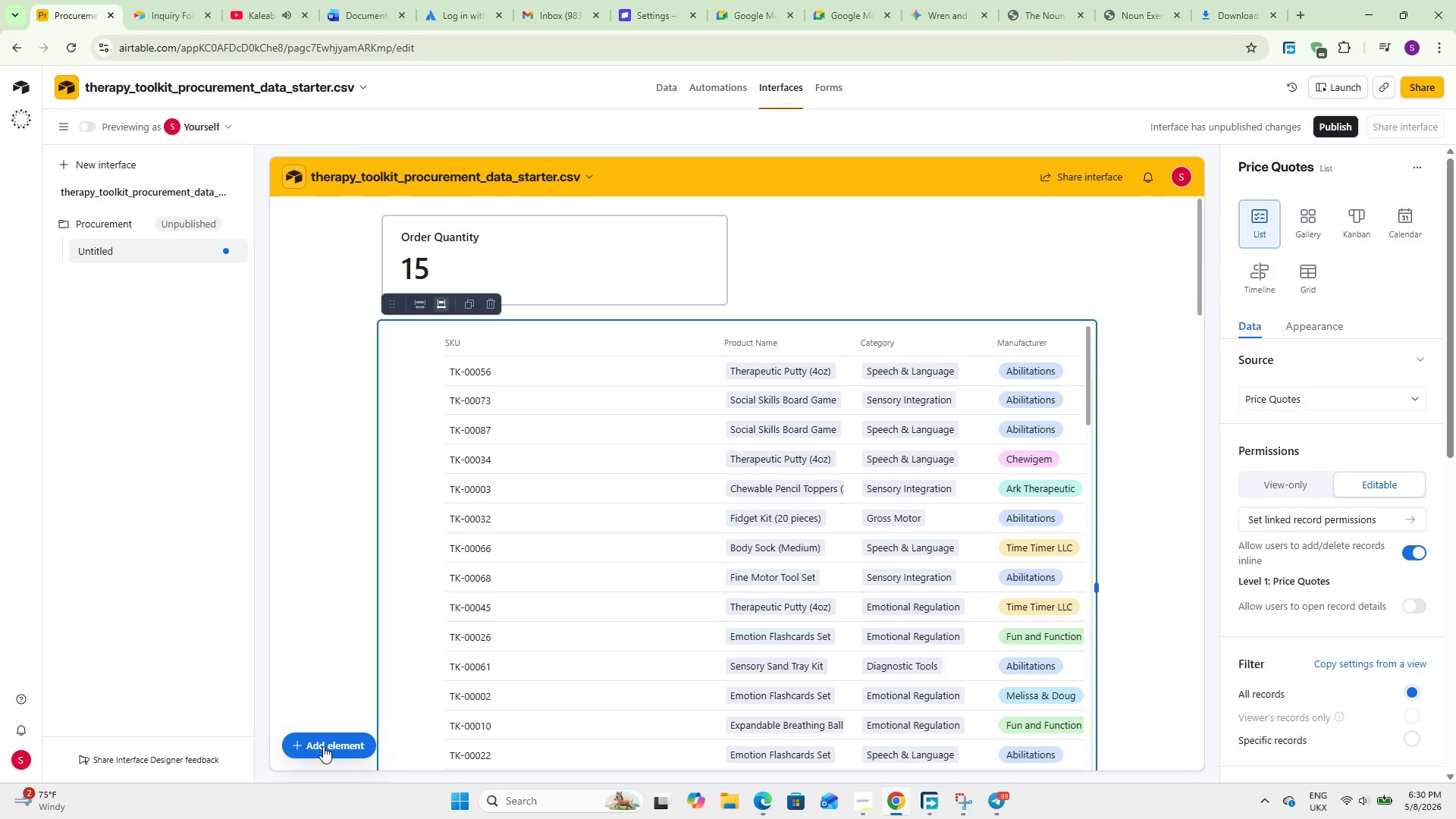 
wait(9.5)
 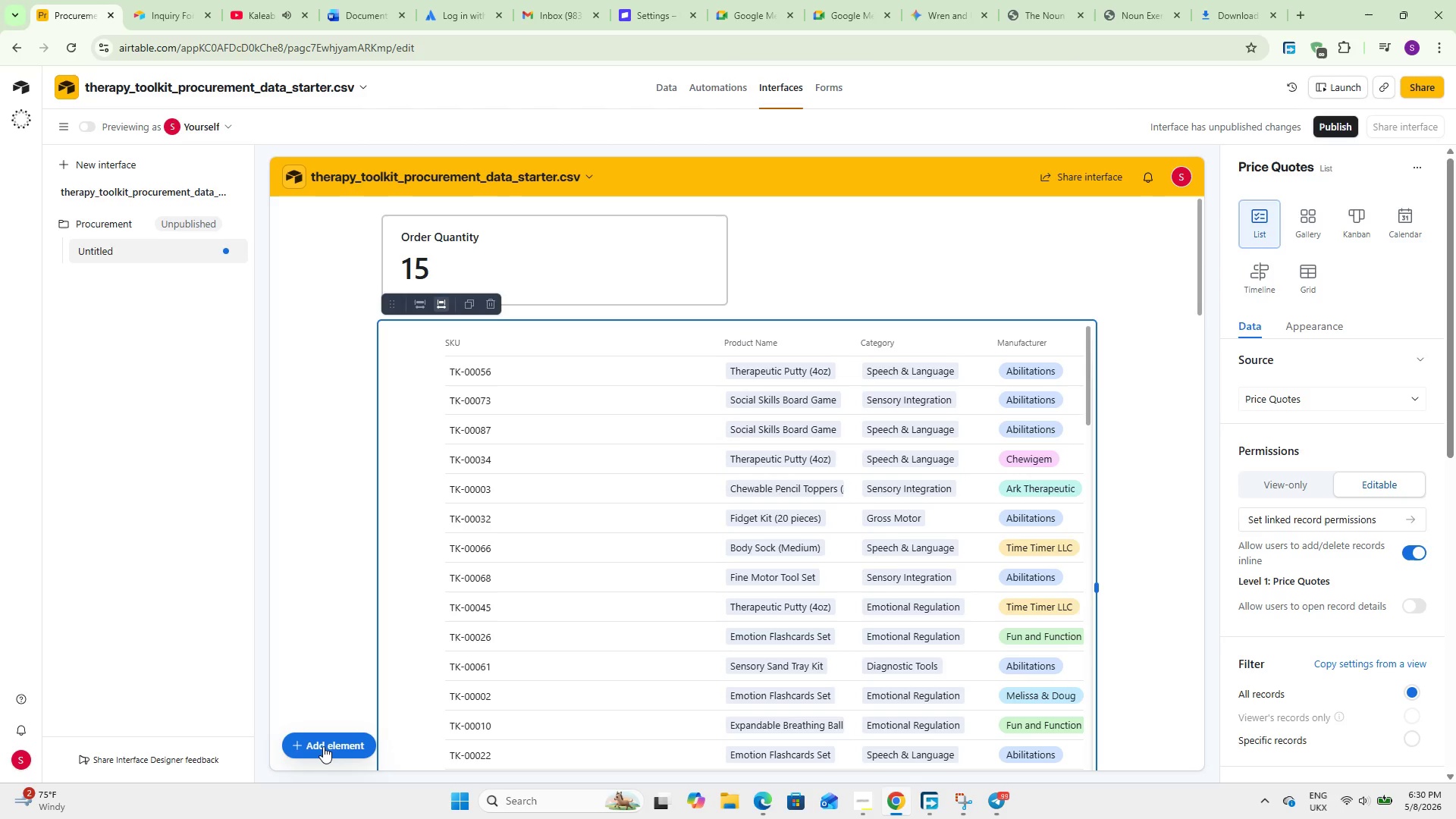 
scroll: coordinate [767, 699], scroll_direction: down, amount: 2.0
 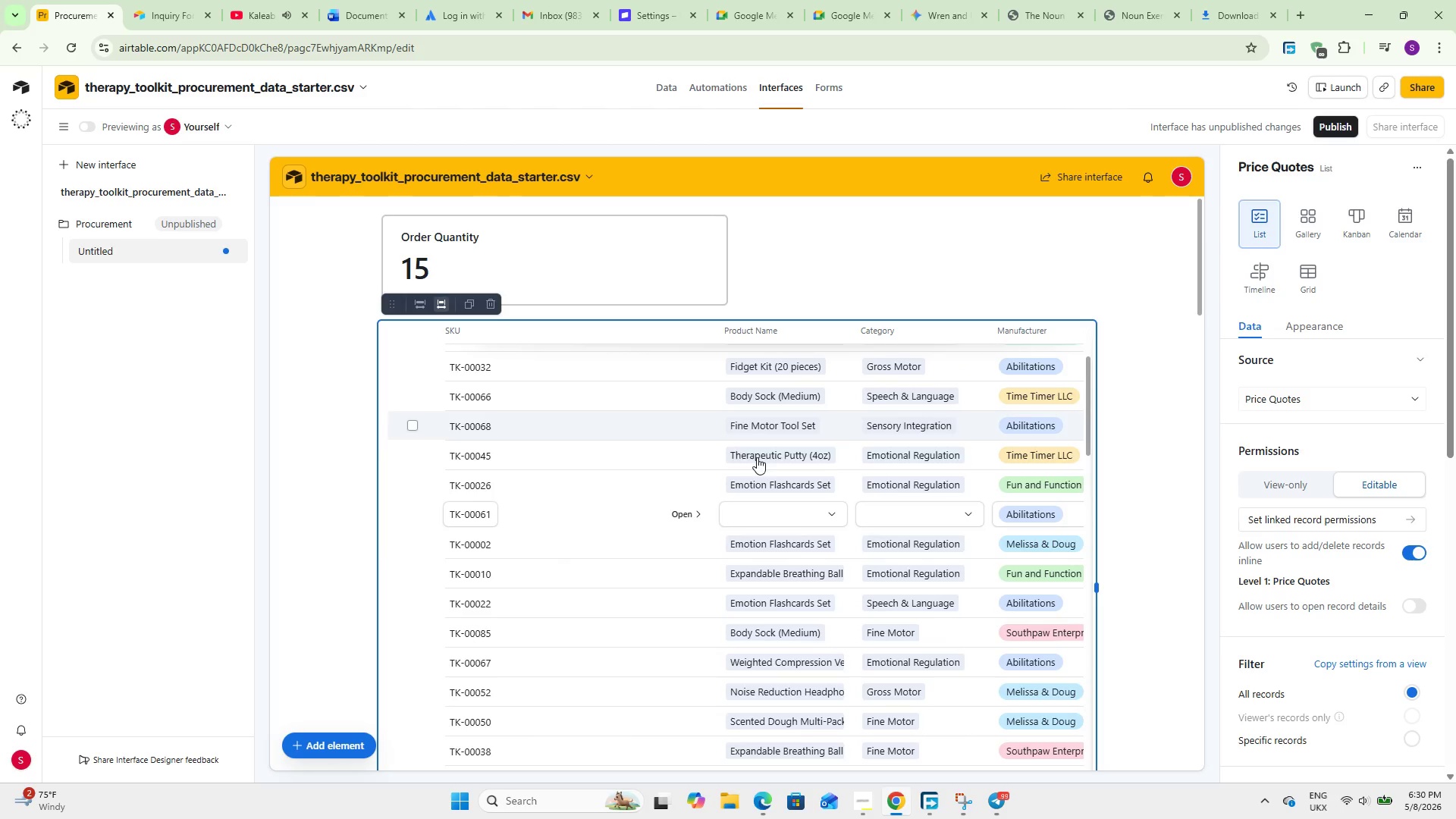 
scroll: coordinate [699, 557], scroll_direction: up, amount: 12.0
 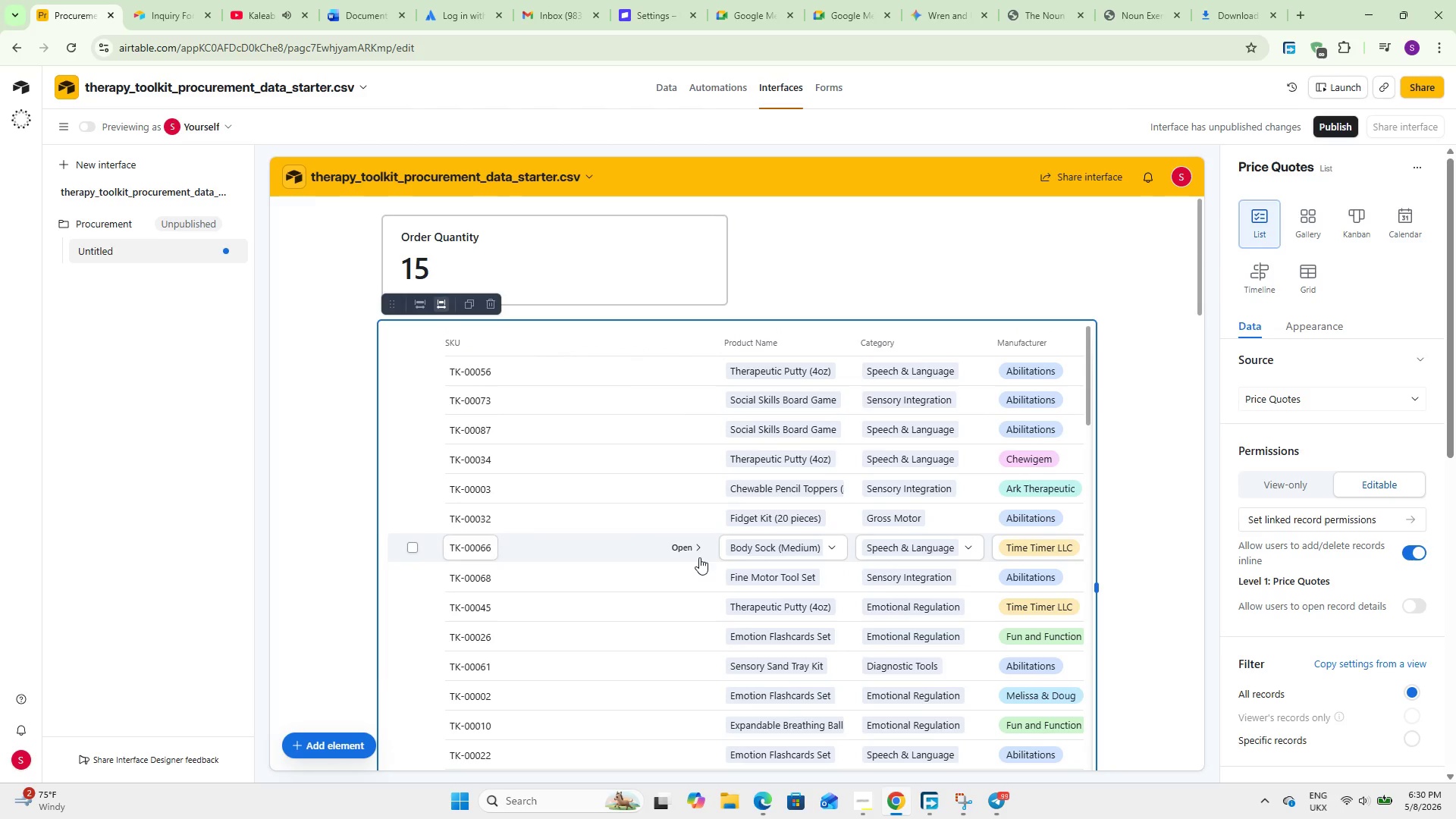 
mouse_move([874, 502])
 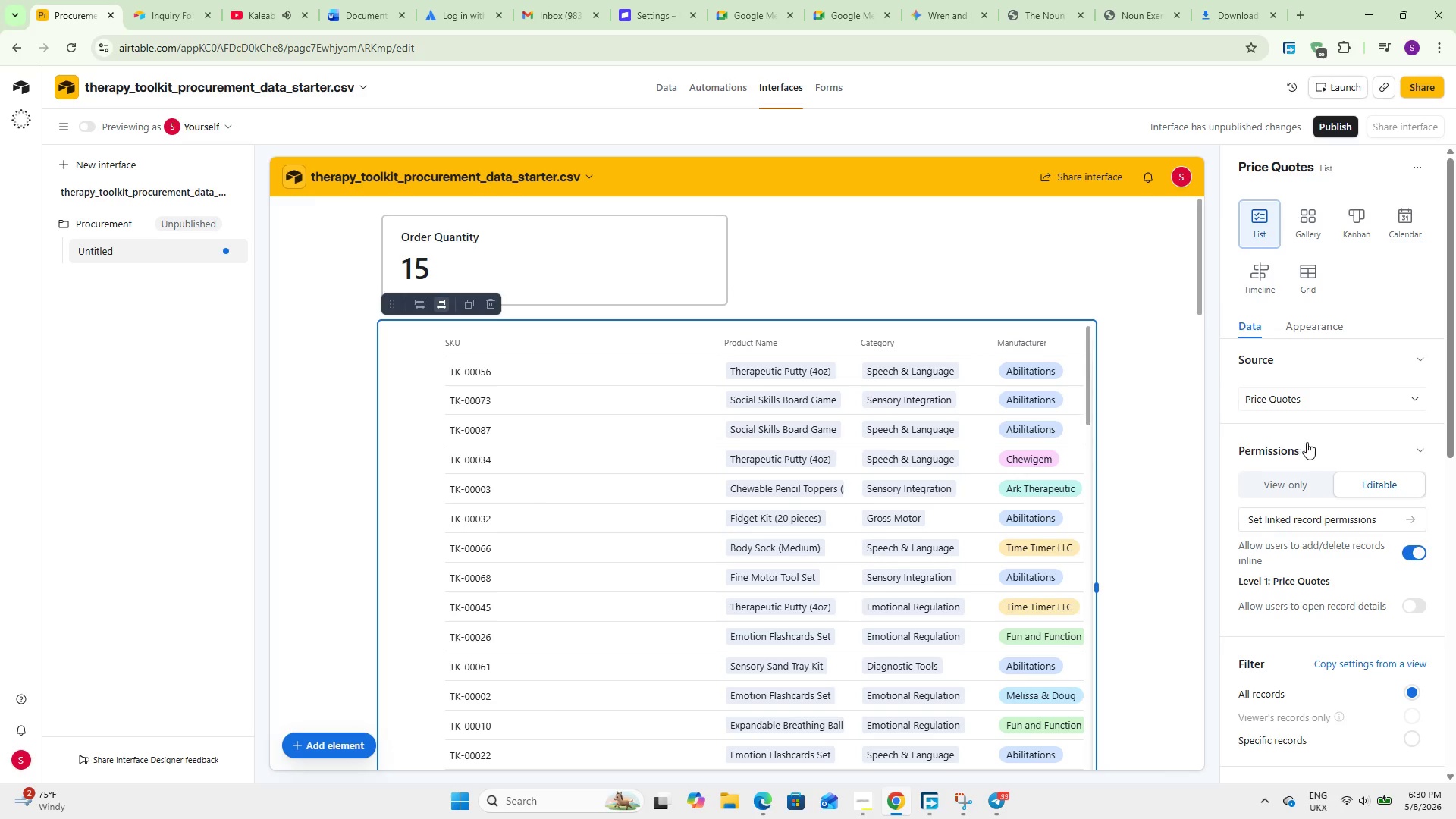 
scroll: coordinate [1310, 458], scroll_direction: down, amount: 4.0
 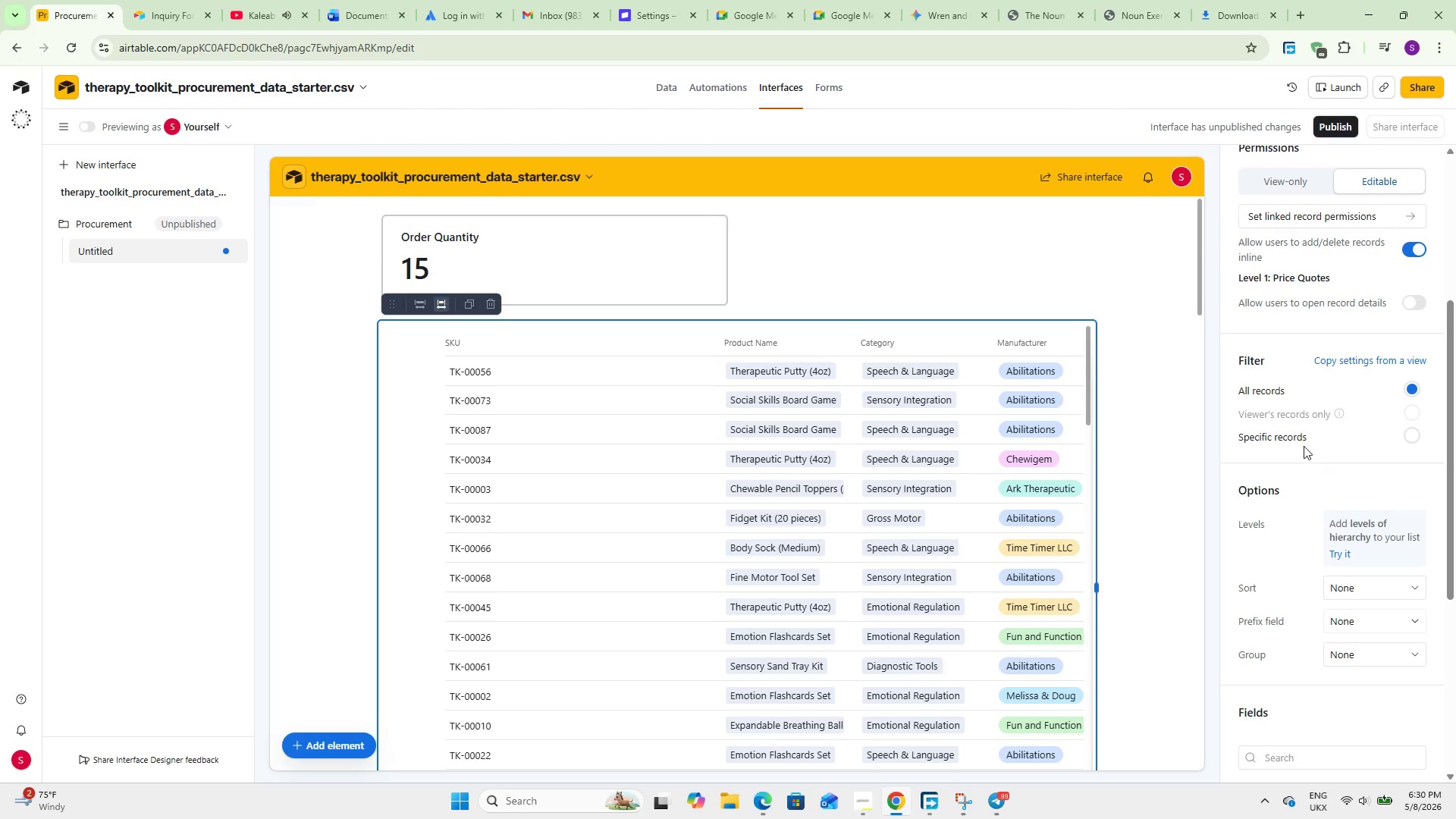 
left_click([1304, 446])
 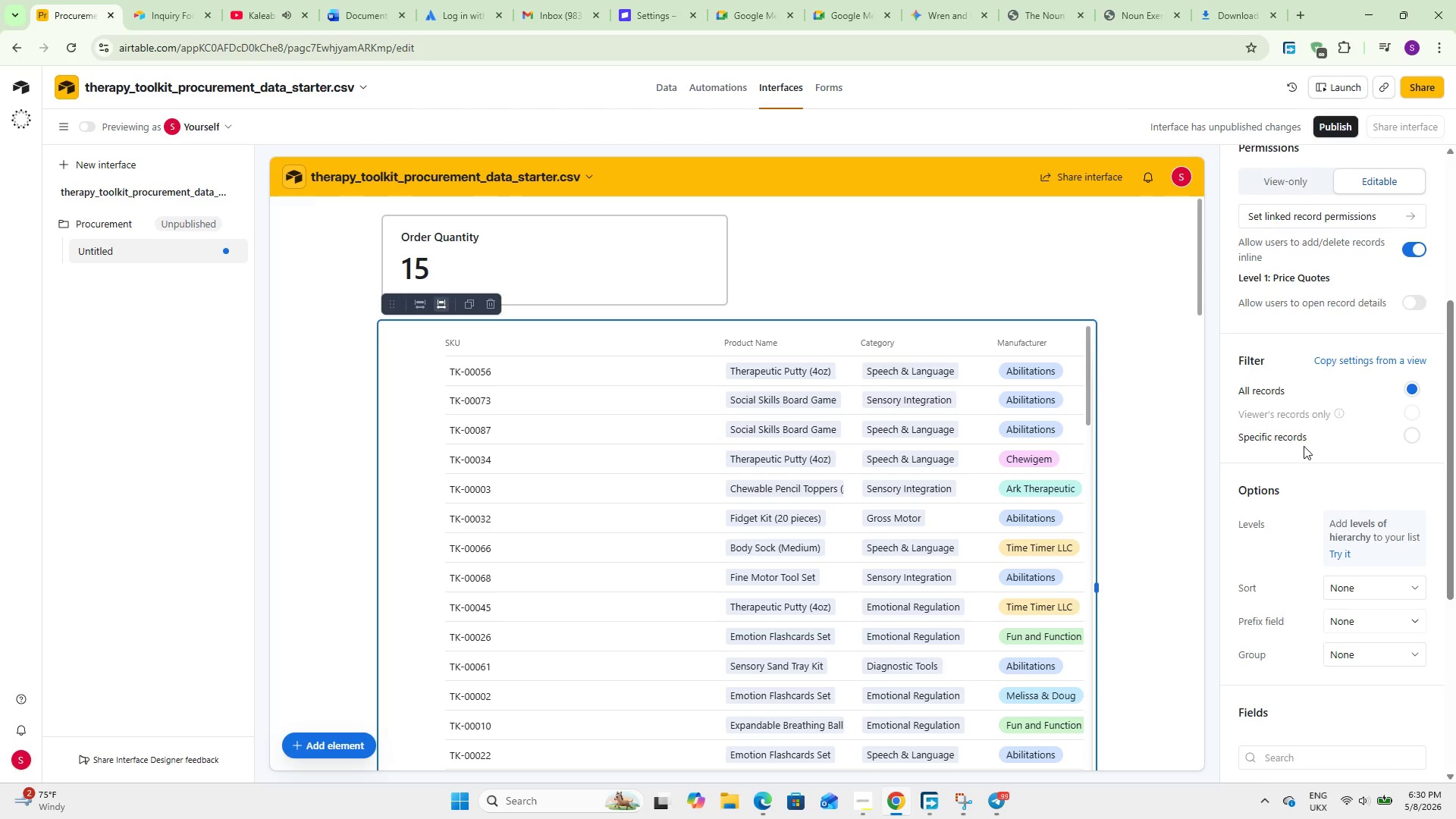 
scroll: coordinate [1304, 446], scroll_direction: down, amount: 4.0
 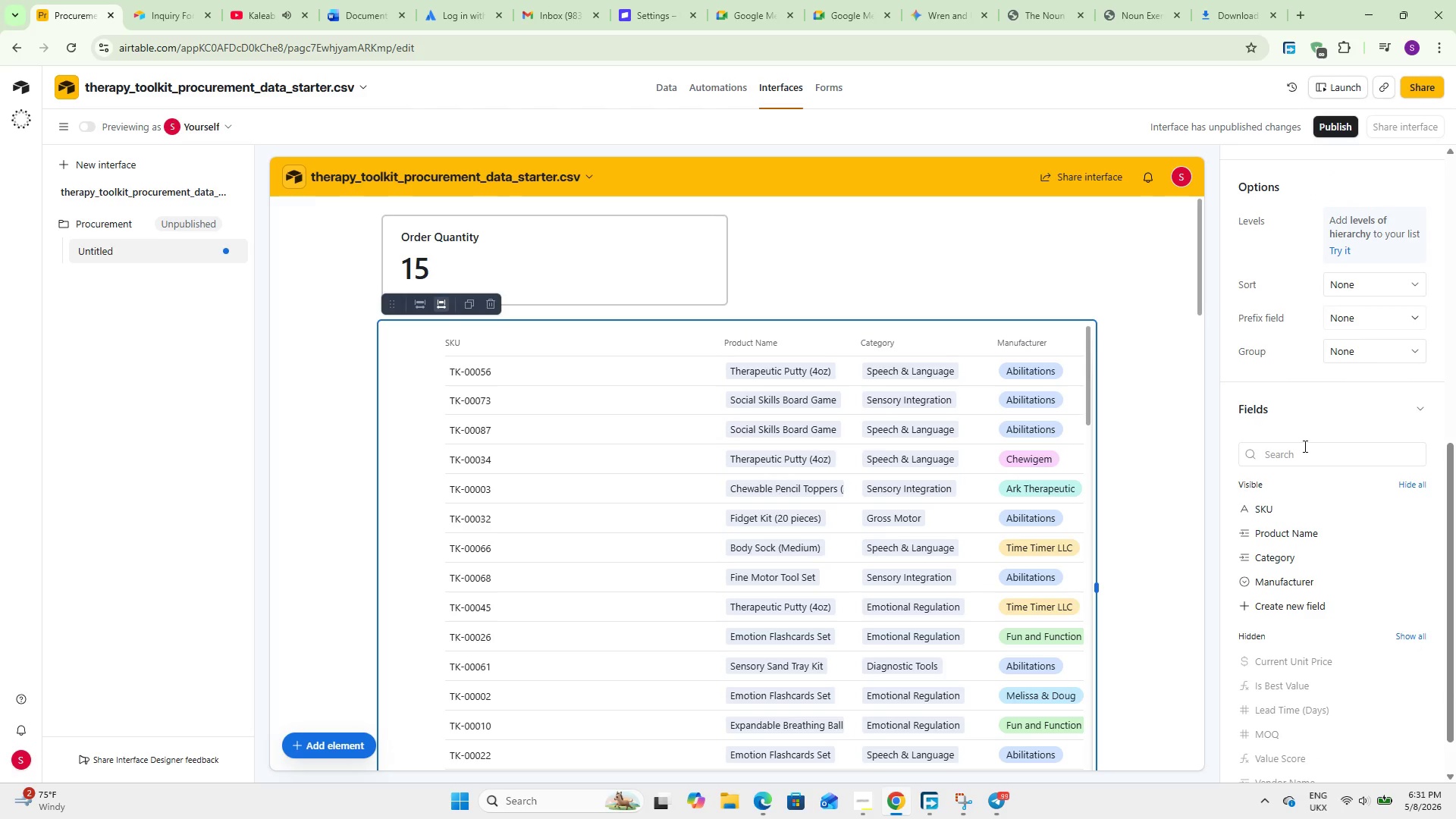 
wait(11.55)
 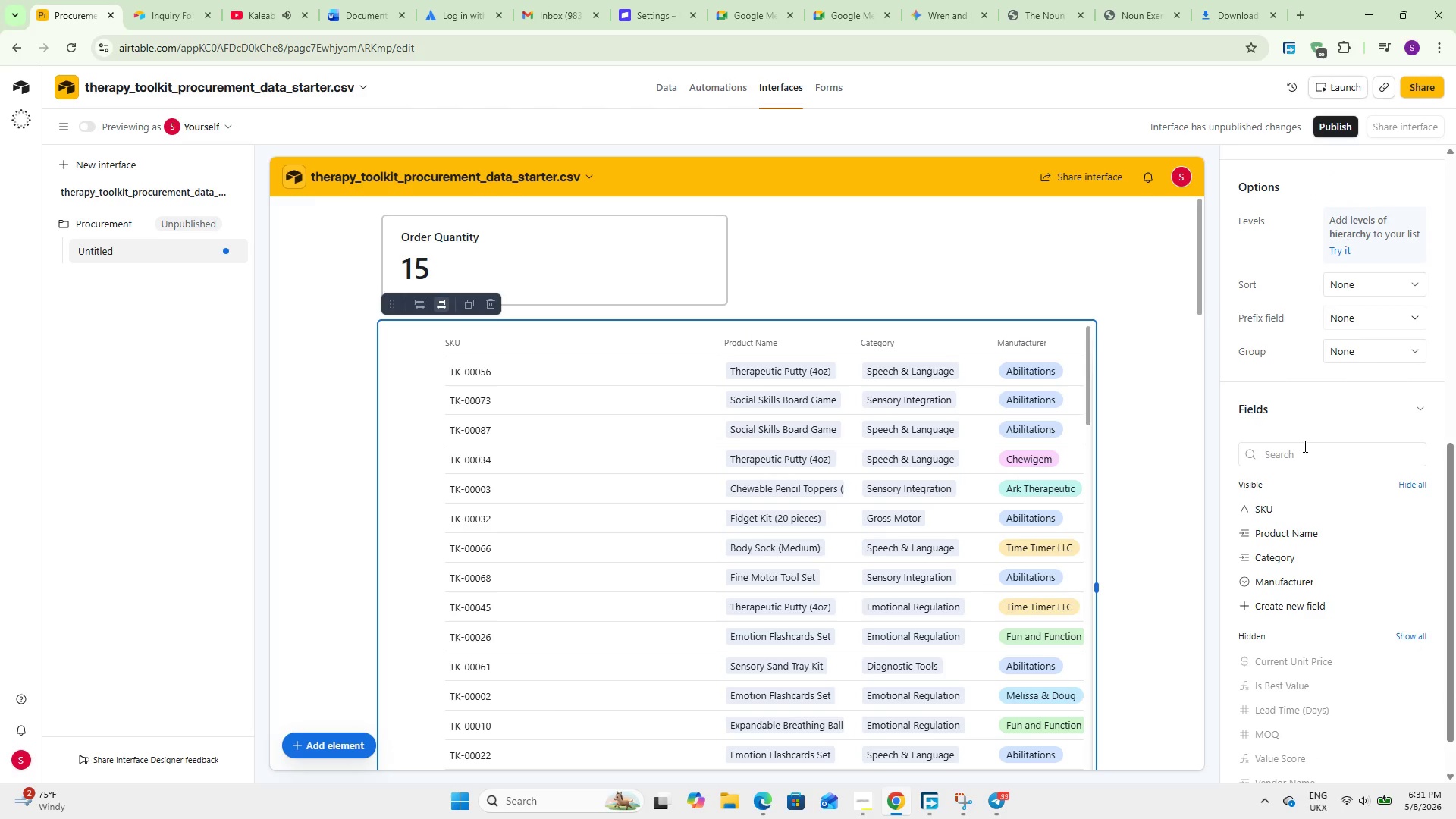 
left_click([318, 740])
 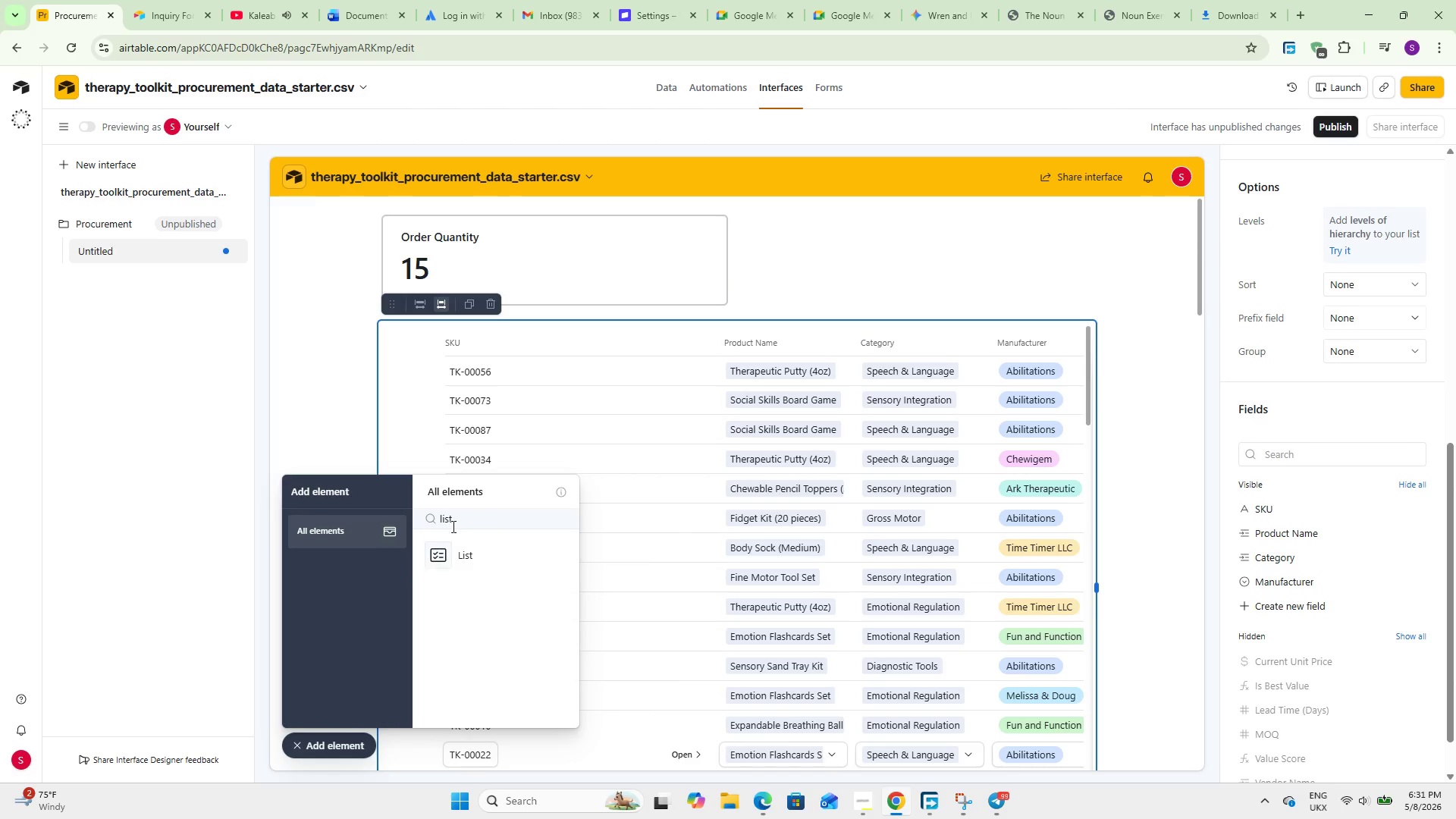 
double_click([457, 518])
 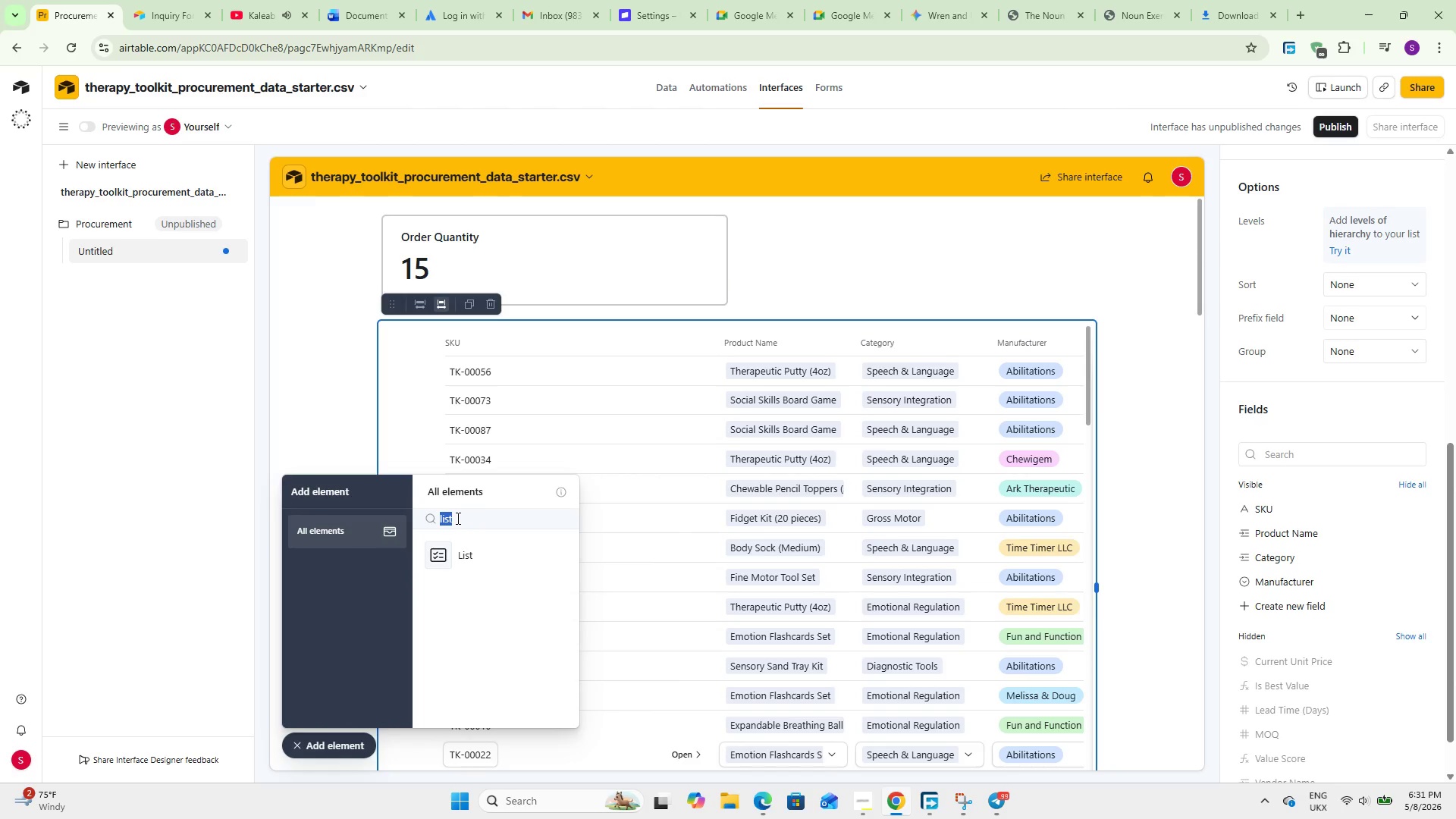 
type(Fil)
 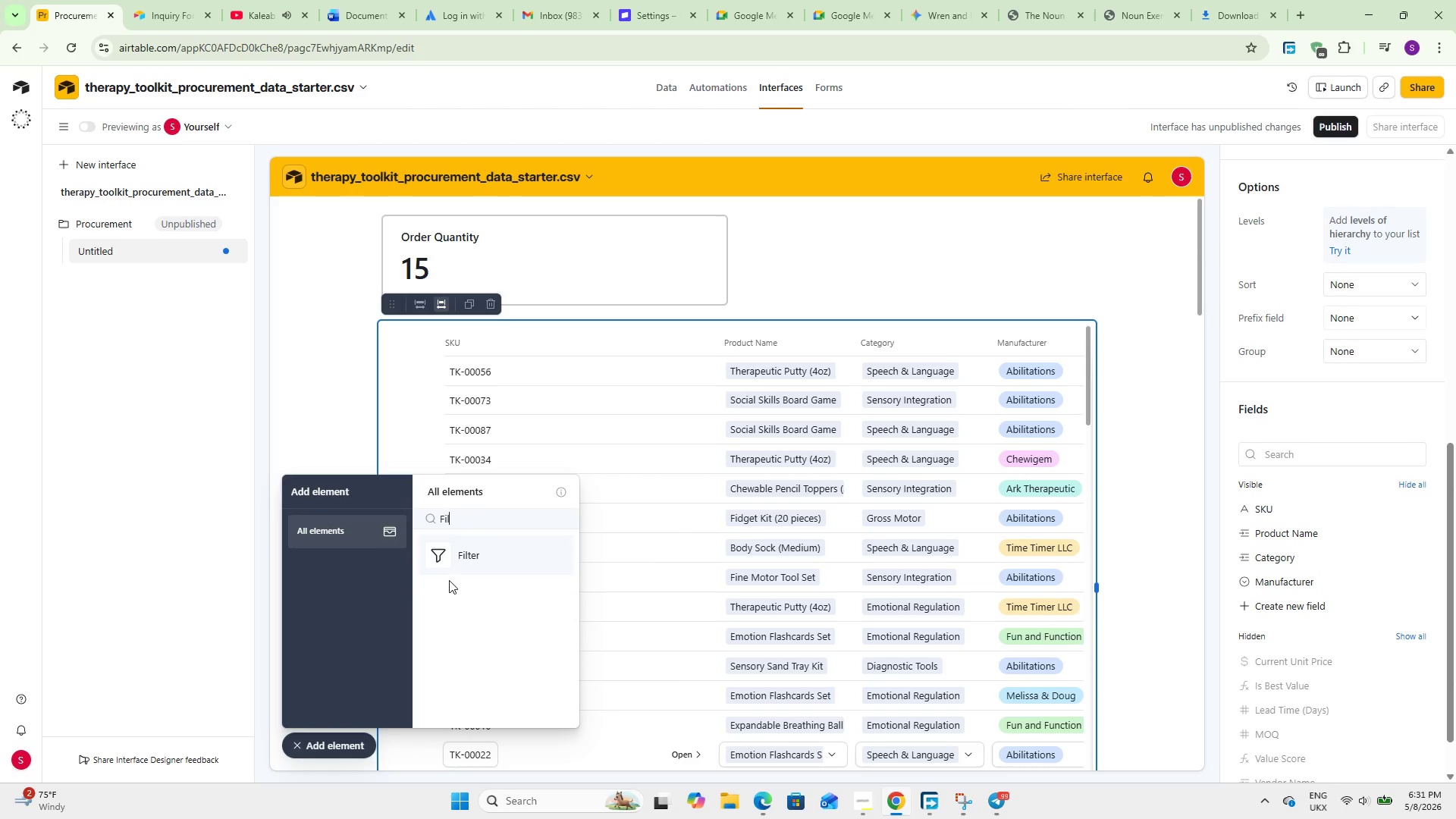 
left_click([465, 560])
 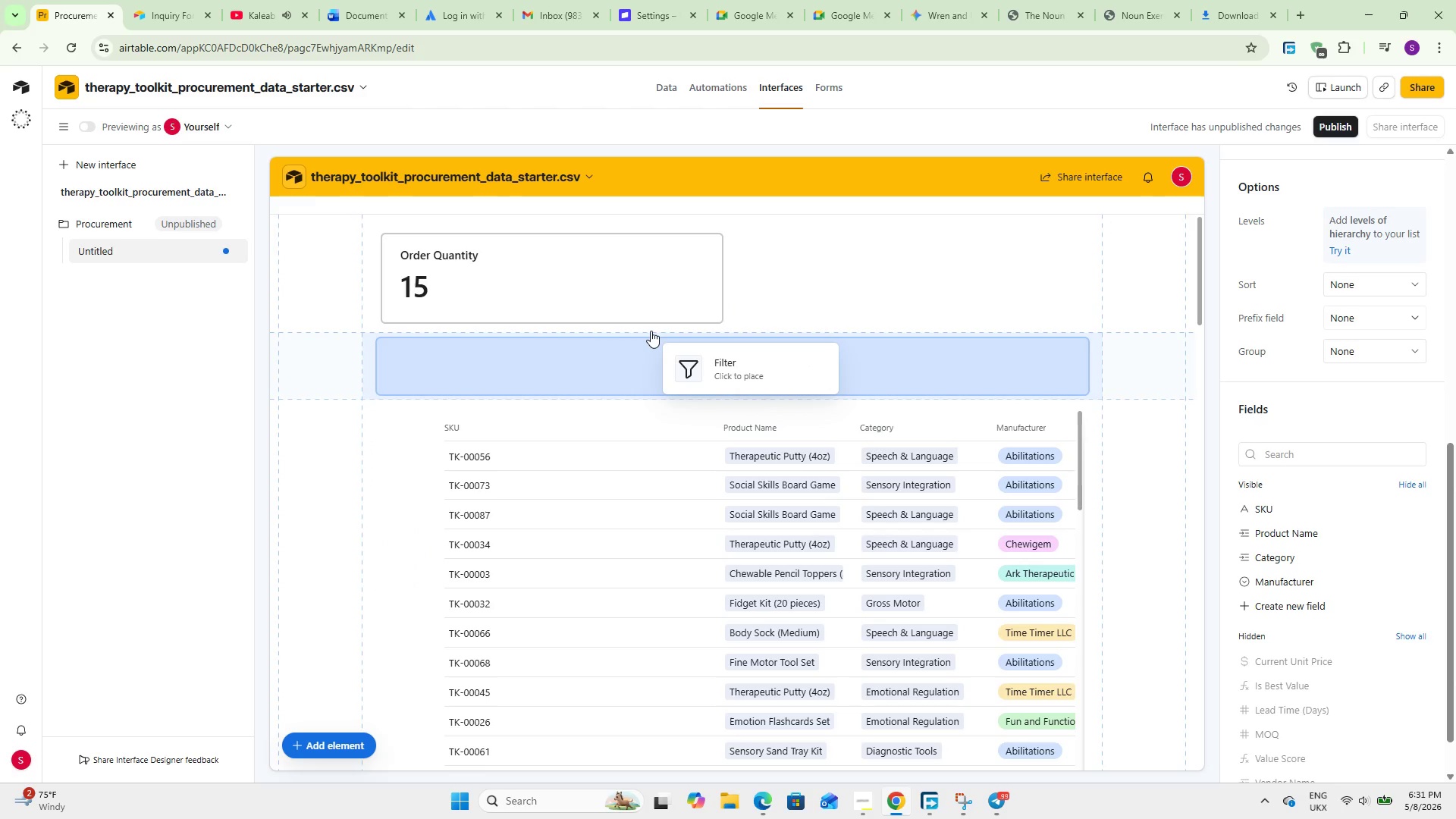 
left_click([631, 350])
 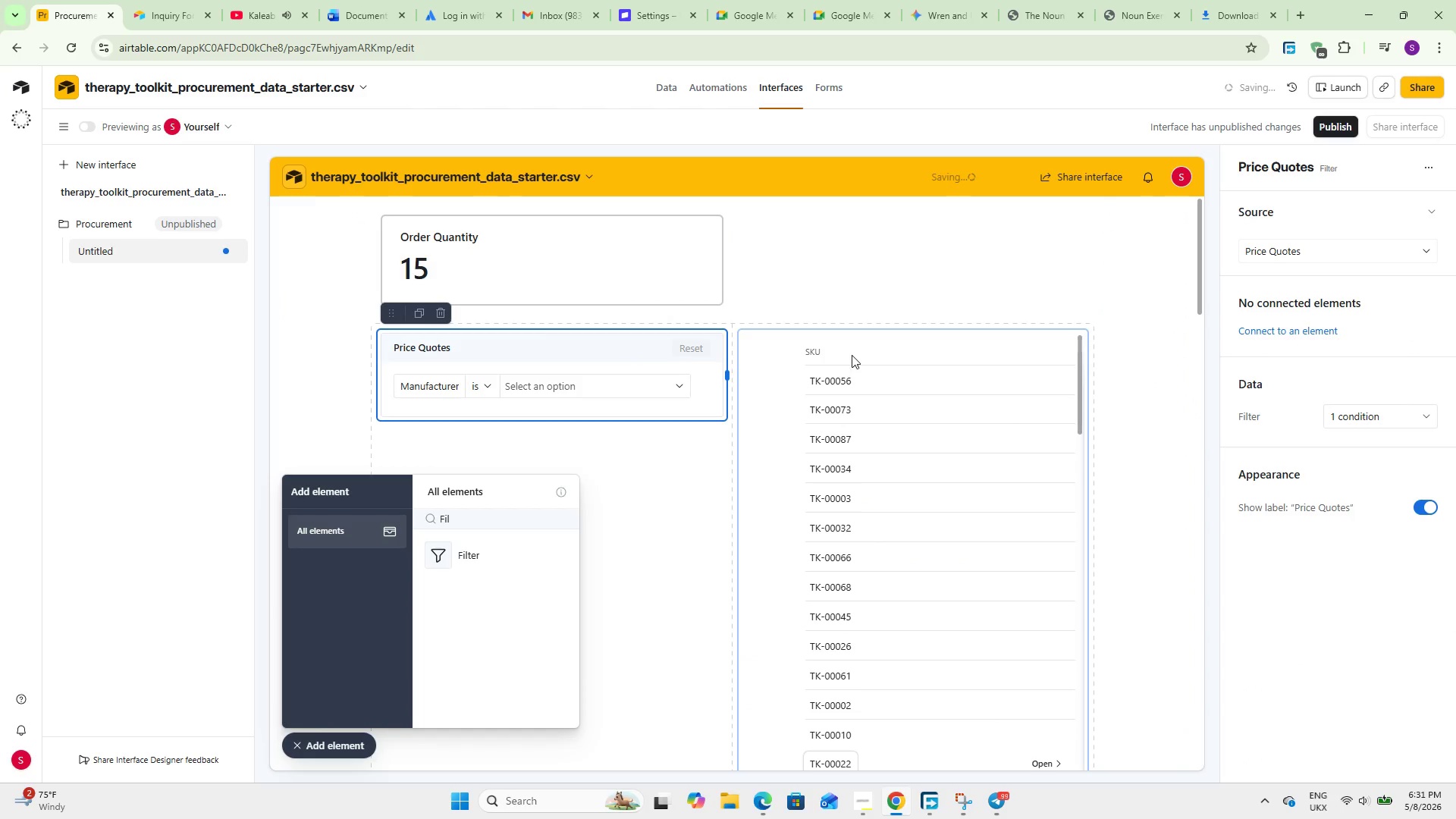 
left_click_drag(start_coordinate=[843, 350], to_coordinate=[670, 491])
 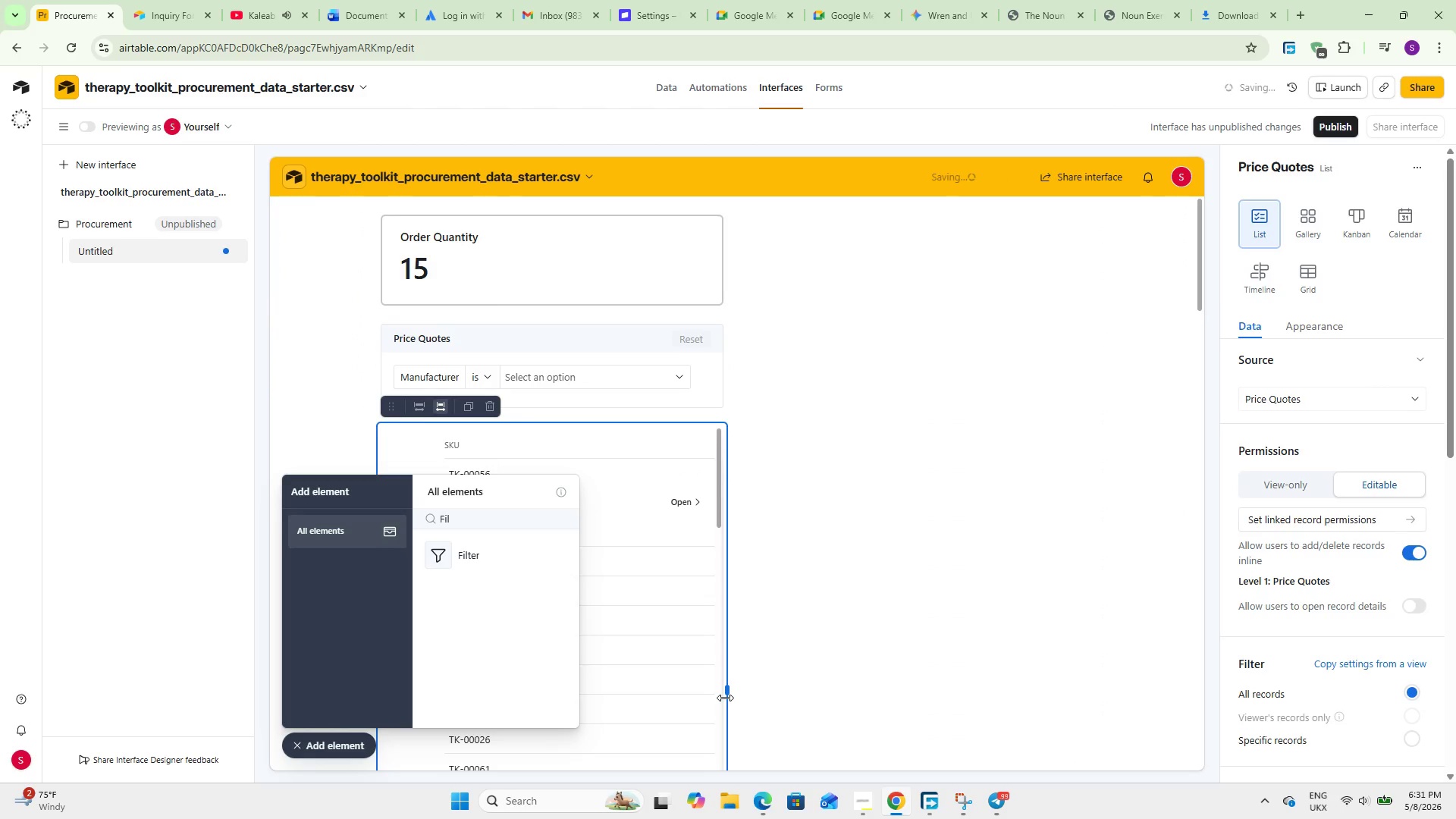 
left_click_drag(start_coordinate=[725, 694], to_coordinate=[1175, 687])
 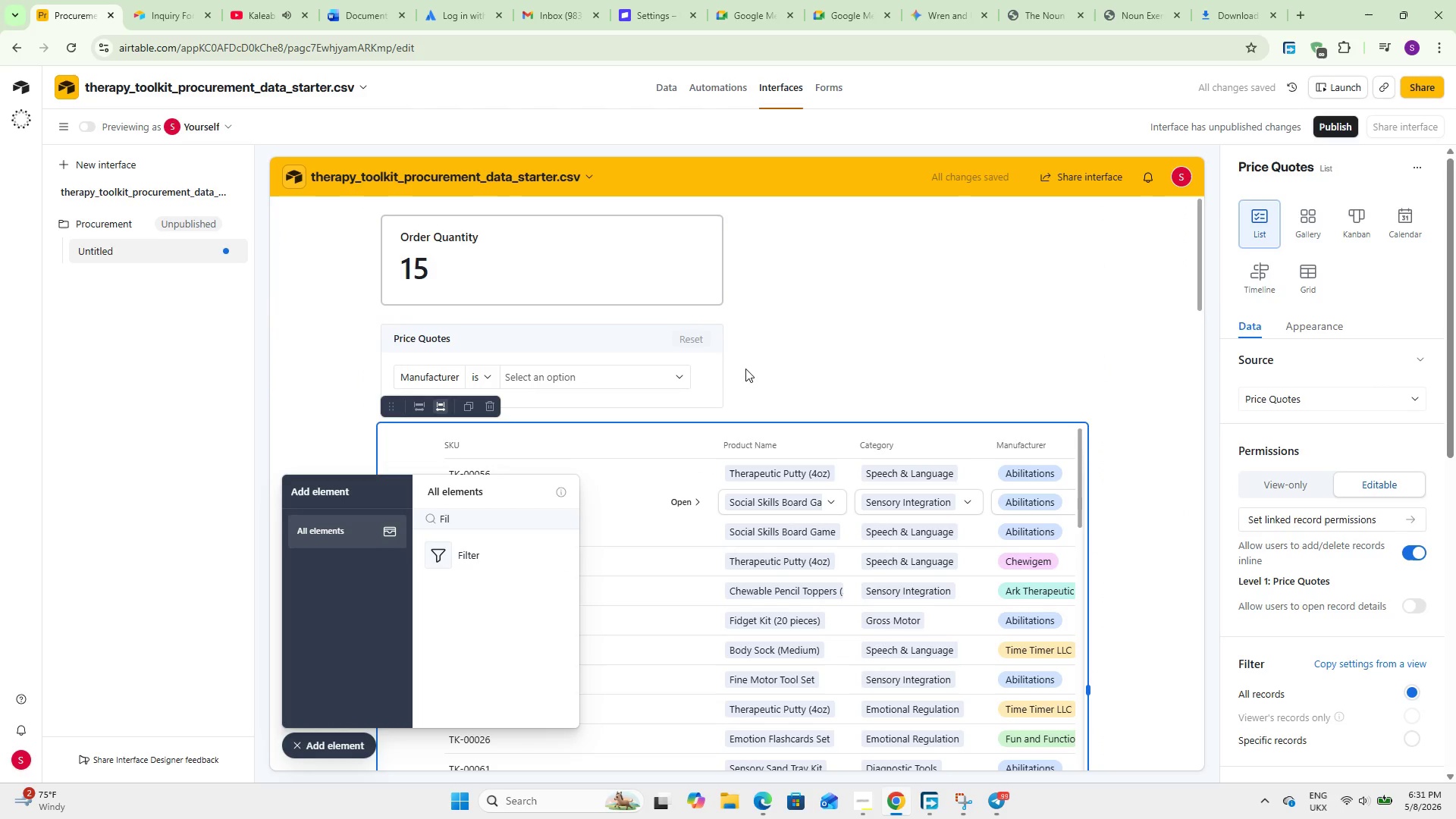 
left_click([604, 335])
 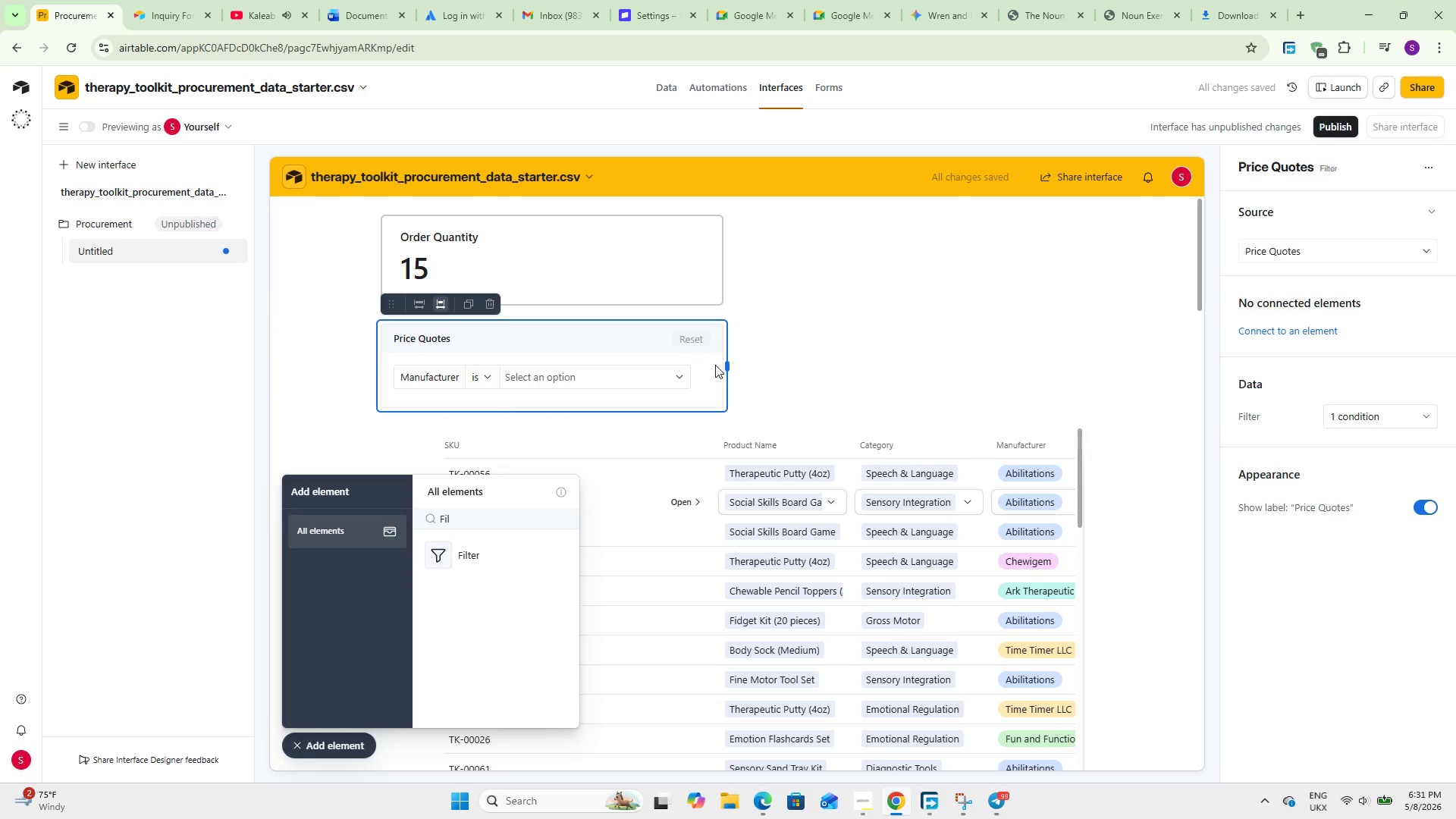 
left_click_drag(start_coordinate=[727, 365], to_coordinate=[1084, 363])
 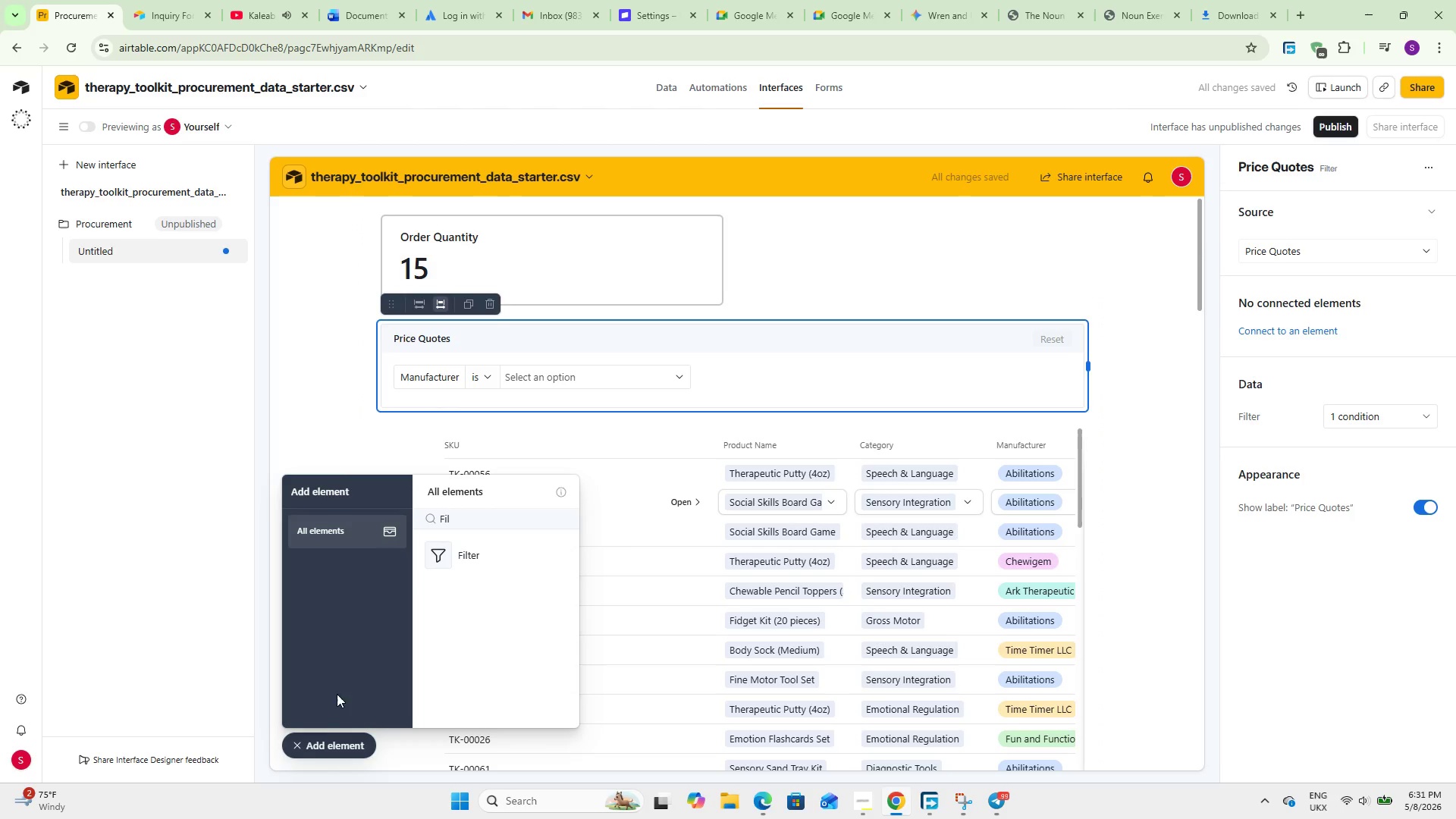 
left_click([322, 742])
 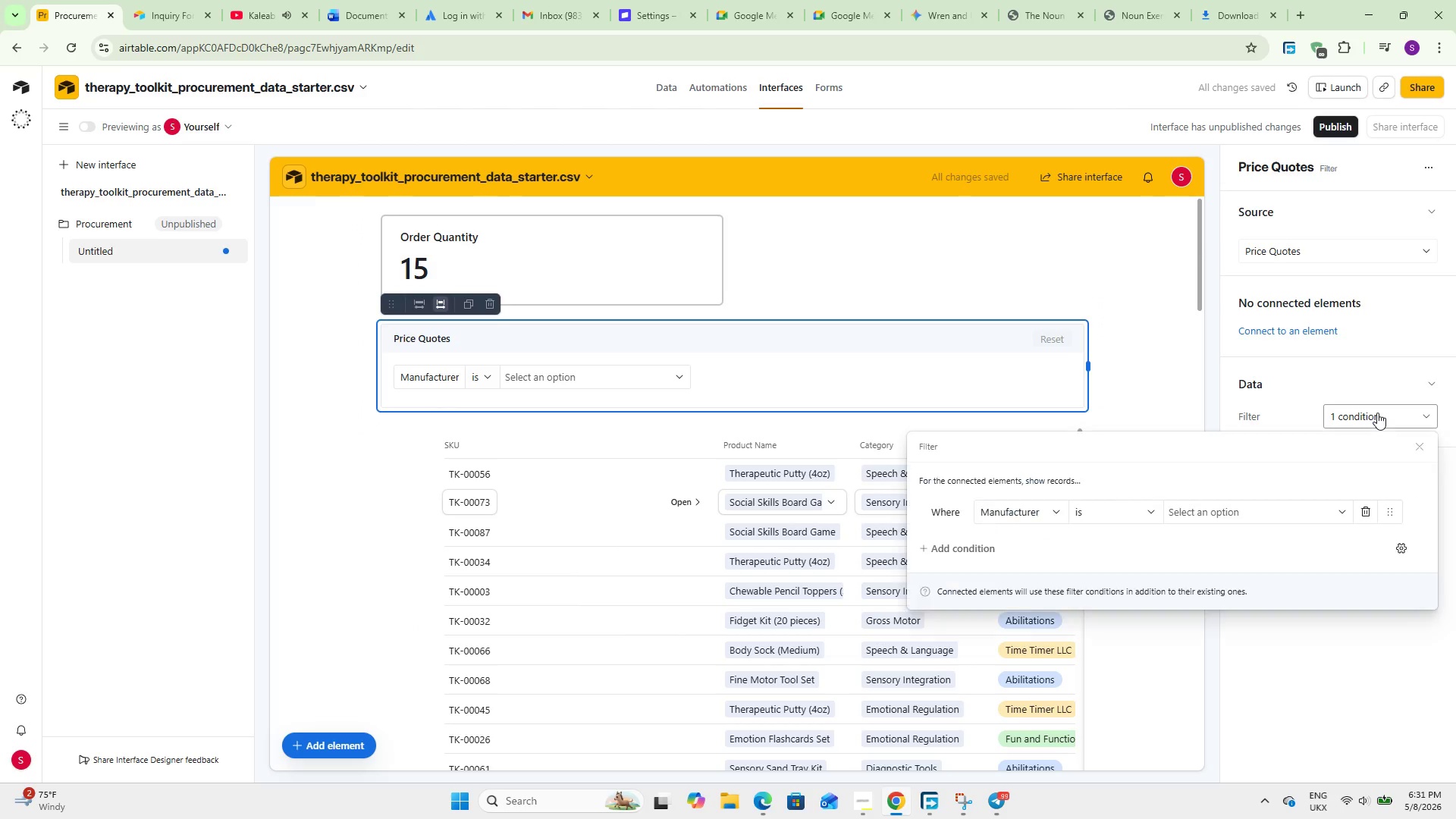 
left_click([1043, 503])
 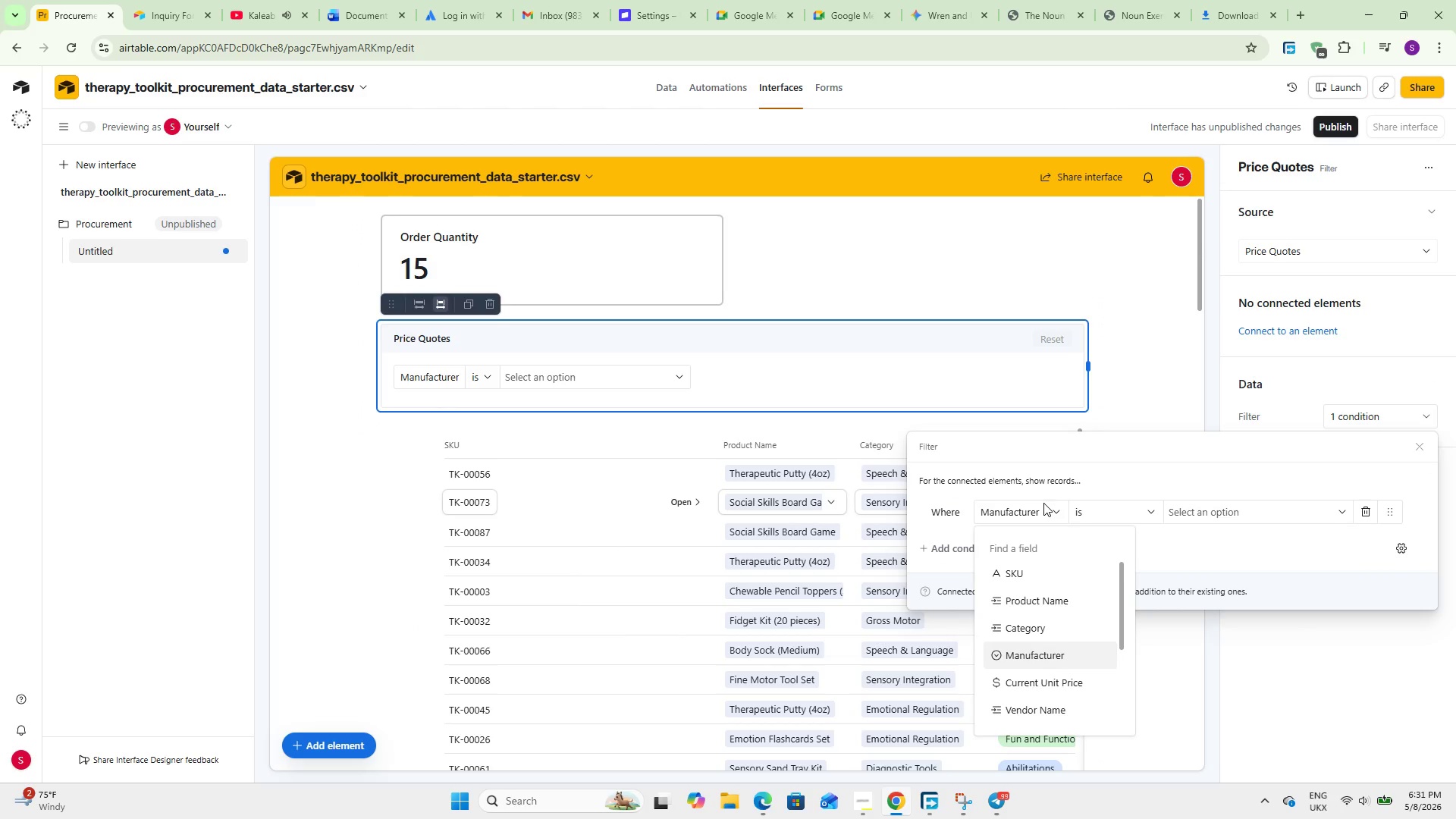 
key(P)
 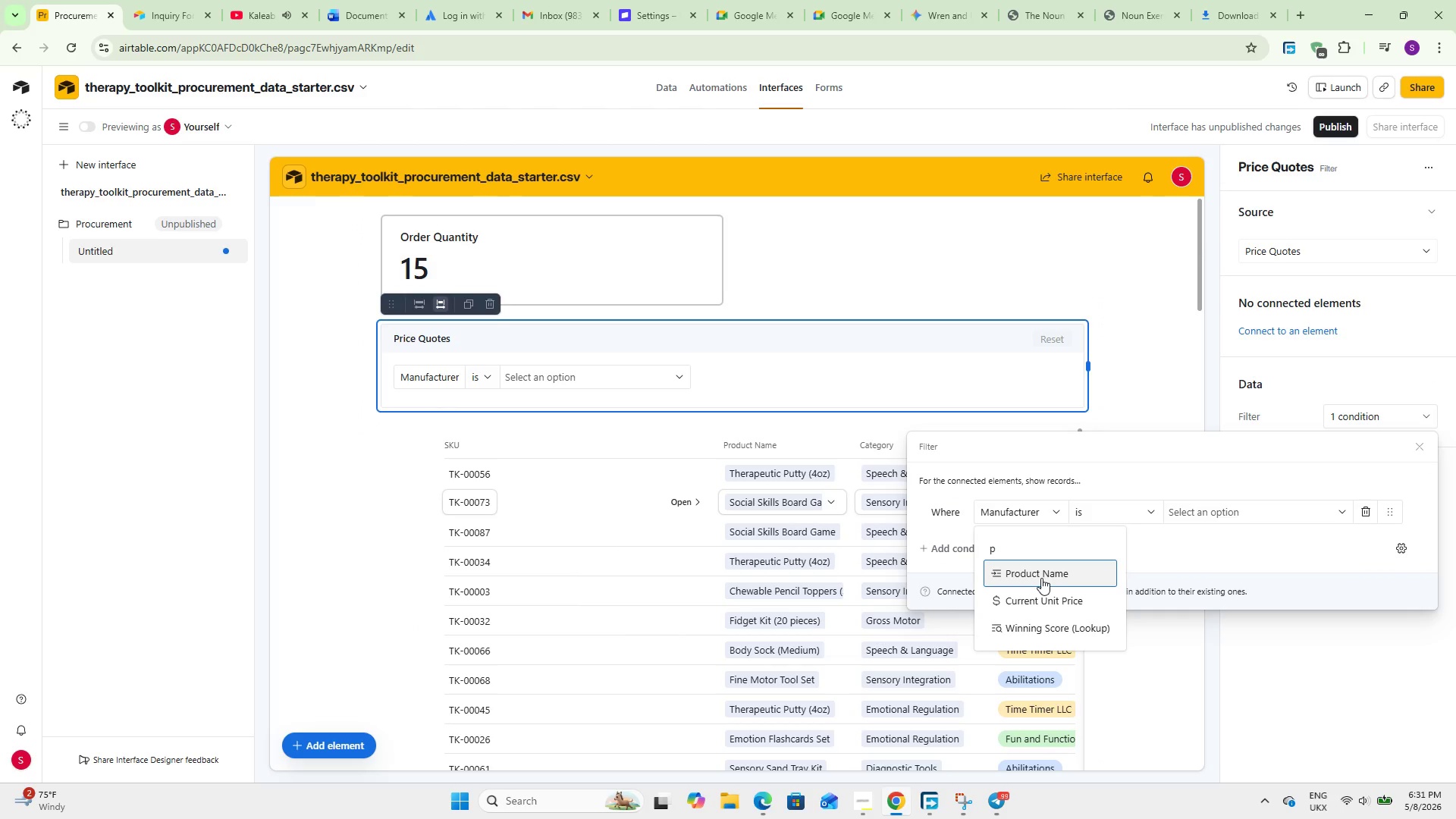 
left_click([1041, 571])
 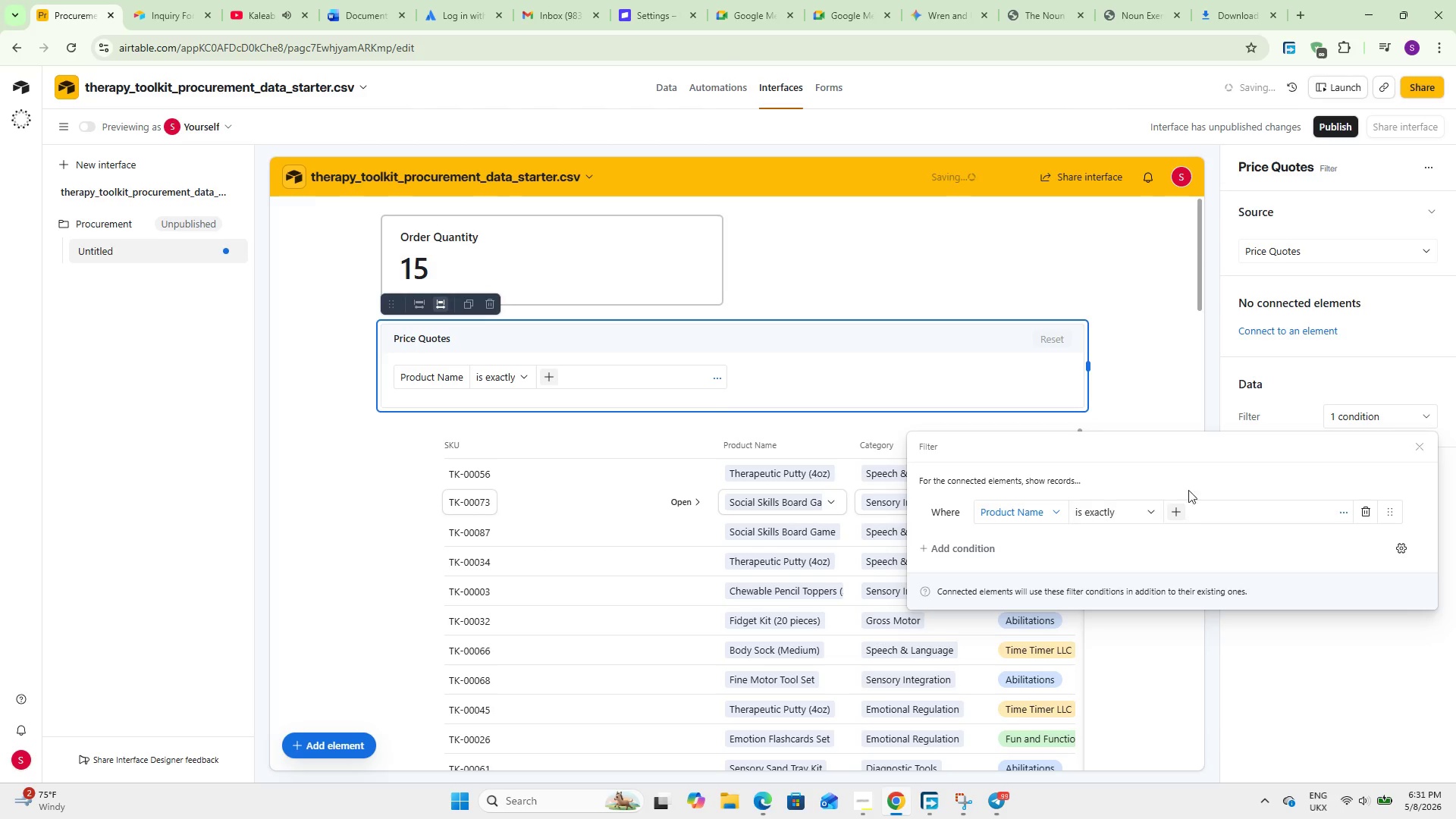 
left_click([1156, 398])
 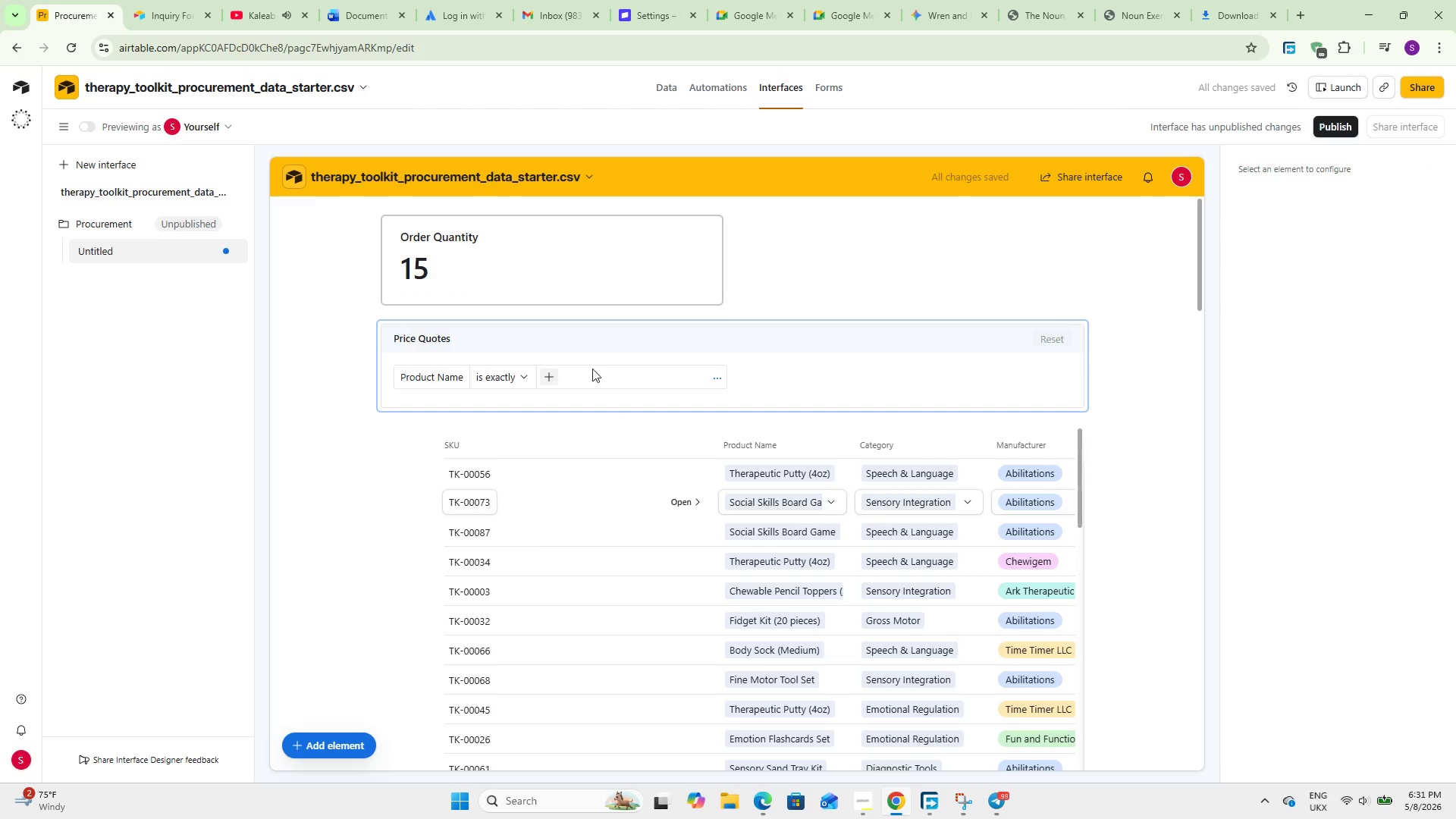 
left_click([923, 392])
 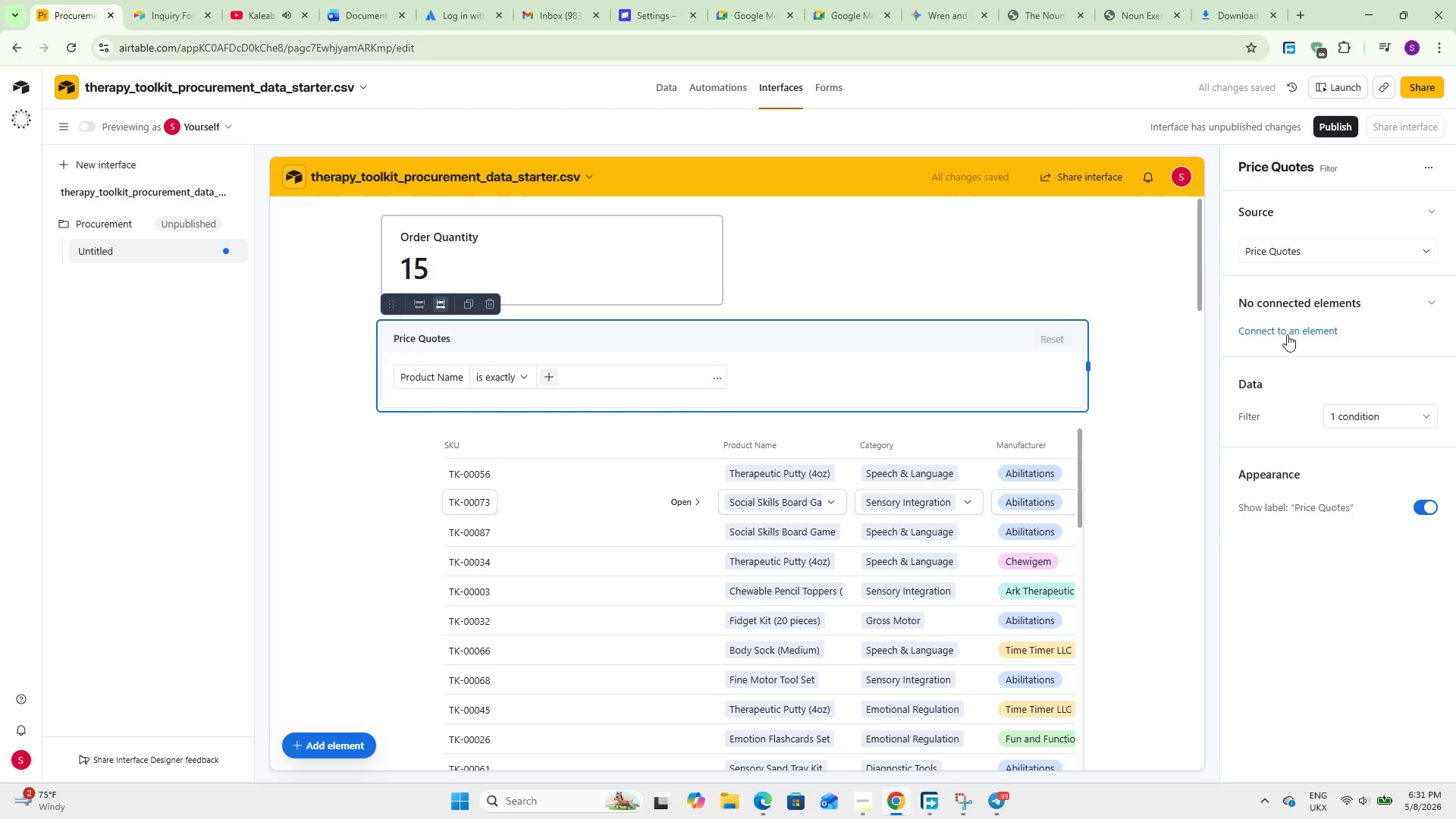 
left_click([1288, 333])
 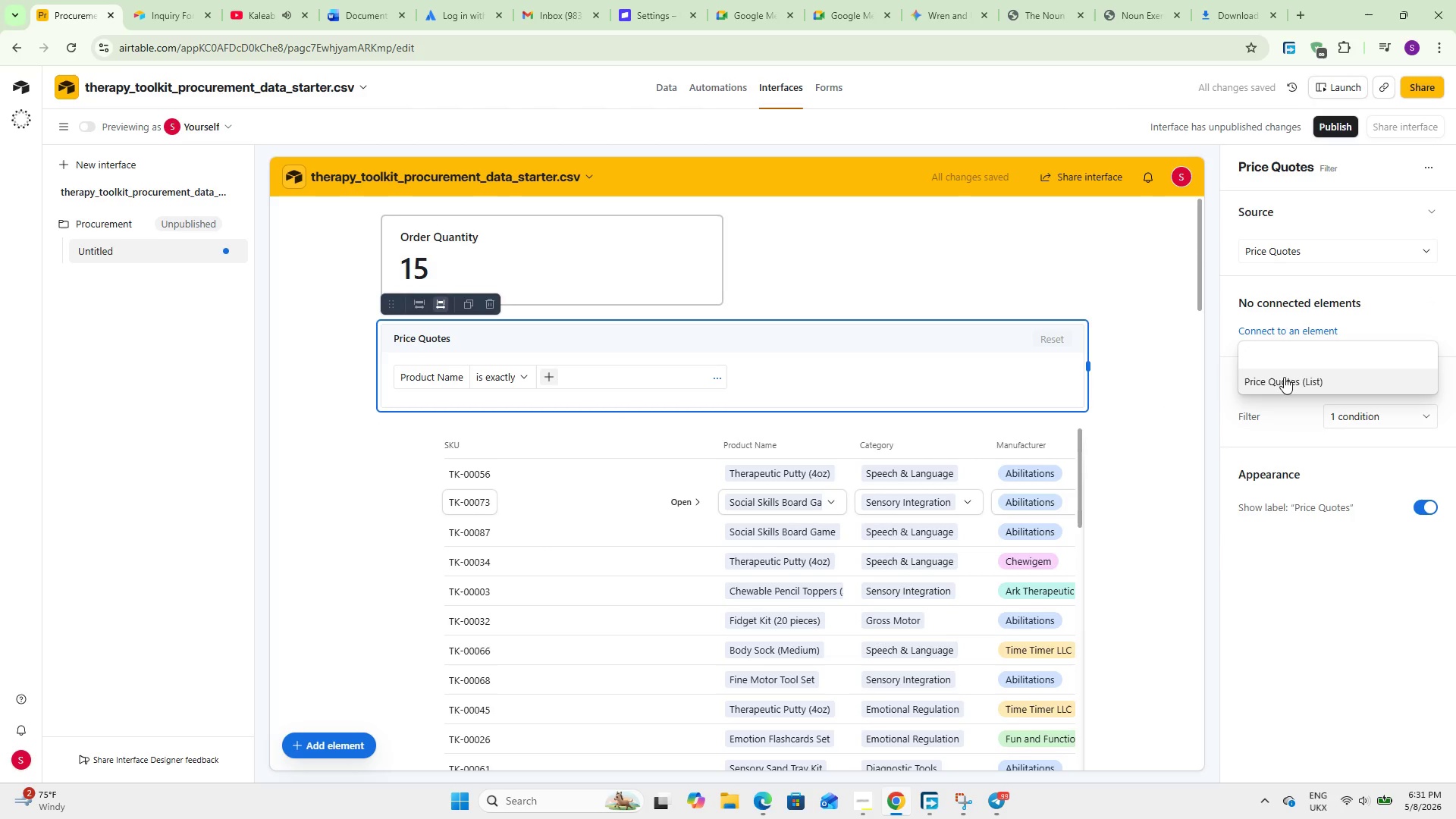 
left_click([1284, 377])
 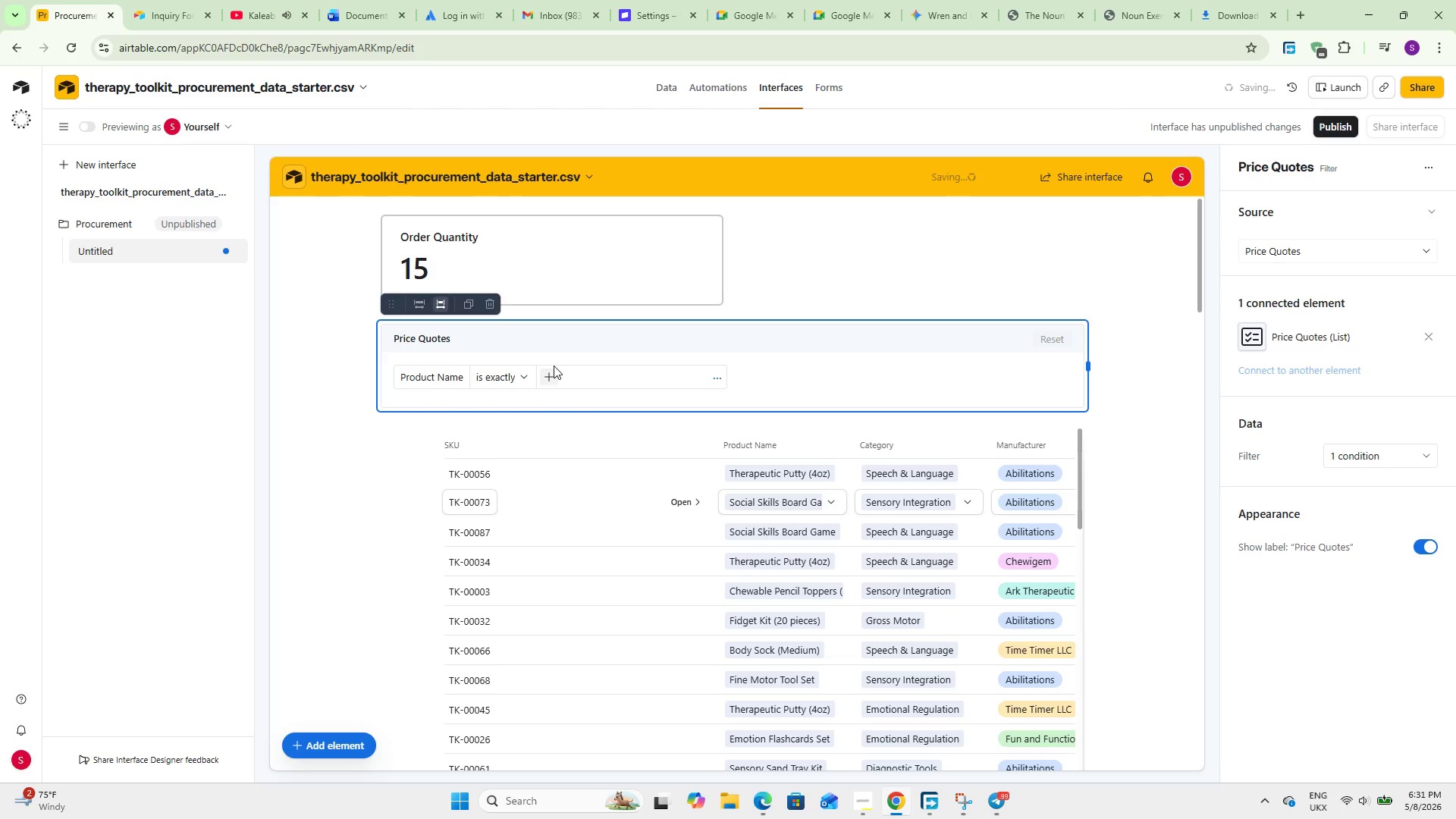 
left_click([546, 380])
 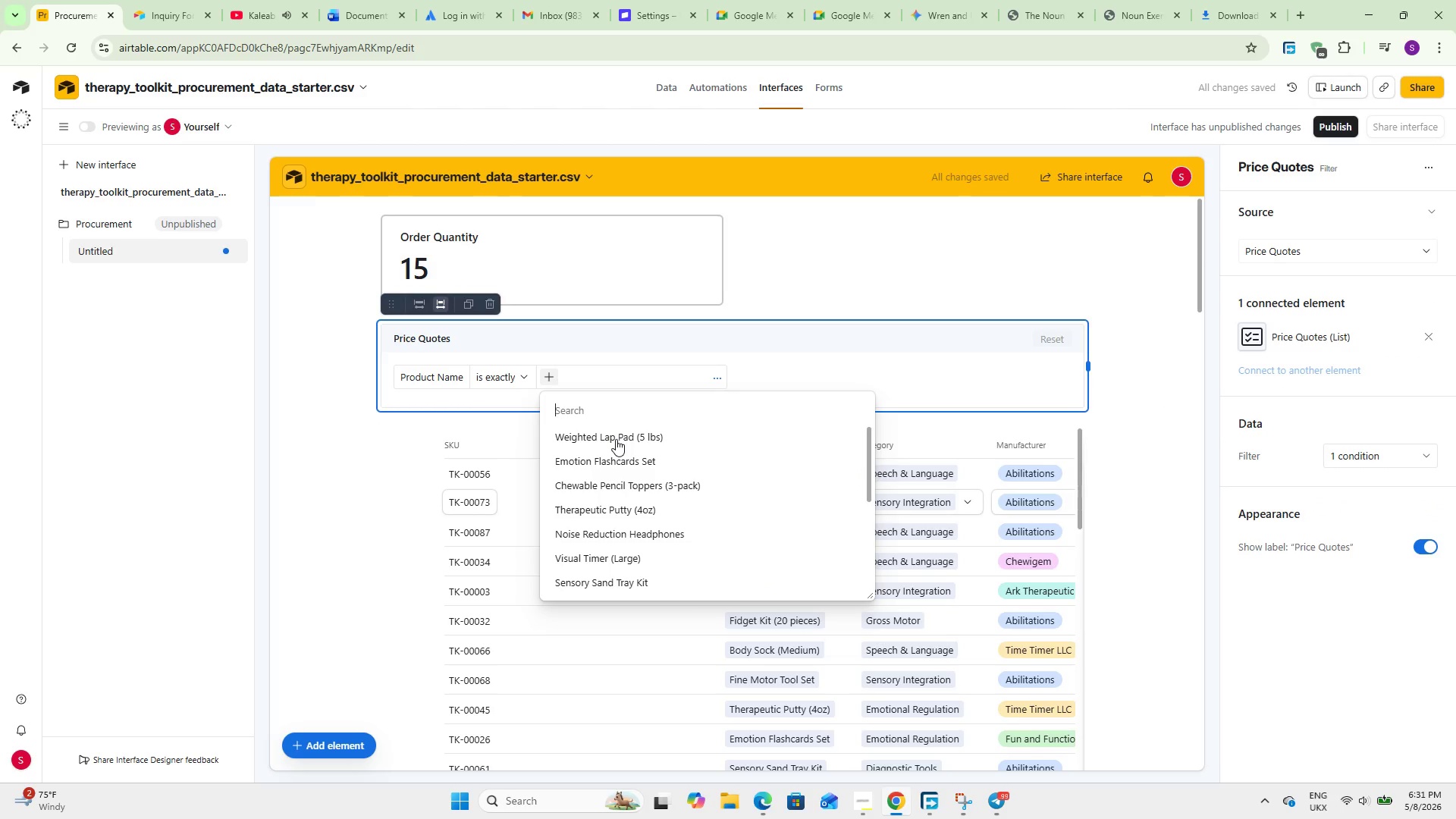 
left_click([616, 439])
 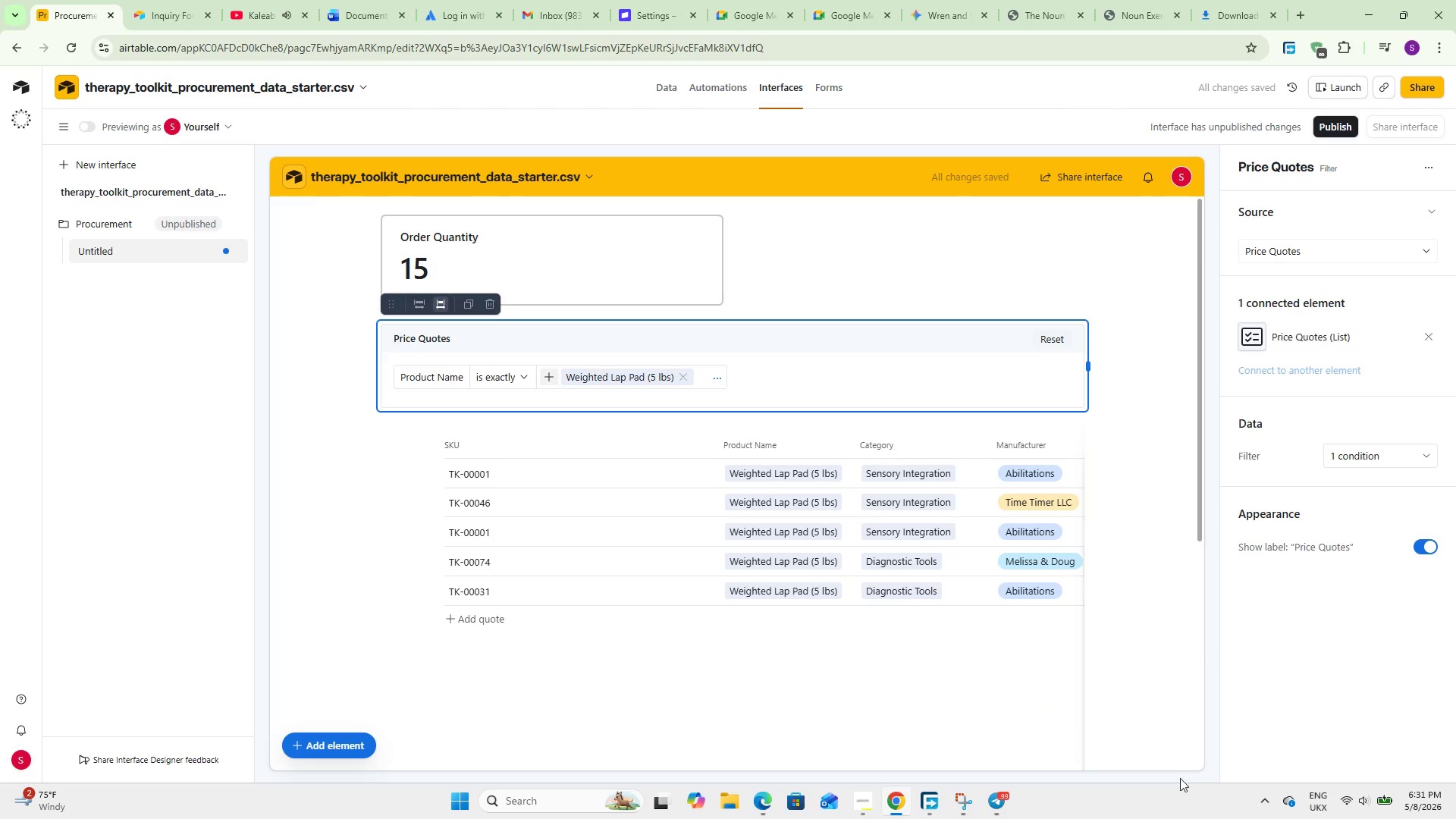 
left_click([1148, 560])
 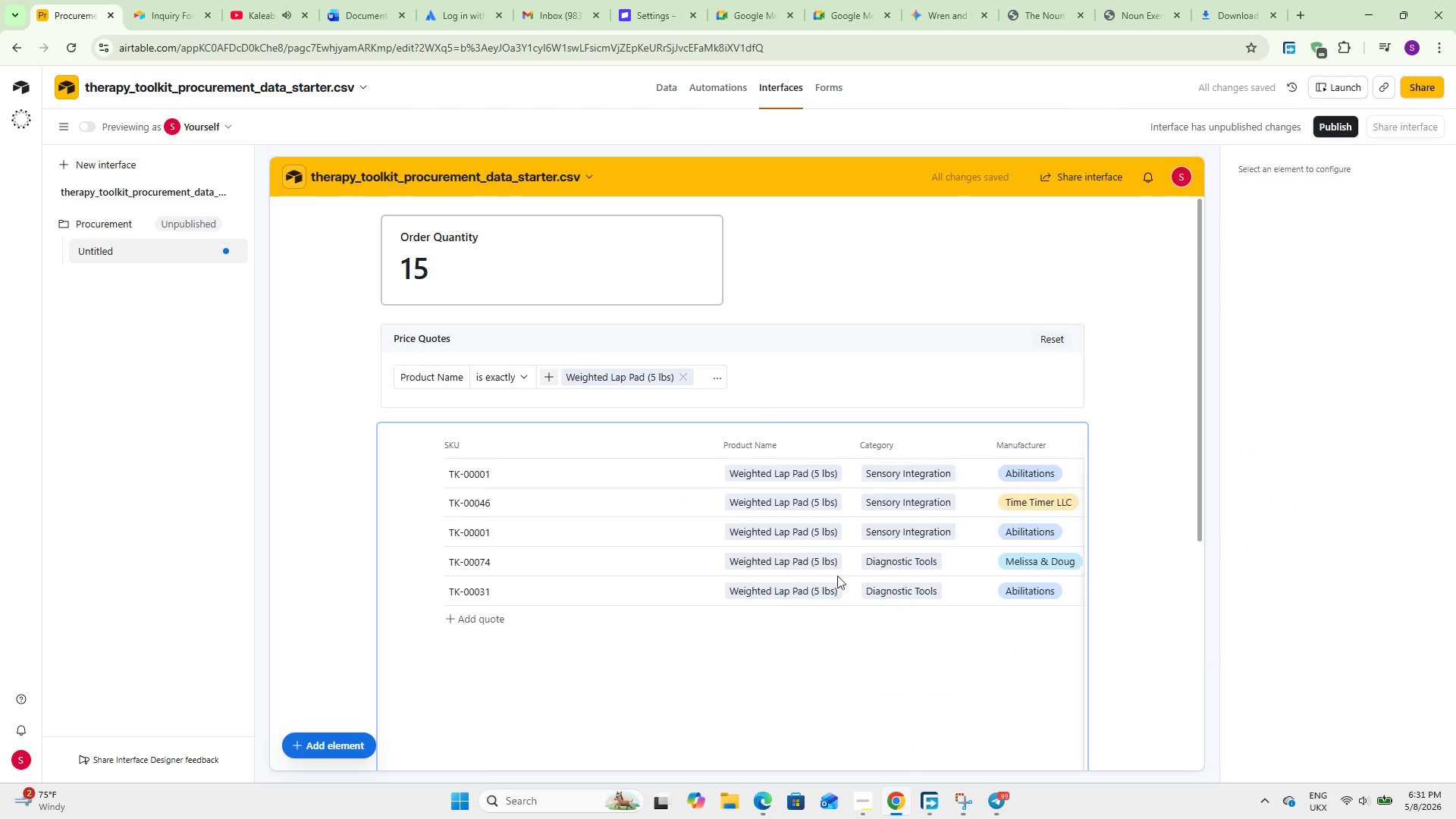 
scroll: coordinate [781, 598], scroll_direction: down, amount: 8.0
 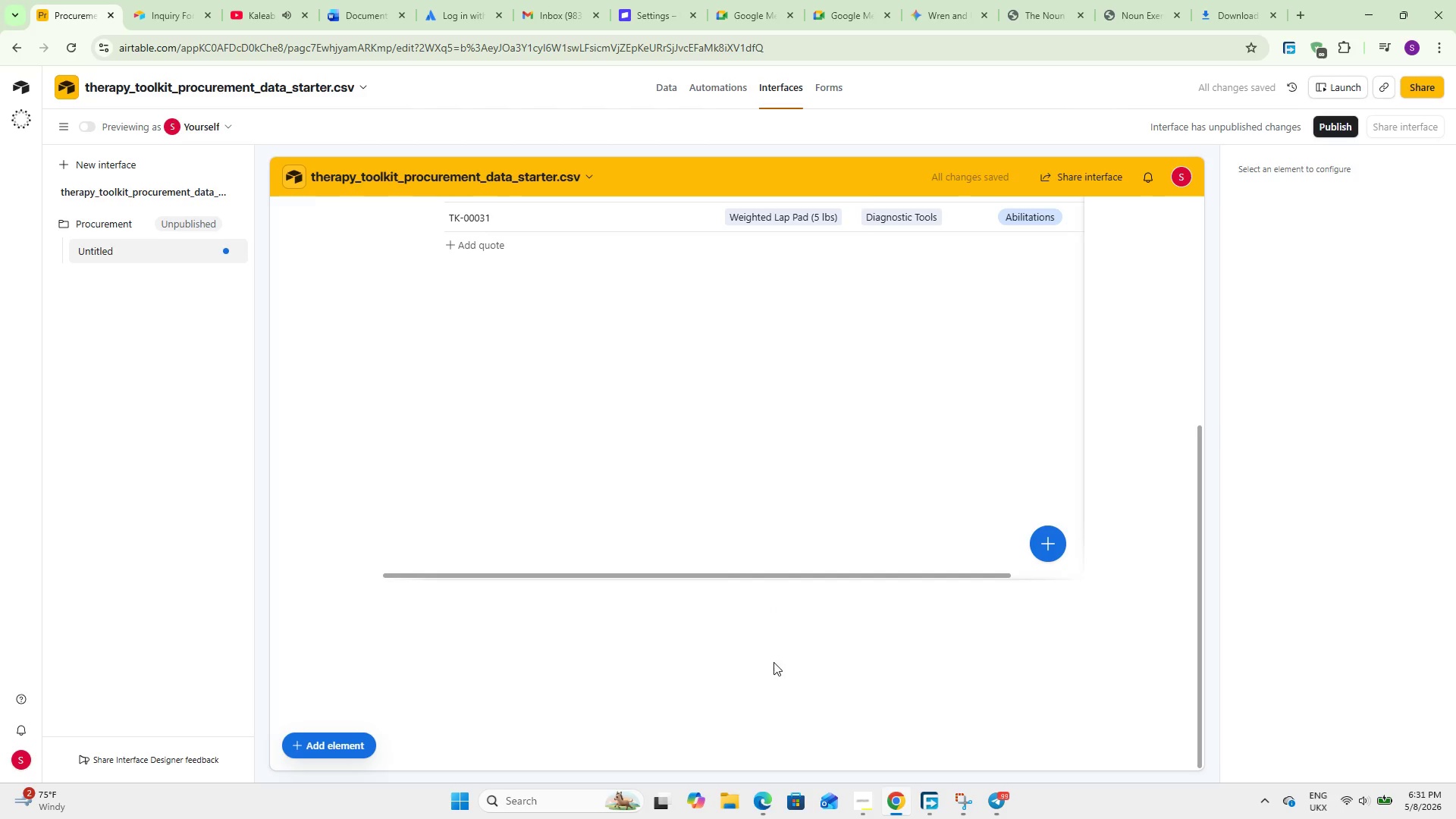 
scroll: coordinate [774, 657], scroll_direction: up, amount: 5.0
 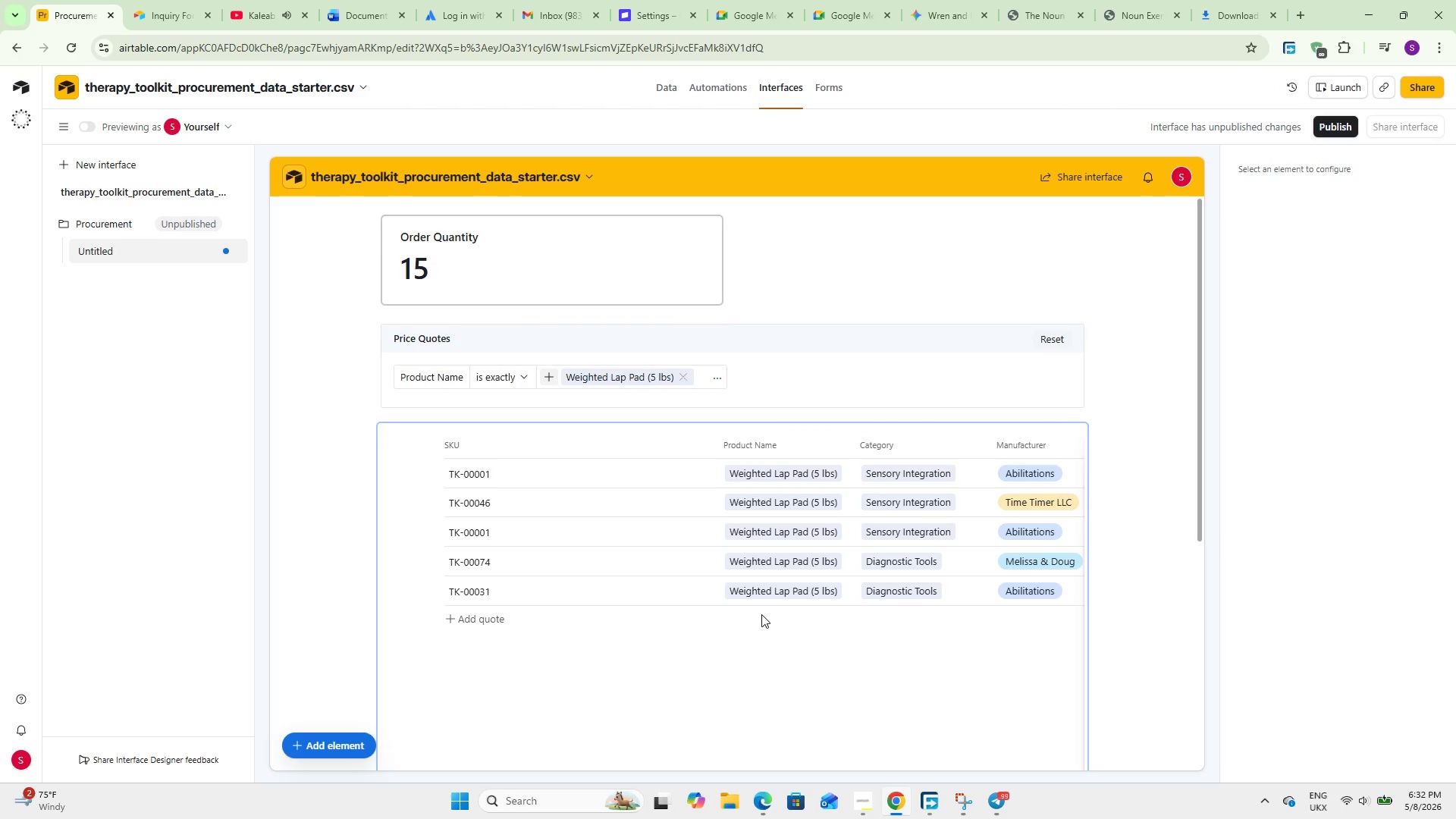 
wait(28.2)
 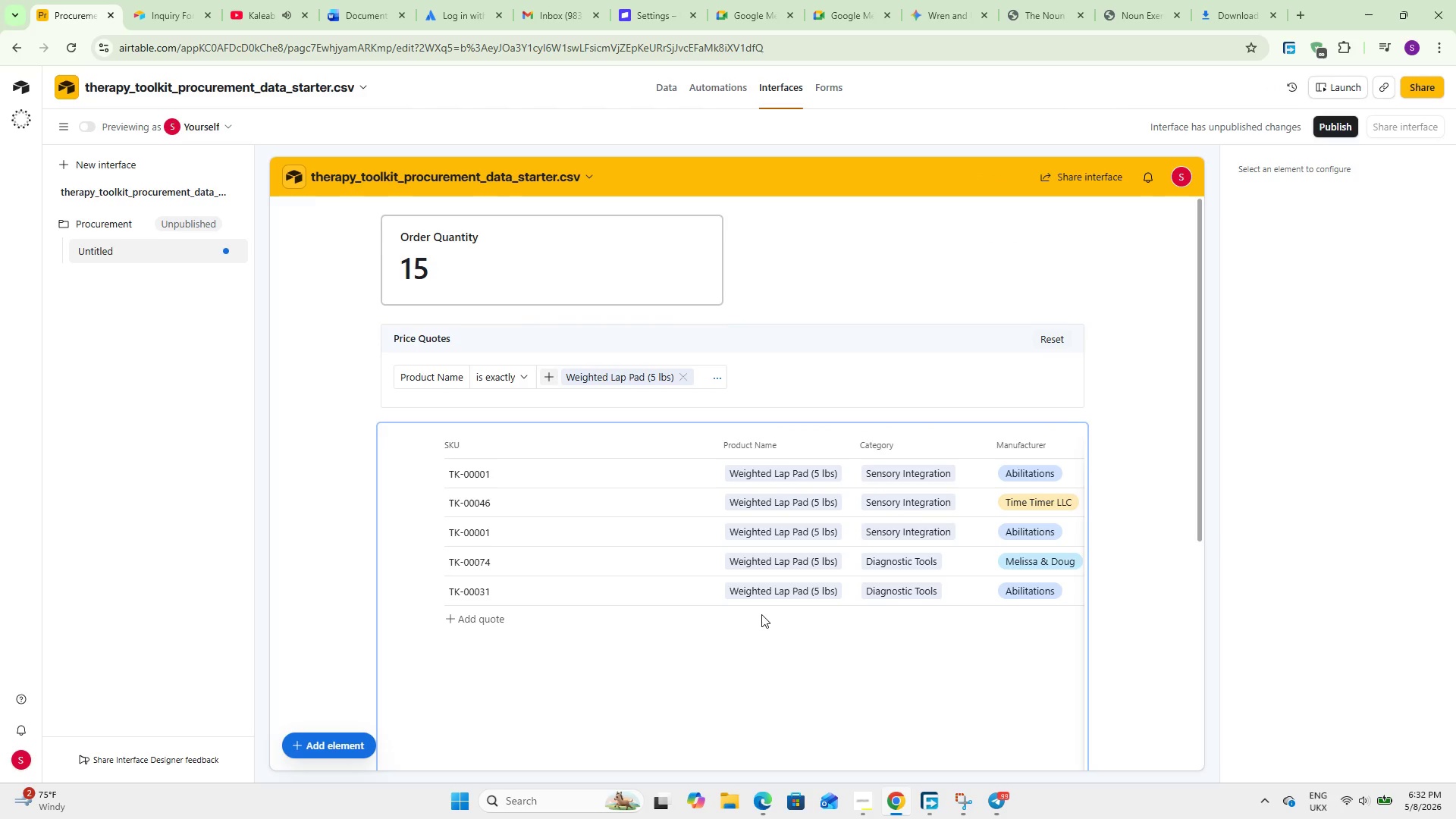 
left_click([932, 691])
 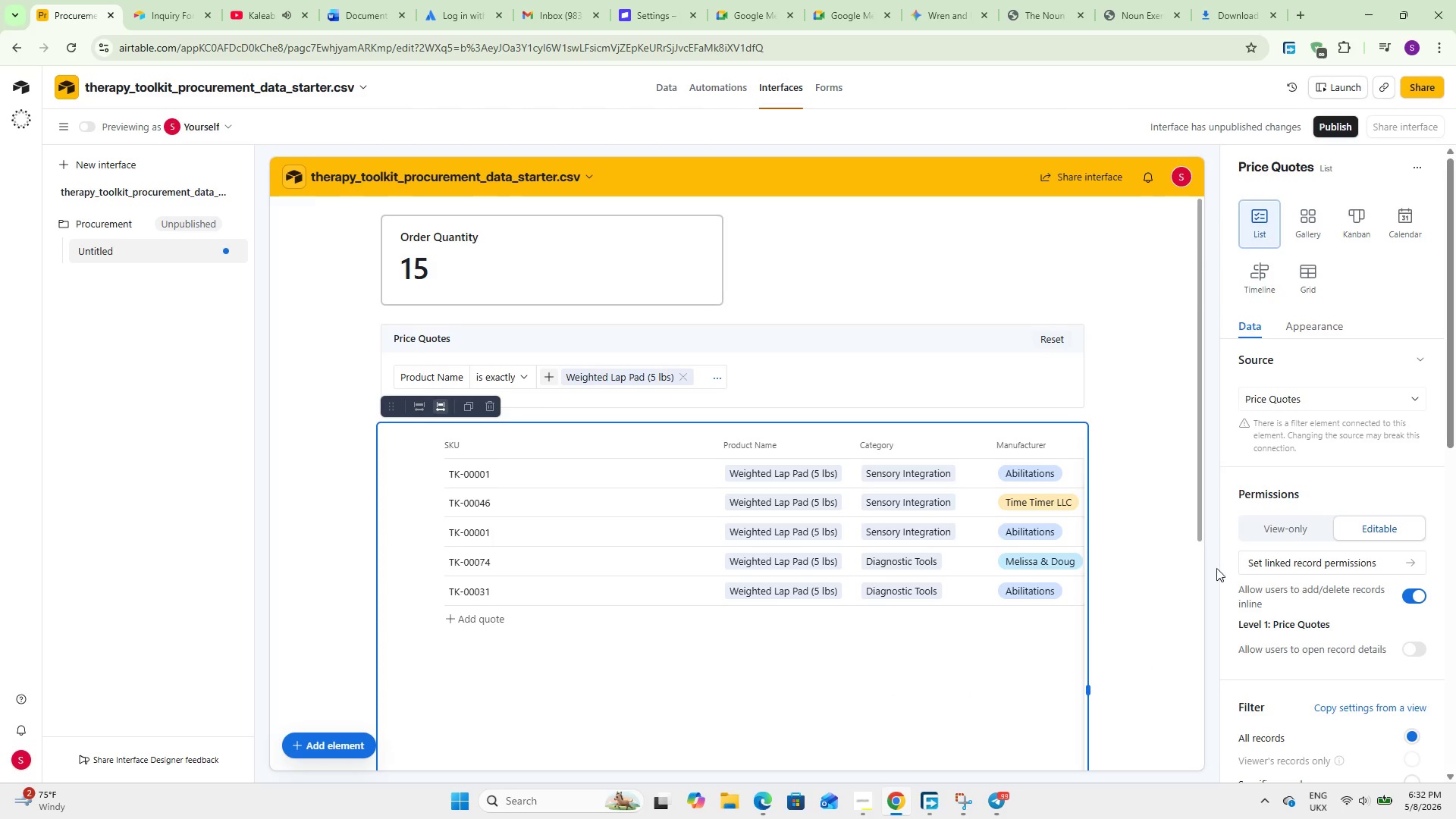 
scroll: coordinate [1294, 537], scroll_direction: down, amount: 17.0
 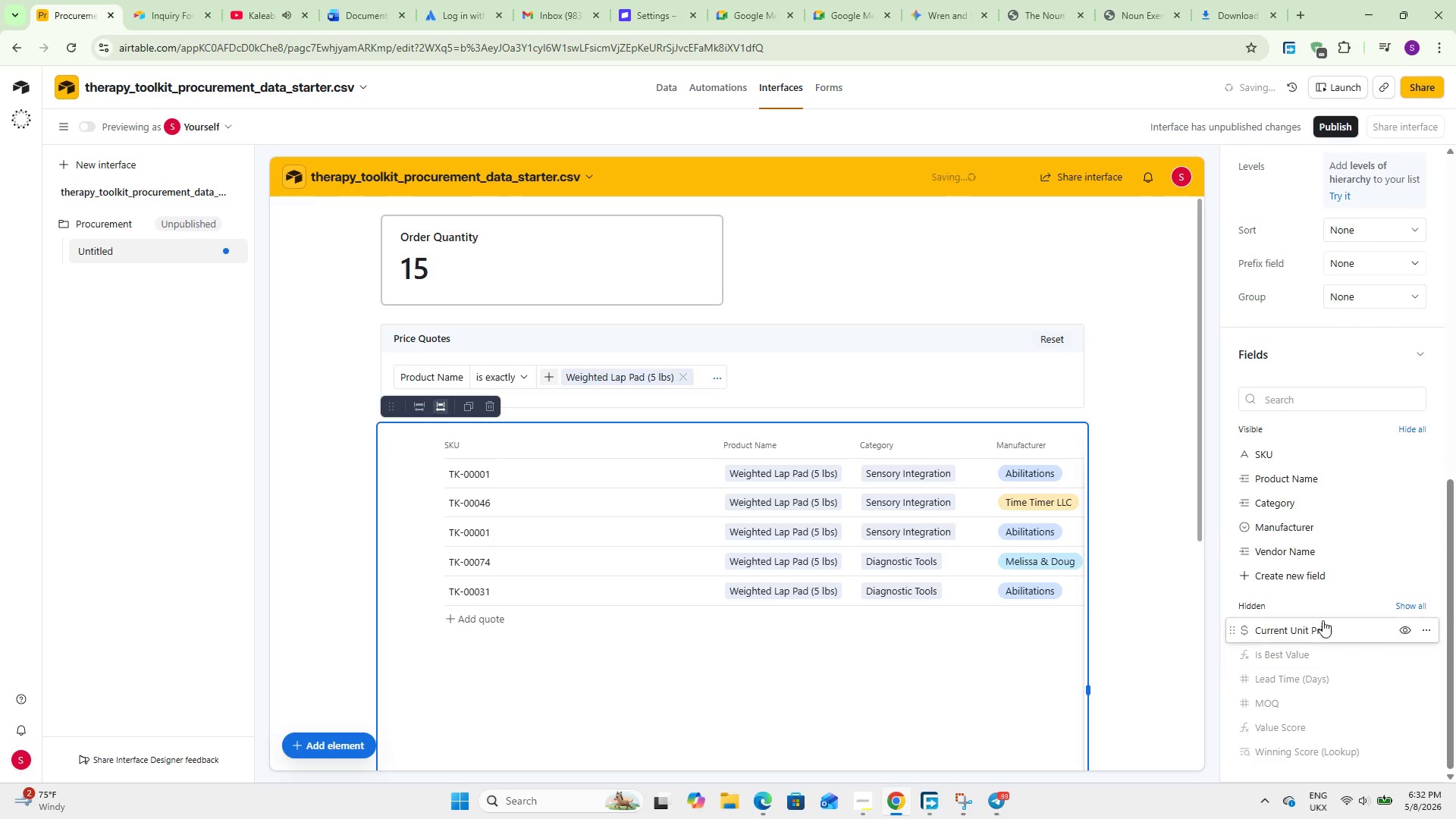 
left_click([1398, 657])
 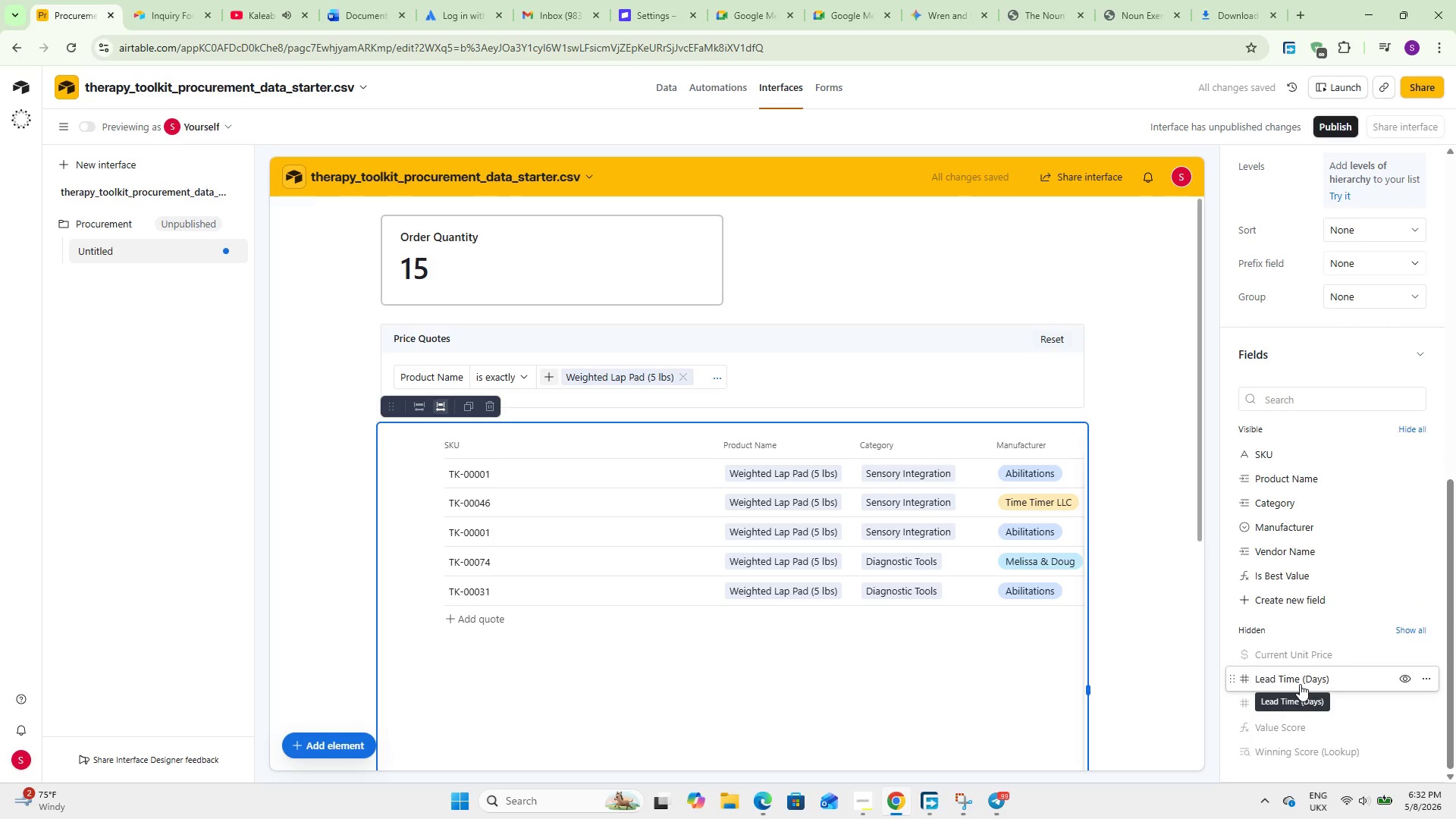 
scroll: coordinate [1330, 619], scroll_direction: down, amount: 1.0
 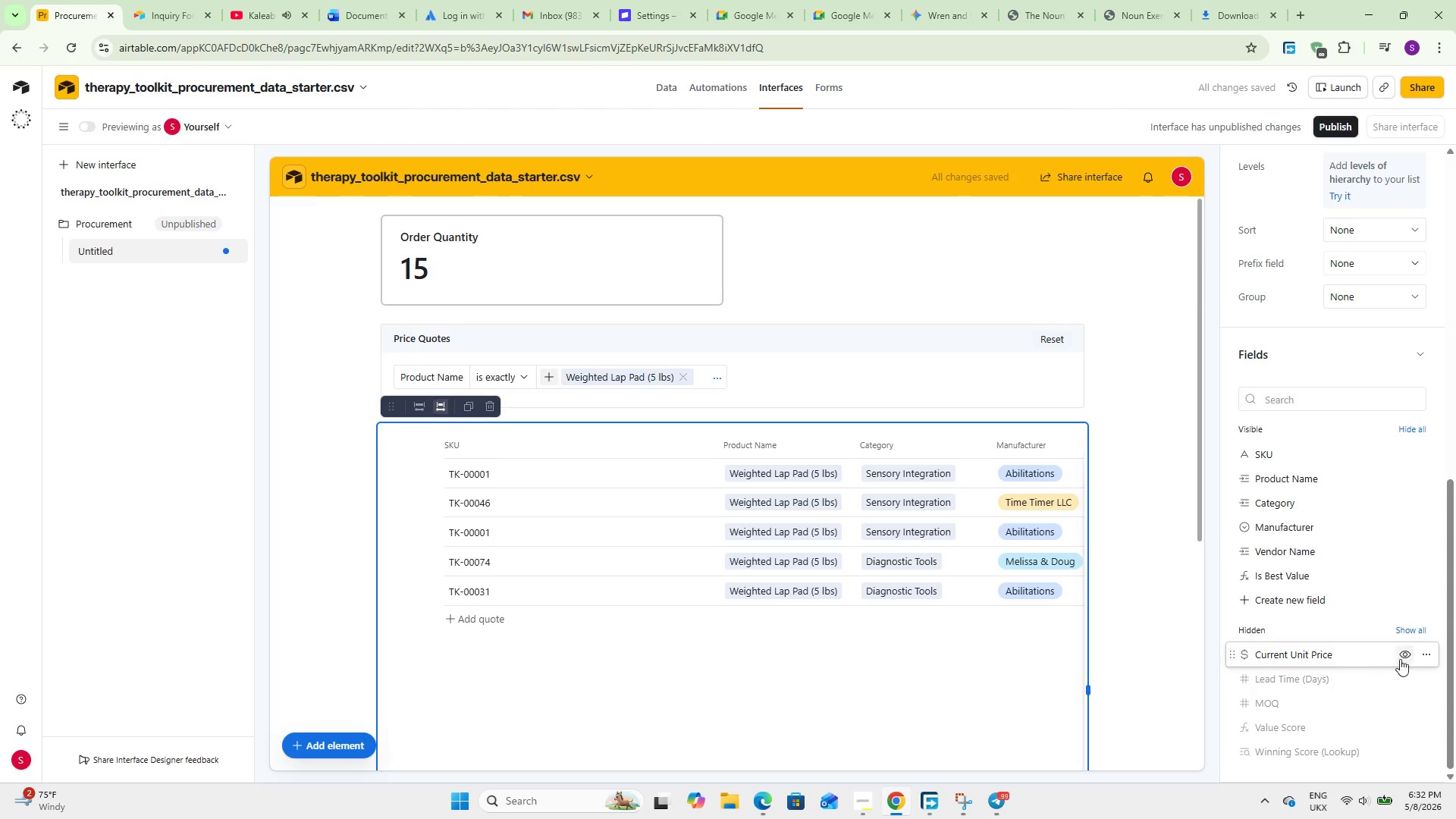 
left_click([1410, 656])
 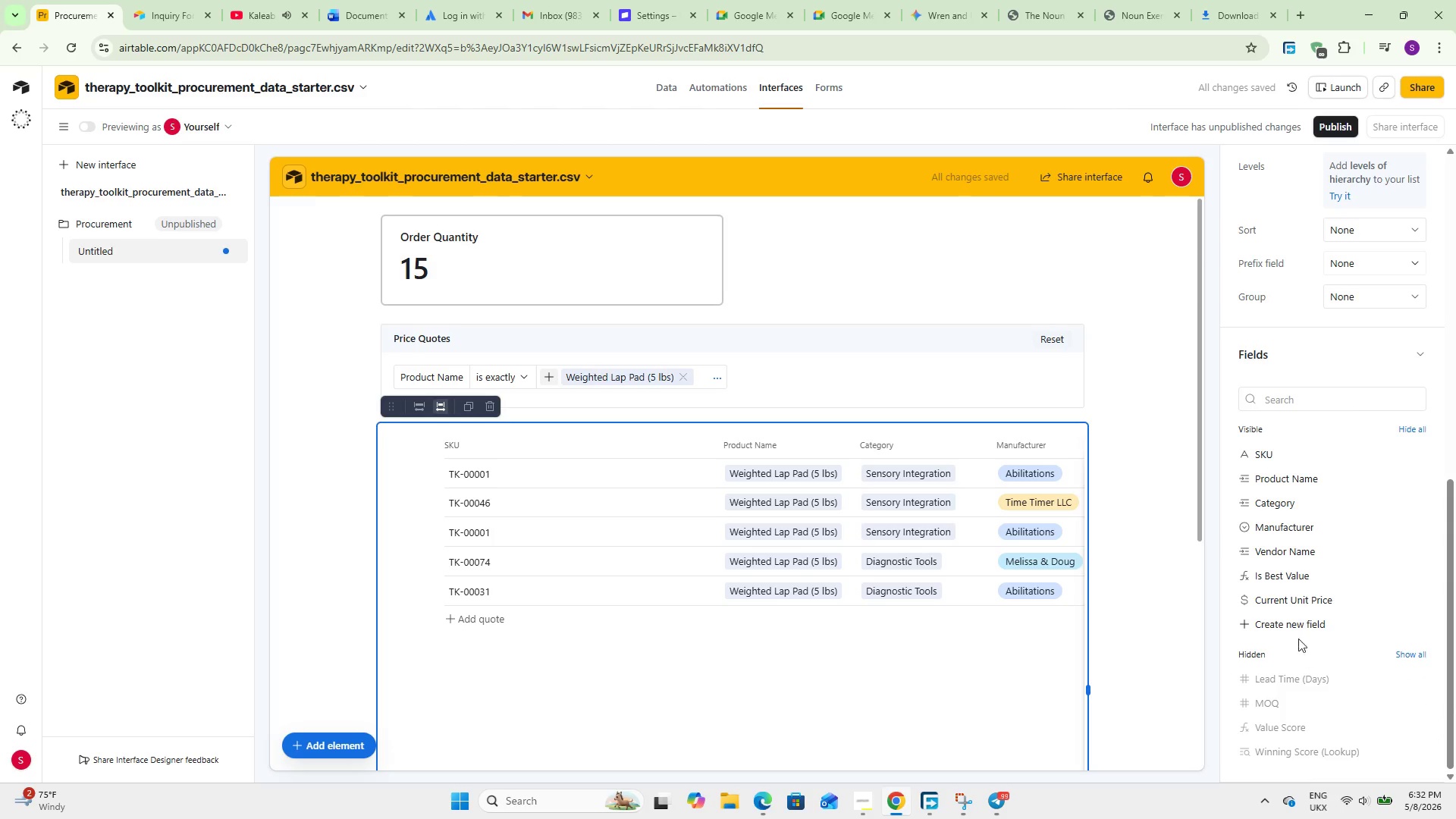 
wait(6.09)
 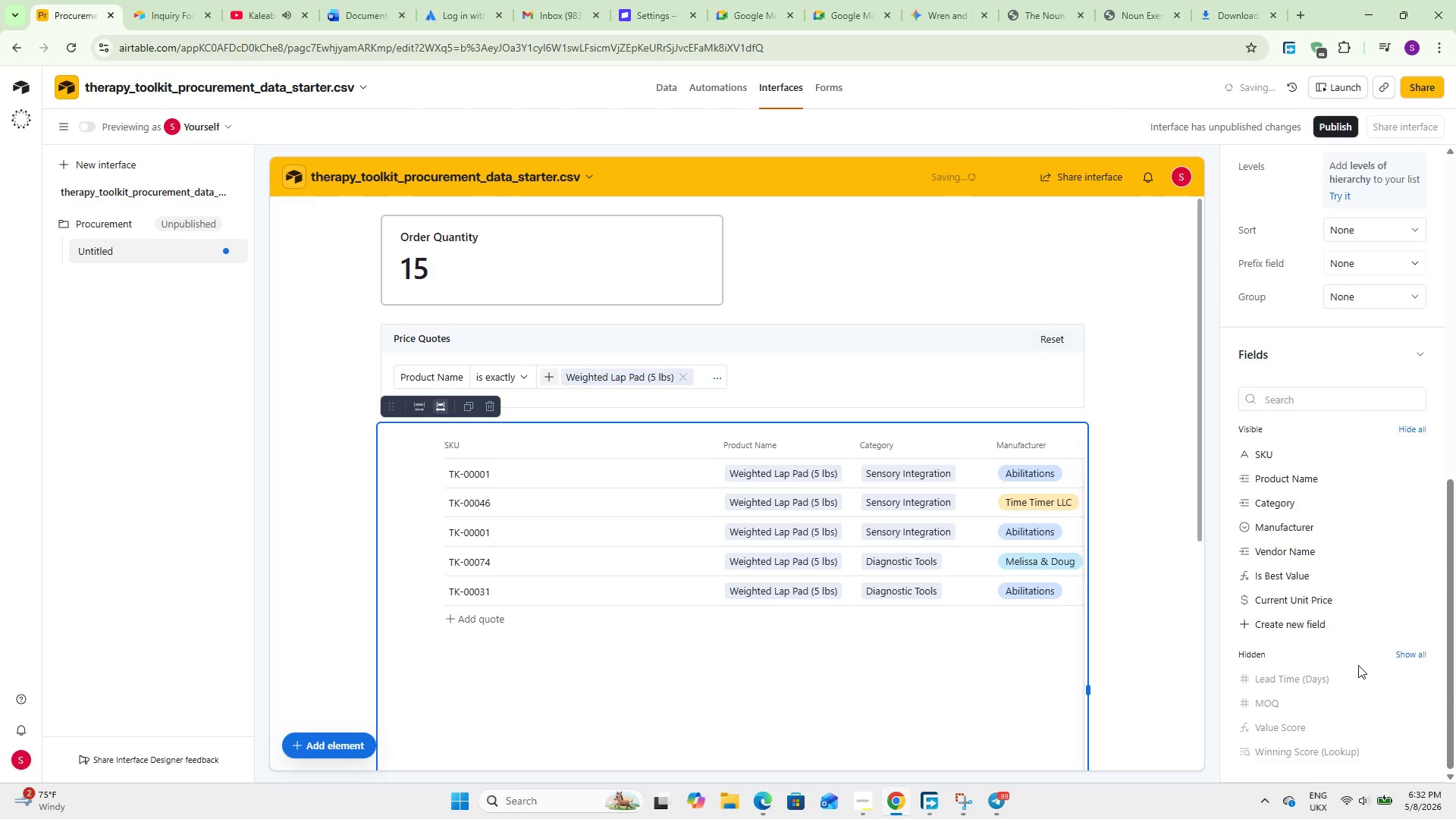 
left_click([1403, 503])
 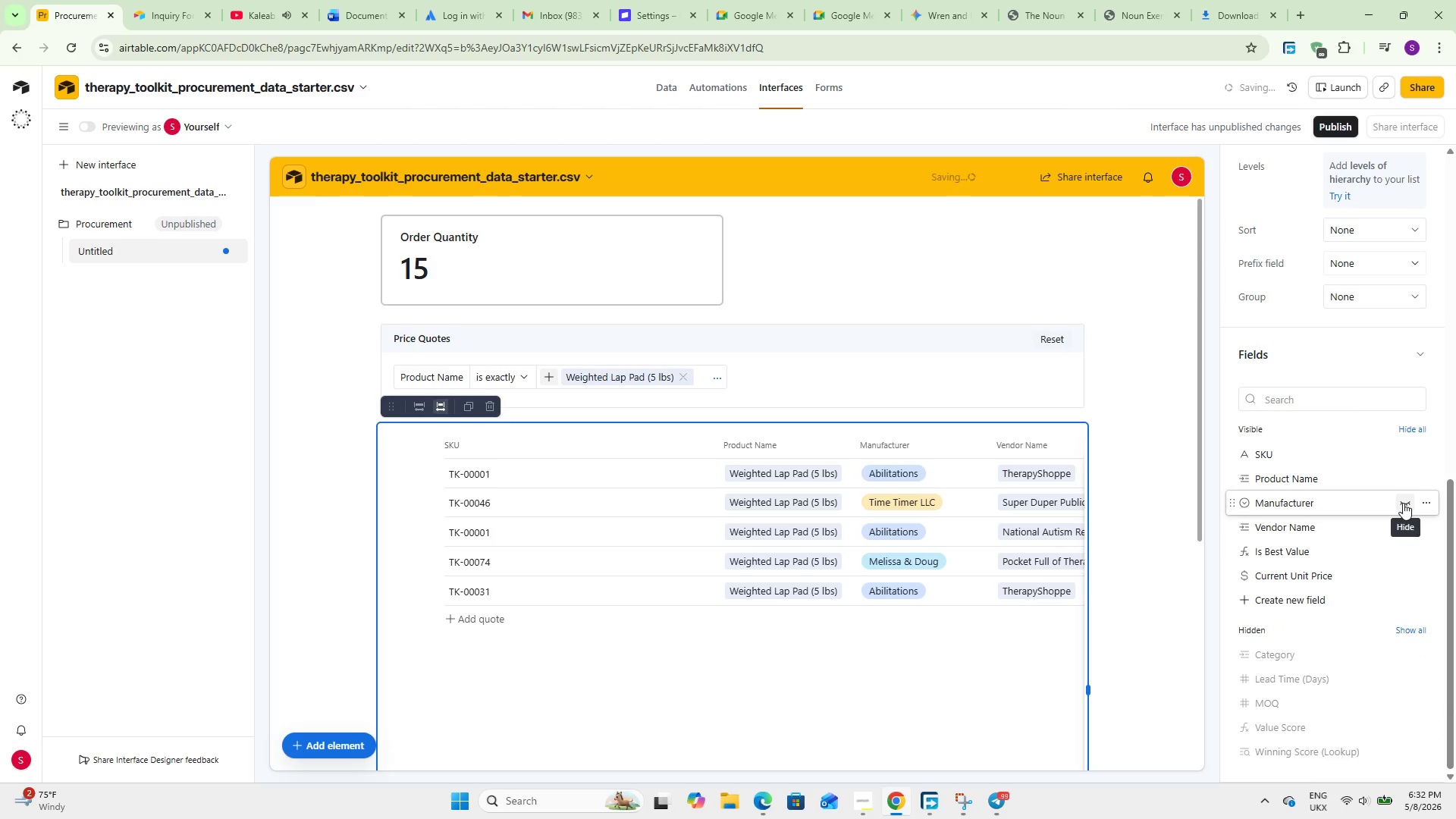 
left_click([1403, 503])
 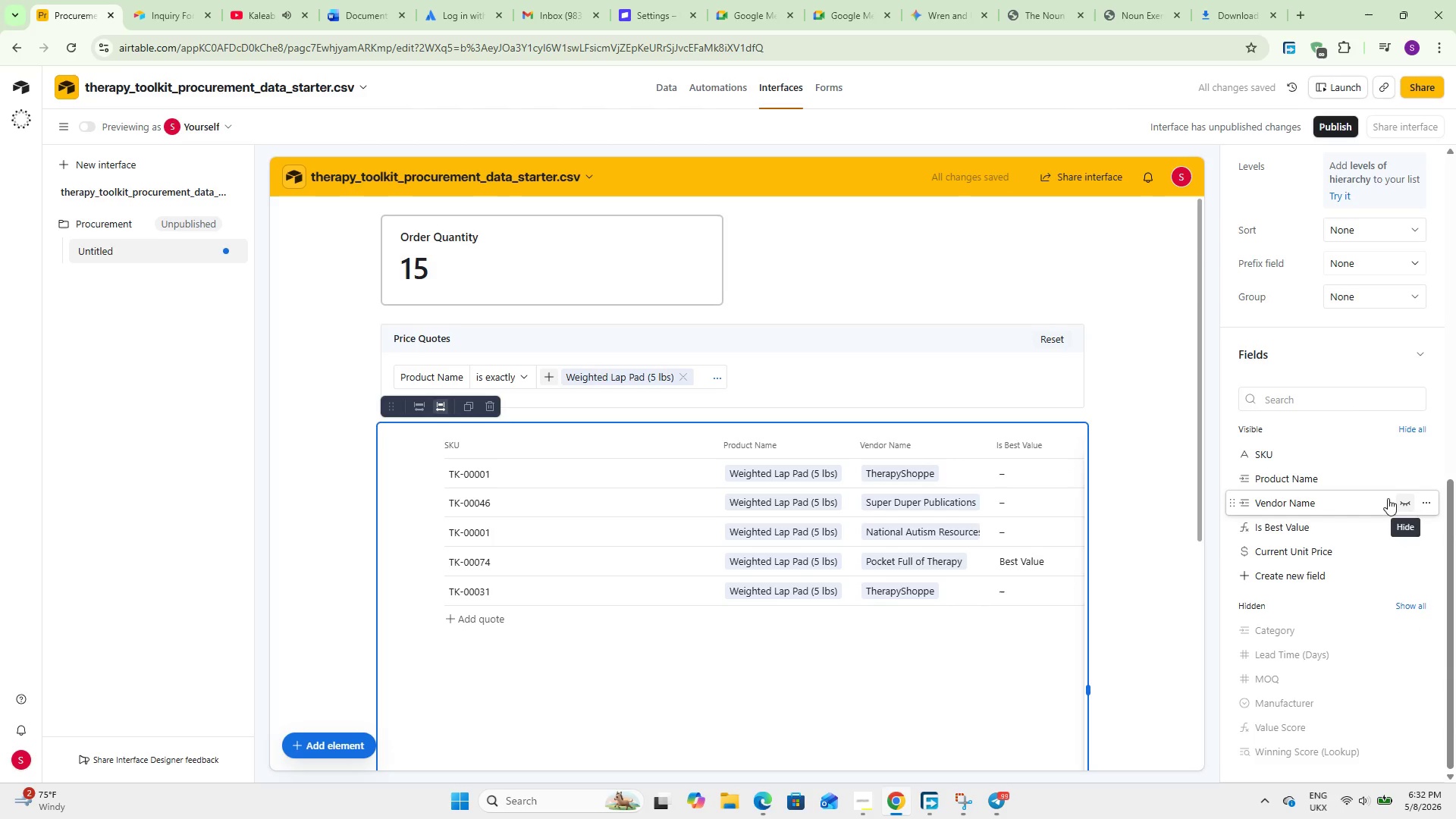 
wait(5.53)
 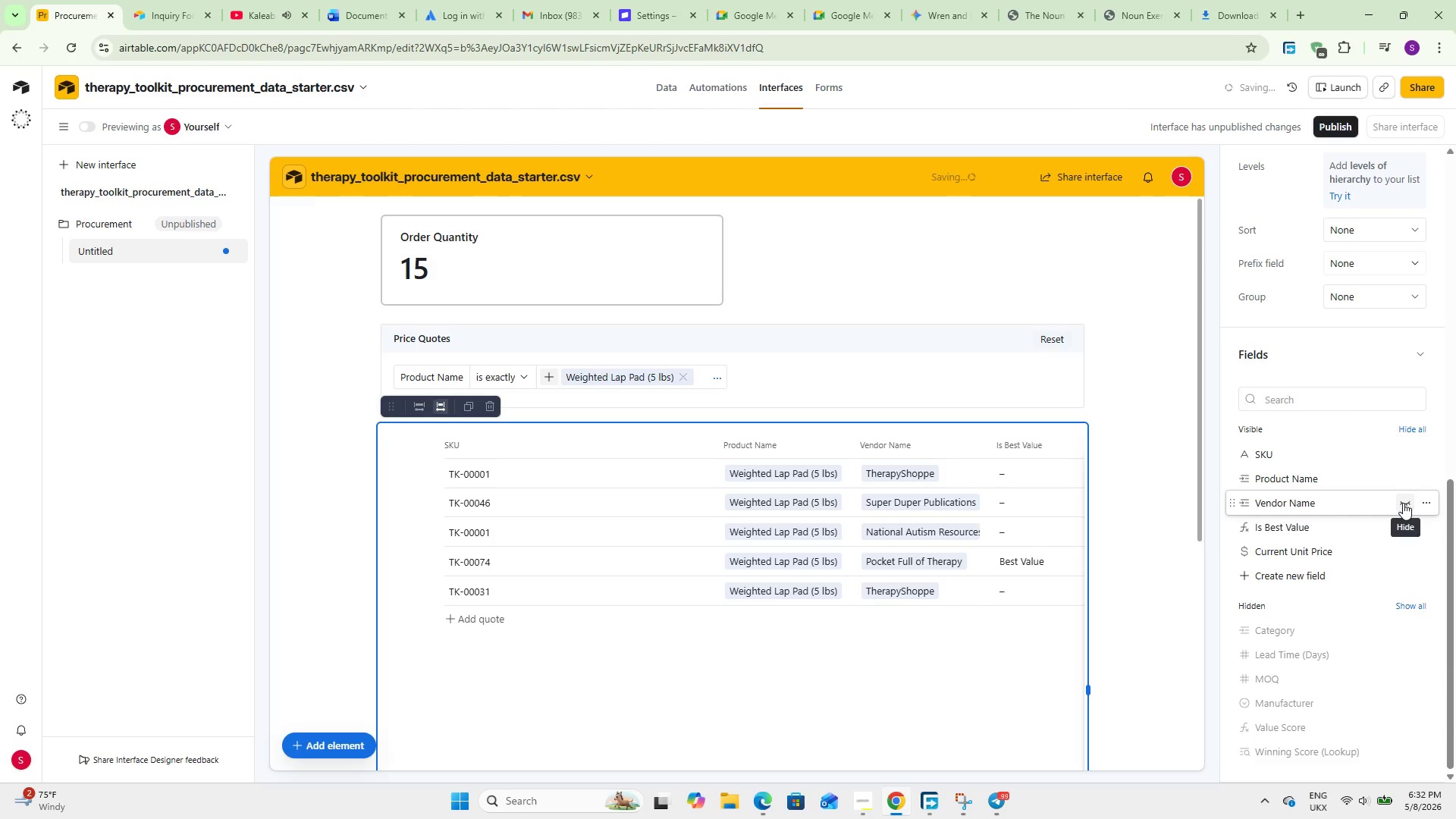 
left_click([1406, 455])
 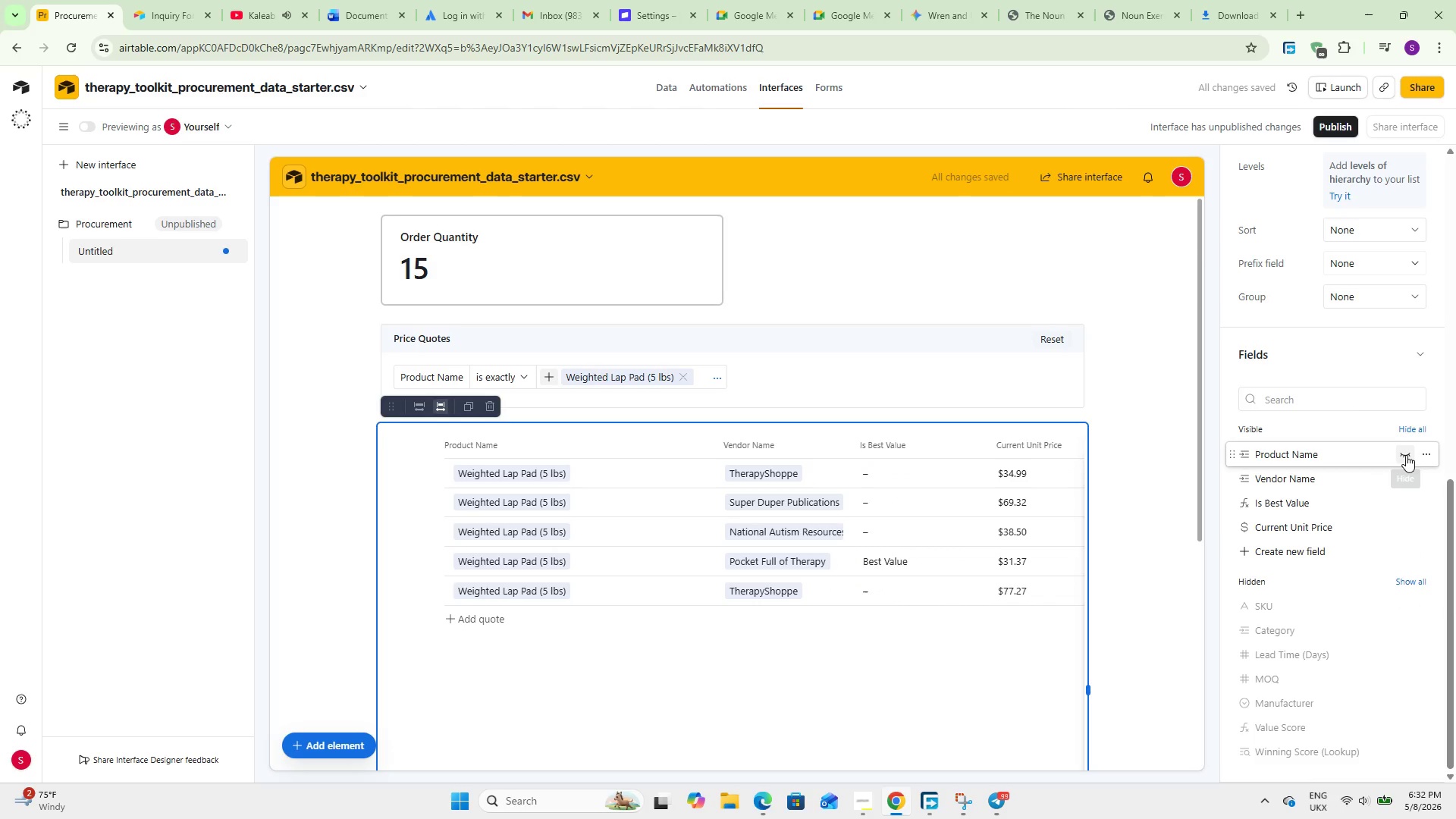 
left_click([1406, 455])
 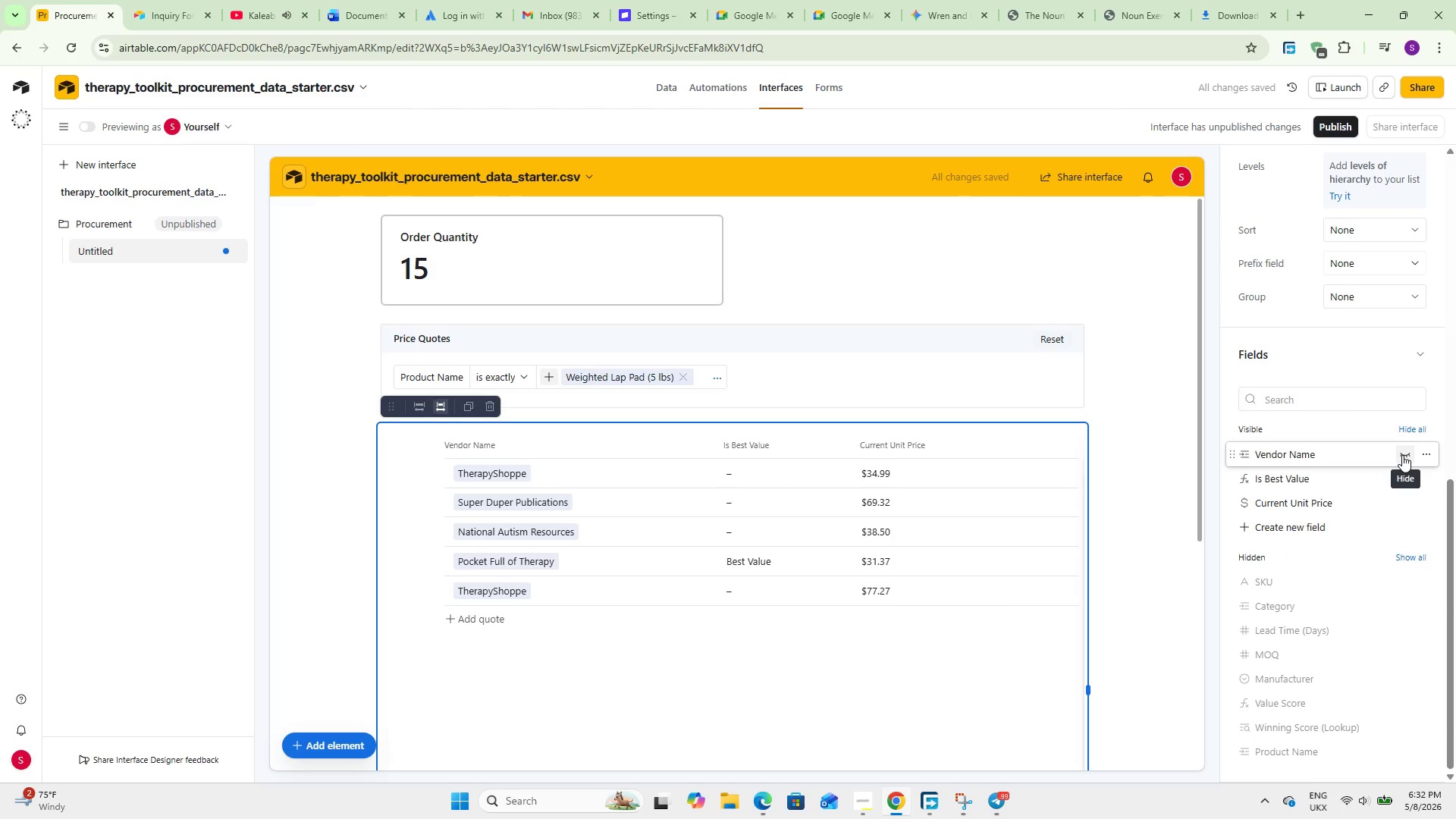 
wait(7.08)
 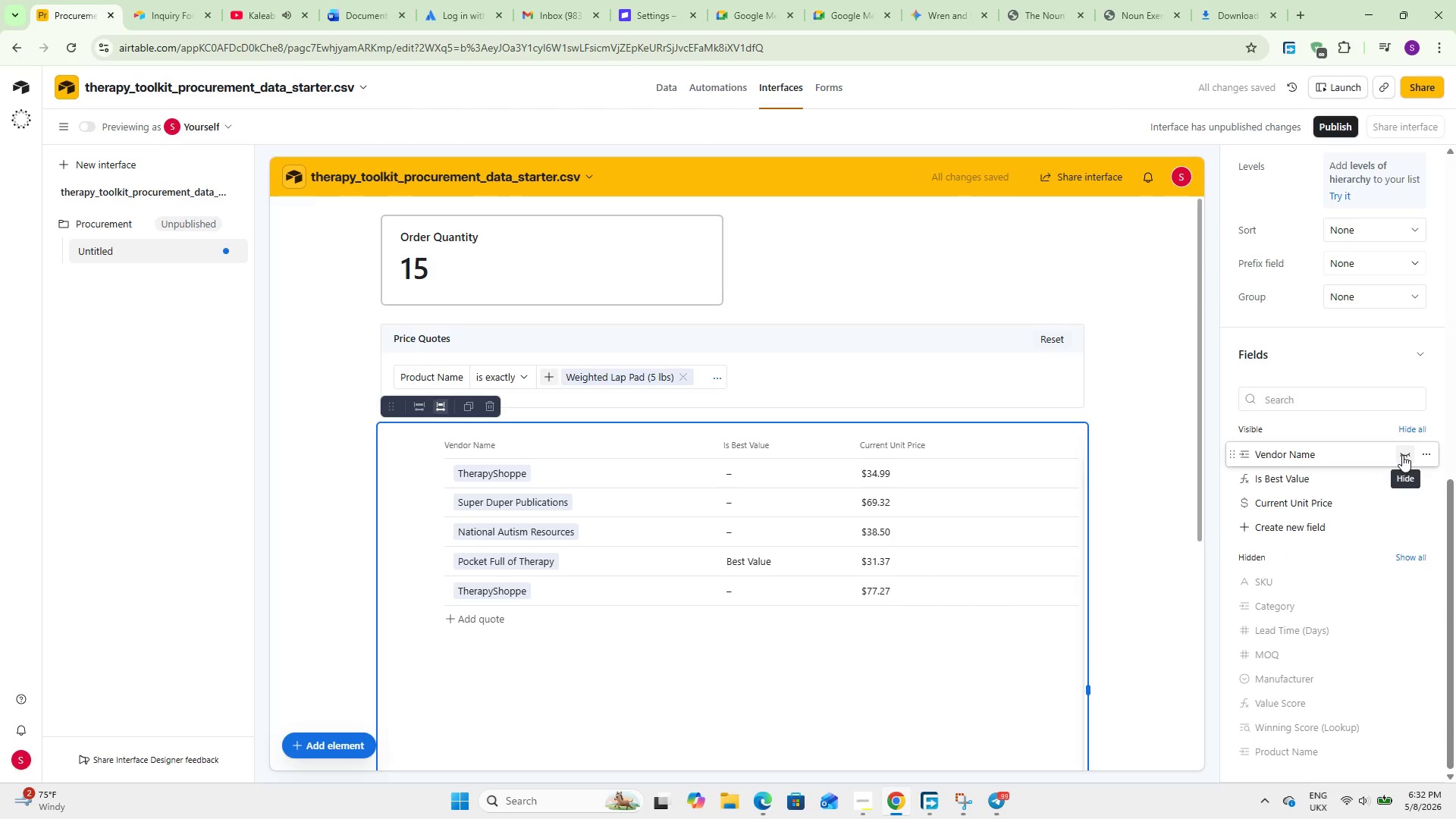 
scroll: coordinate [1400, 595], scroll_direction: down, amount: 2.0
 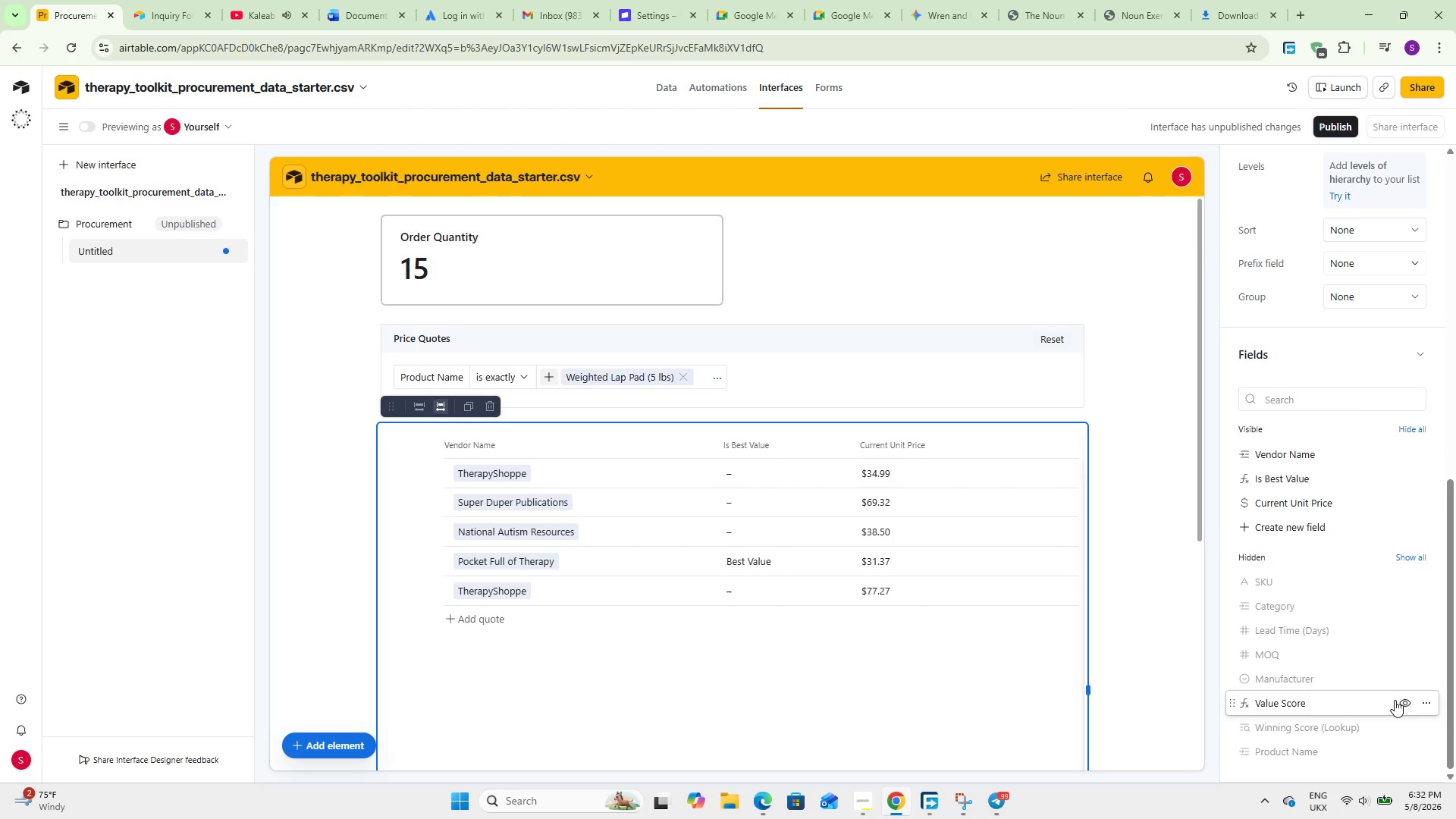 
left_click([1401, 700])
 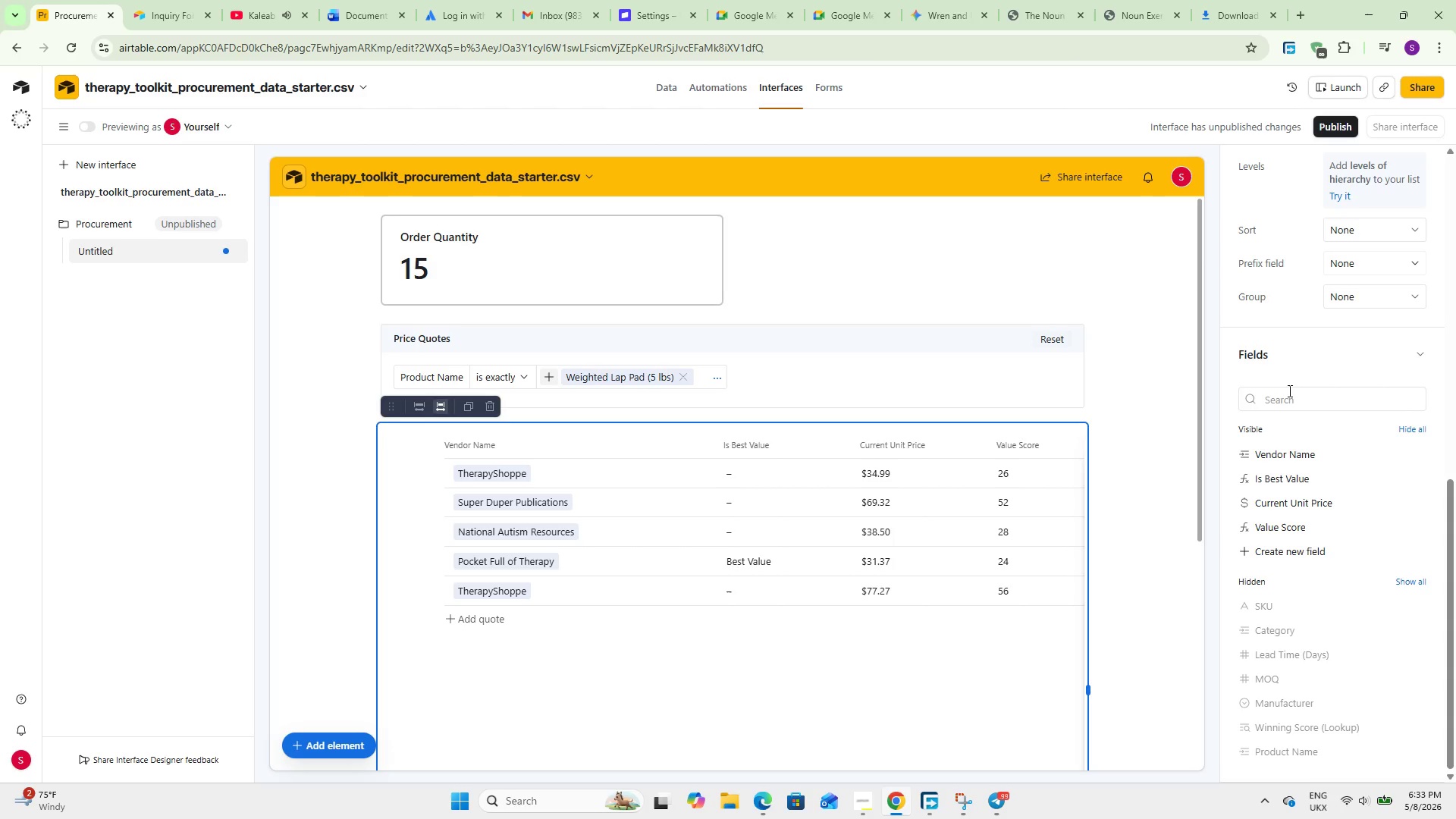 
wait(16.23)
 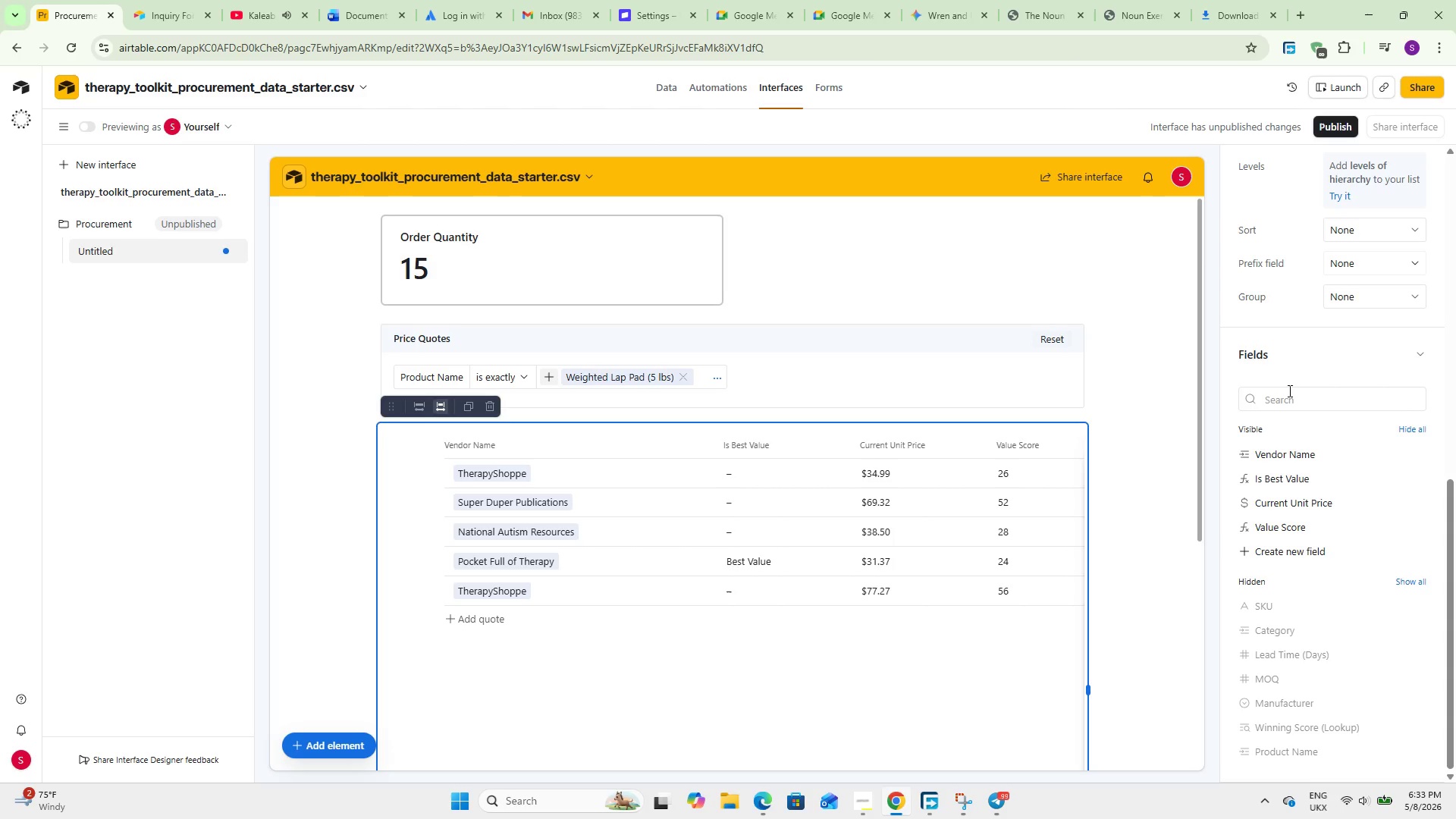 
scroll: coordinate [1369, 654], scroll_direction: down, amount: 8.0
 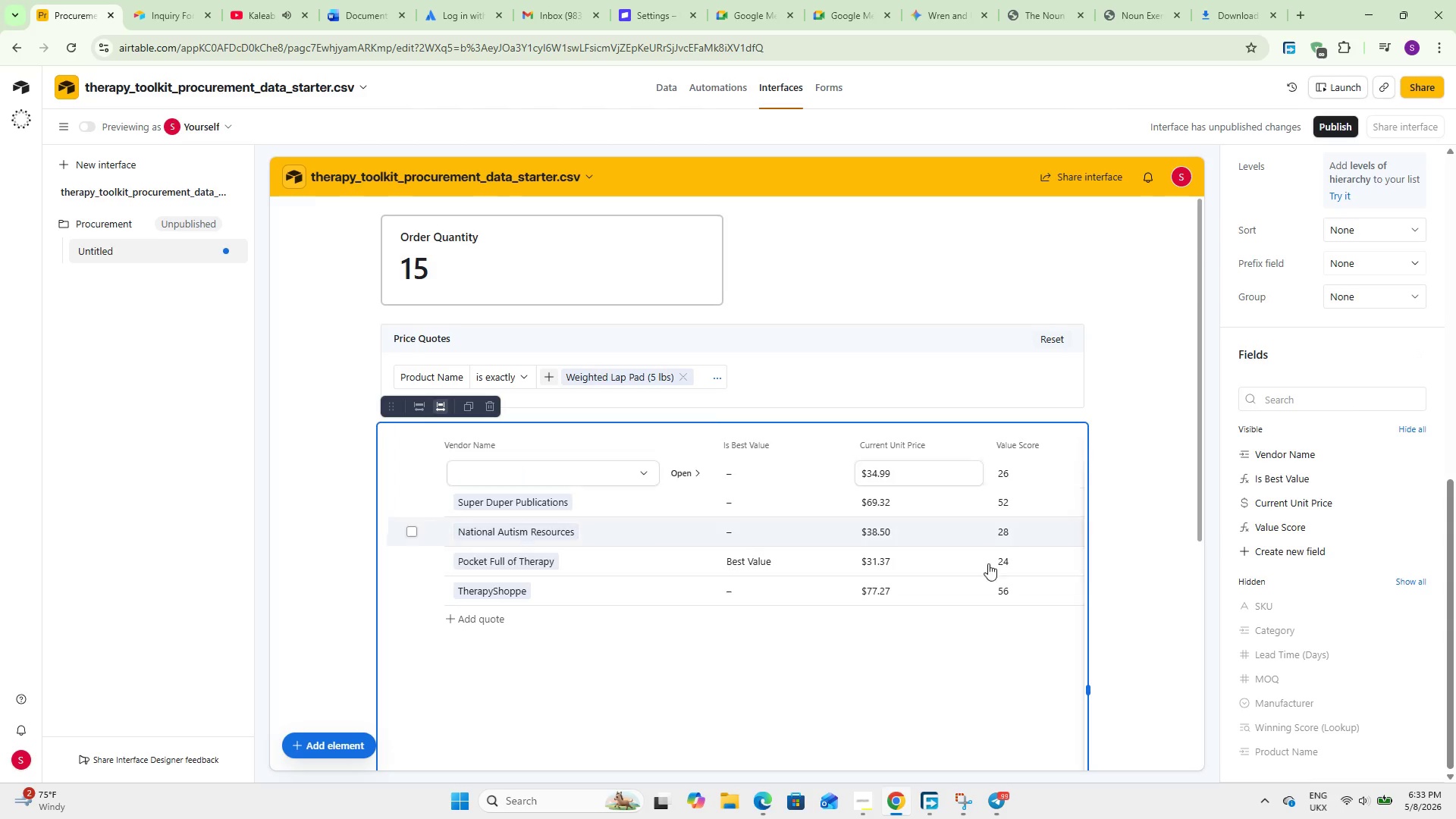 
scroll: coordinate [661, 537], scroll_direction: up, amount: 7.0
 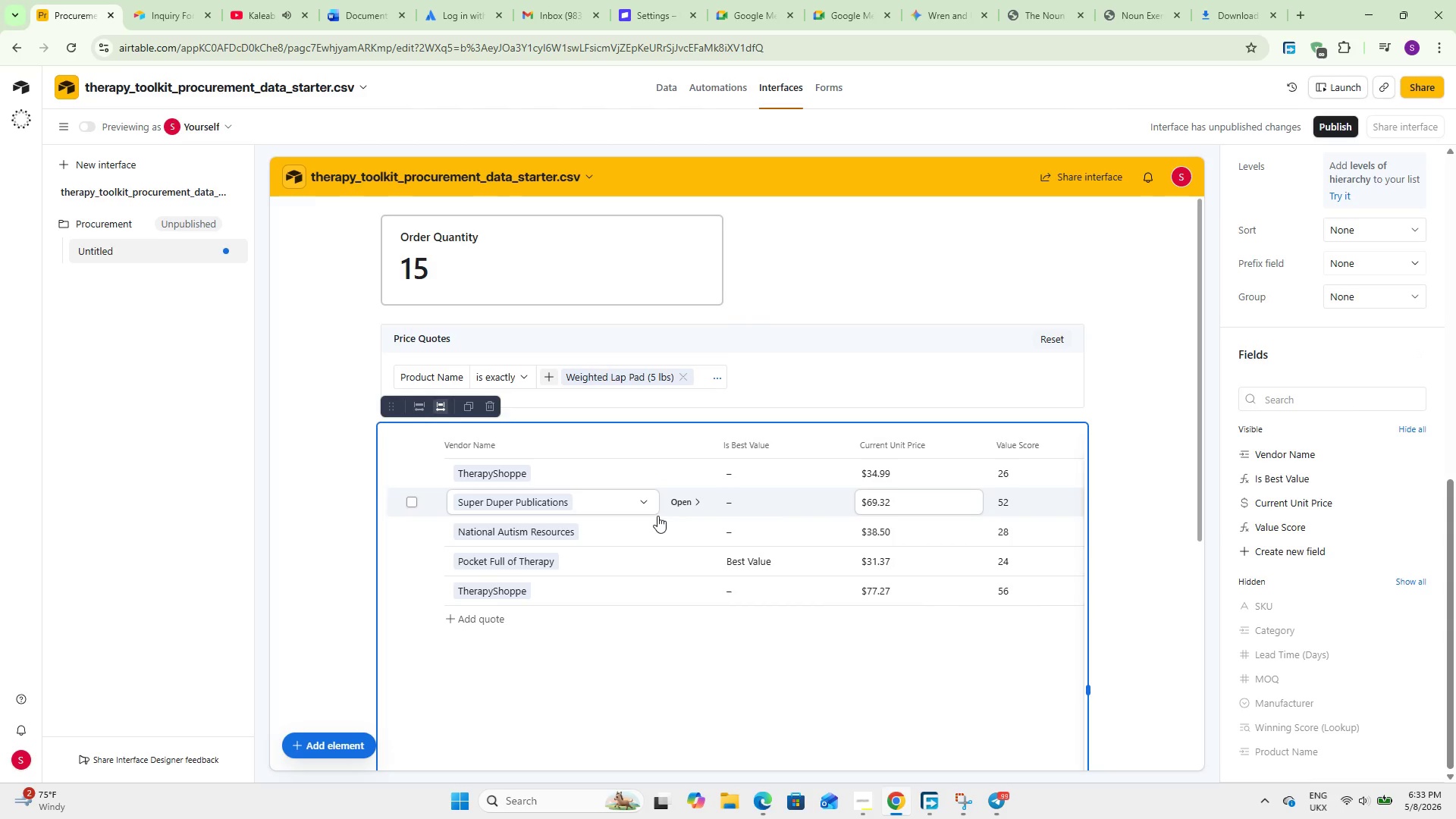 
wait(14.03)
 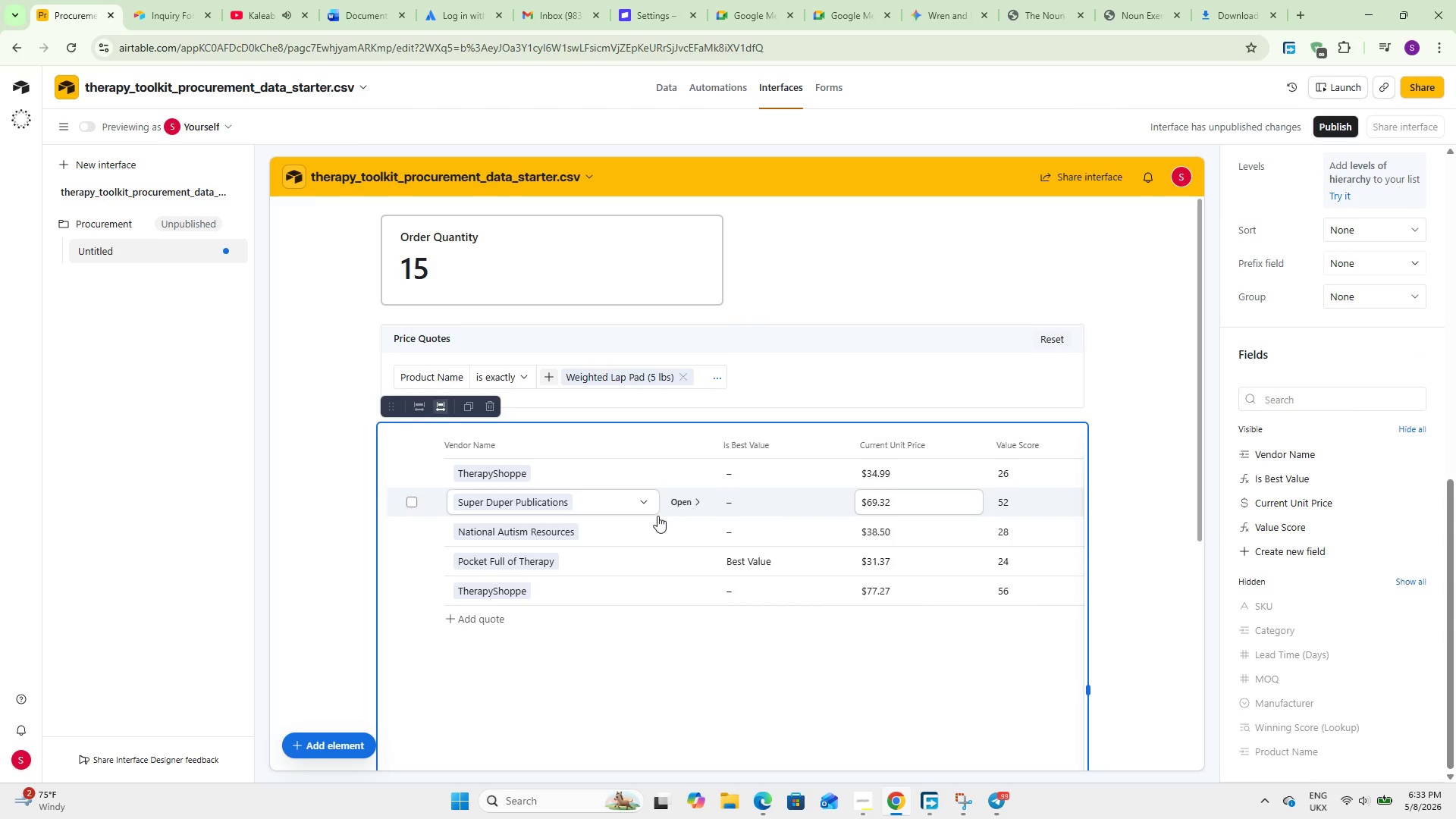 
scroll: coordinate [645, 481], scroll_direction: up, amount: 5.0
 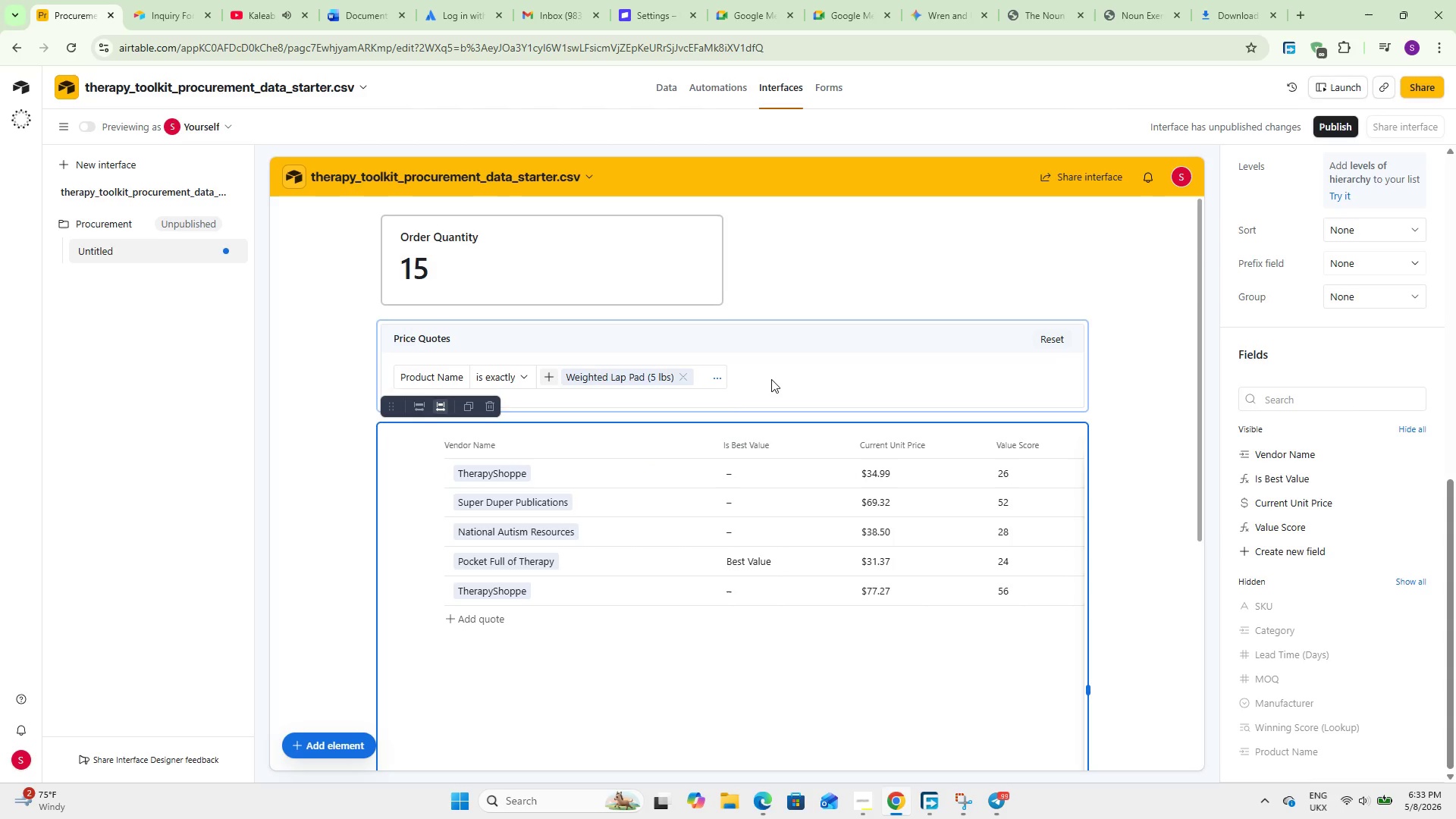 
left_click([771, 379])
 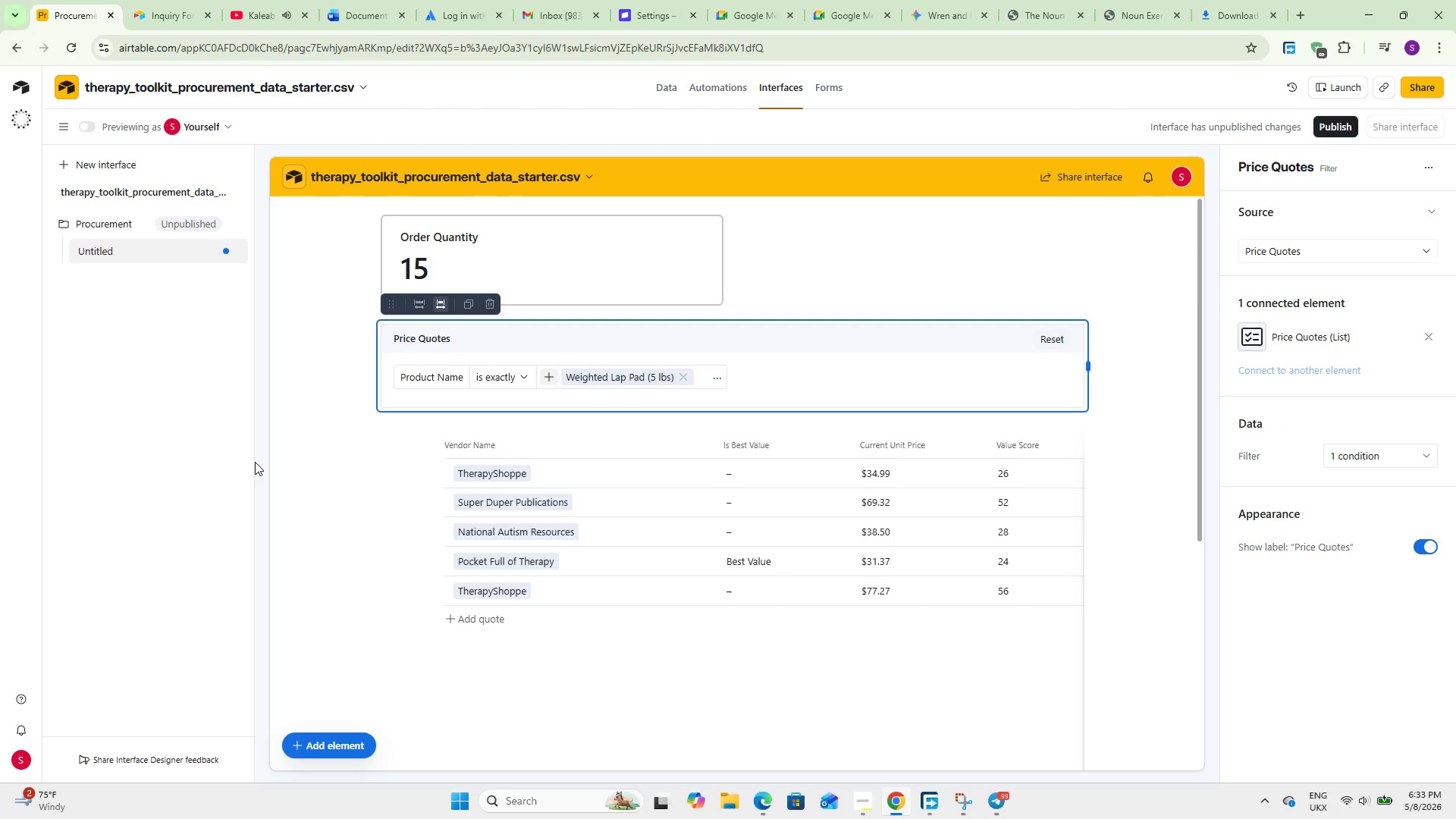 
left_click([302, 452])
 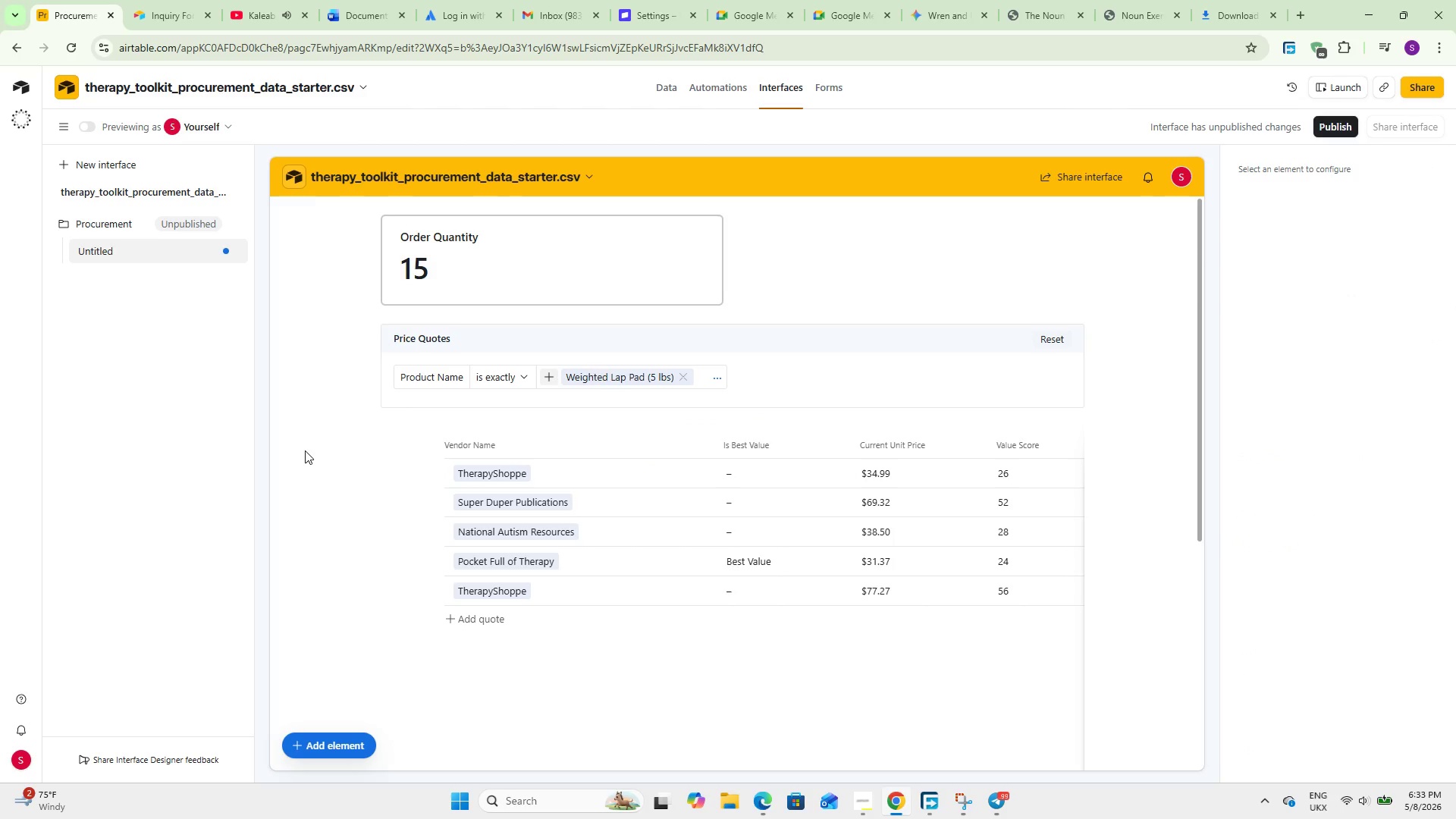 
wait(10.02)
 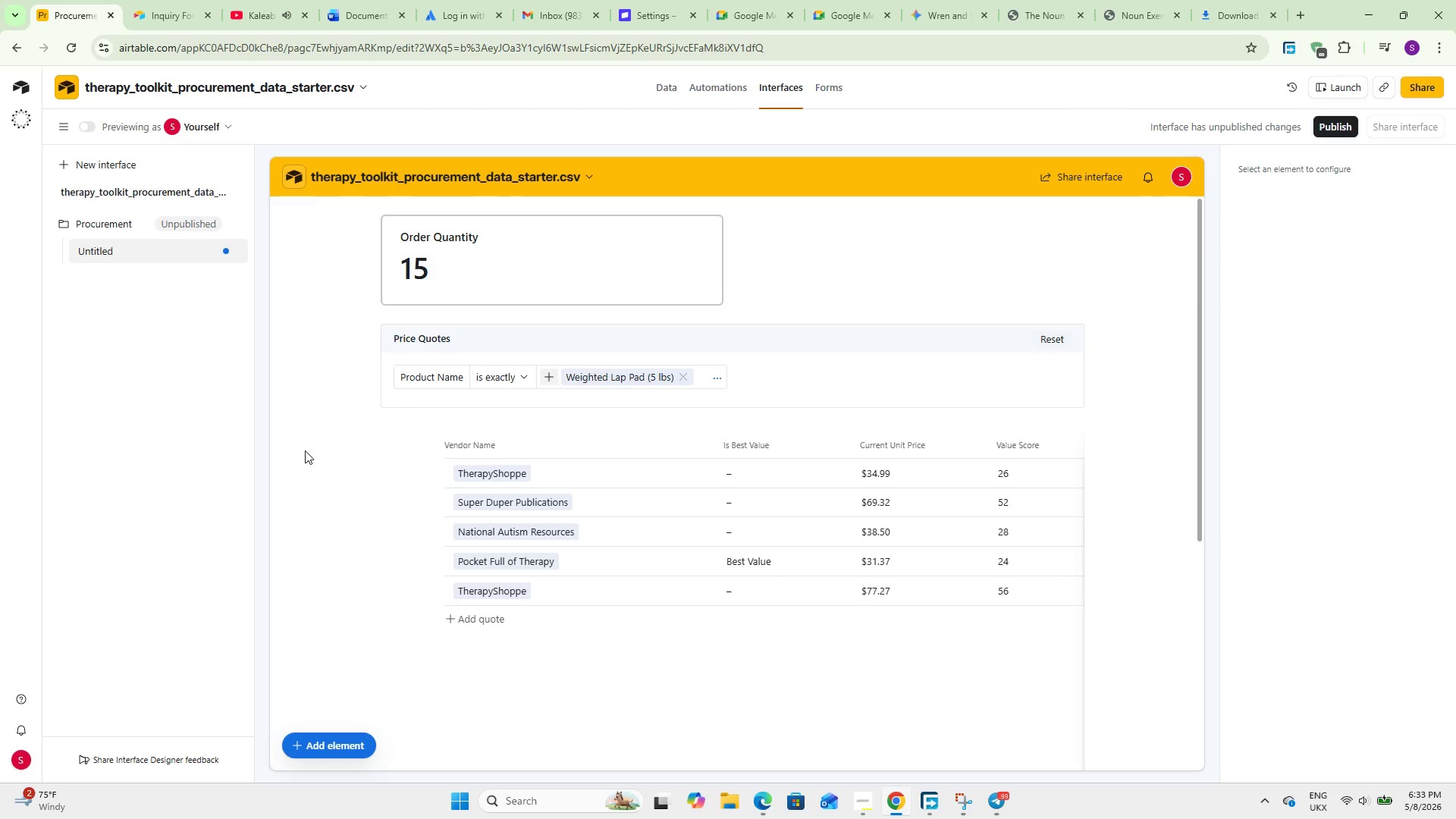 
left_click([817, 619])
 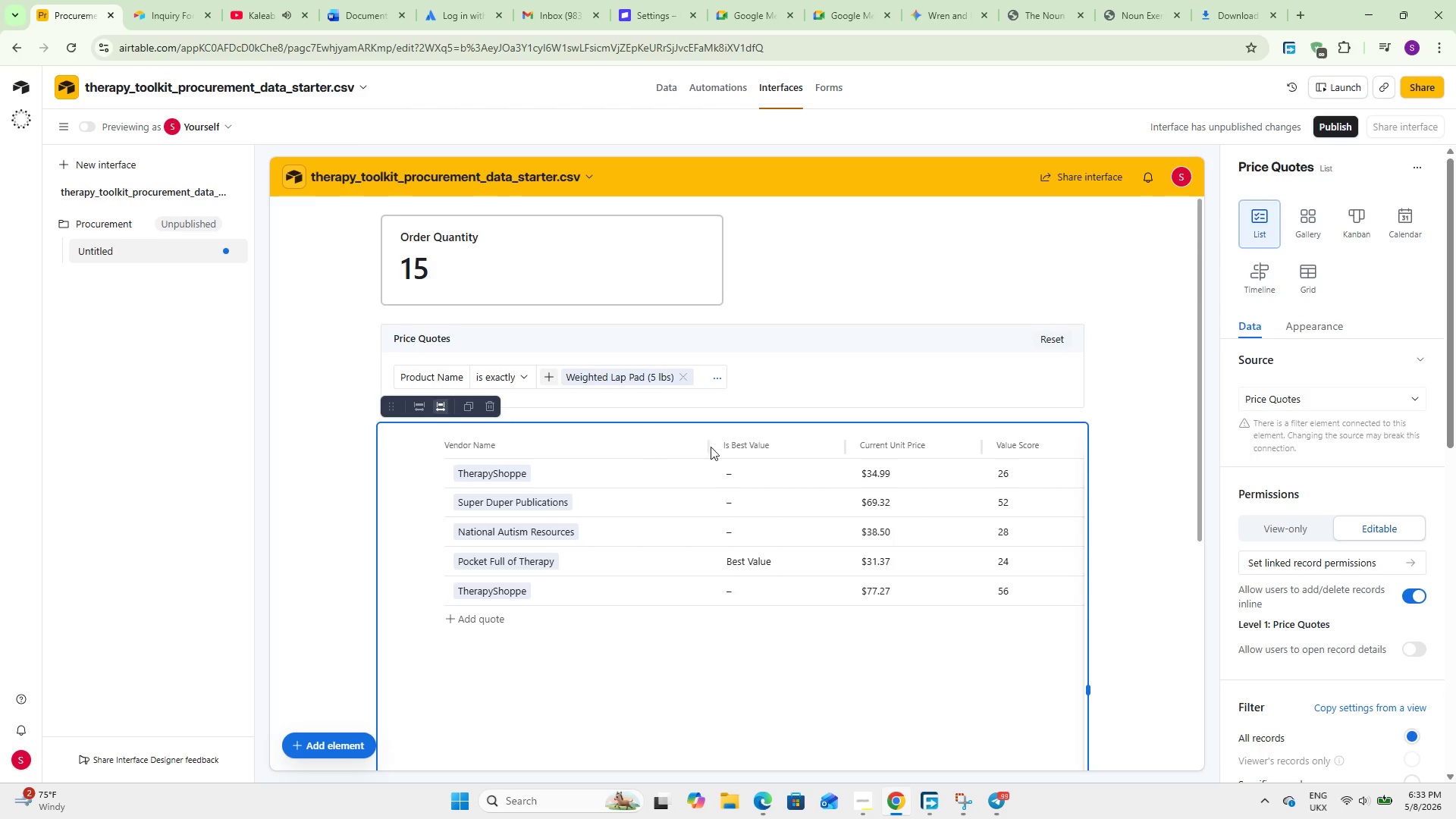 
wait(6.26)
 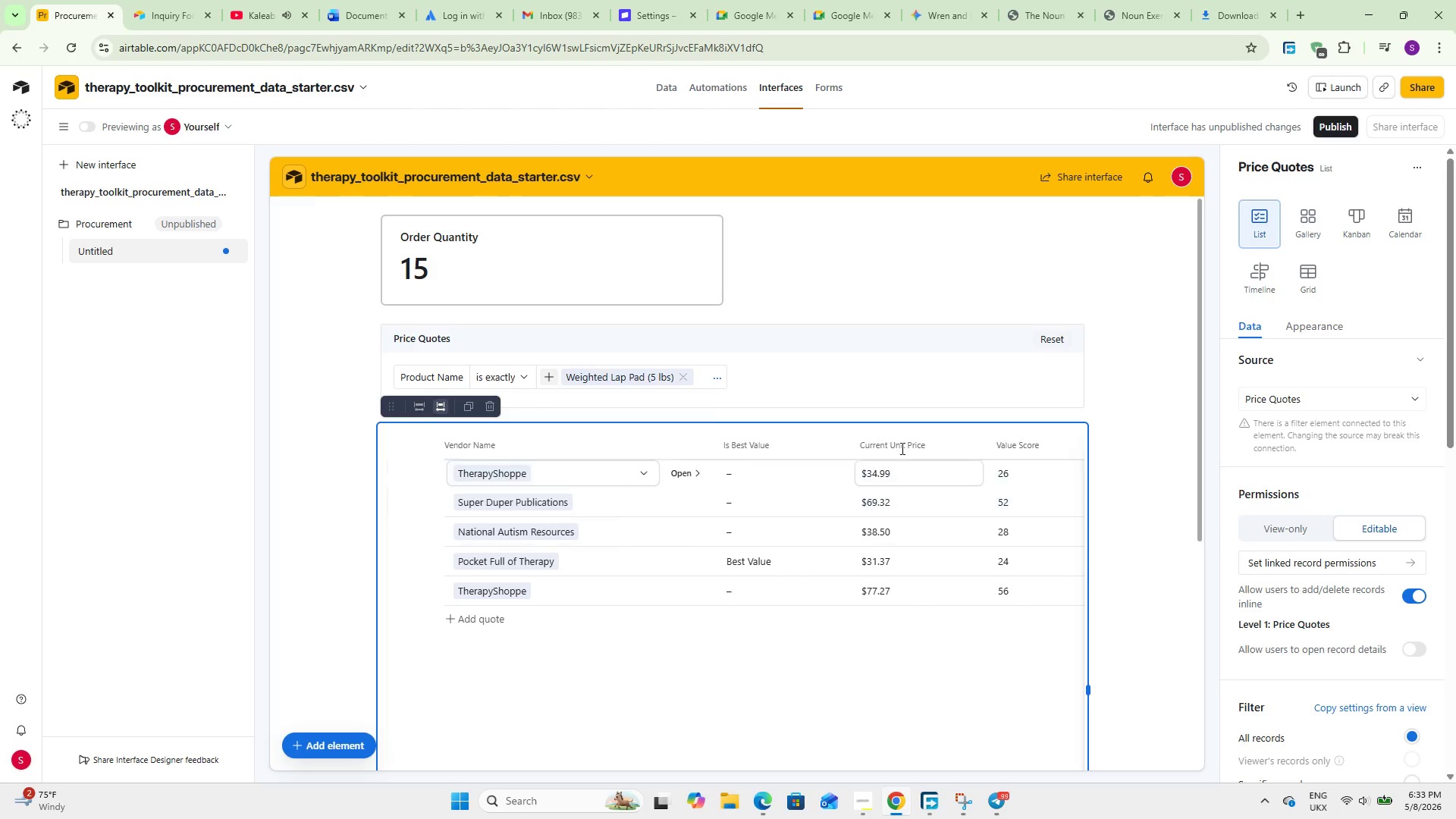 
scroll: coordinate [1314, 730], scroll_direction: down, amount: 14.0
 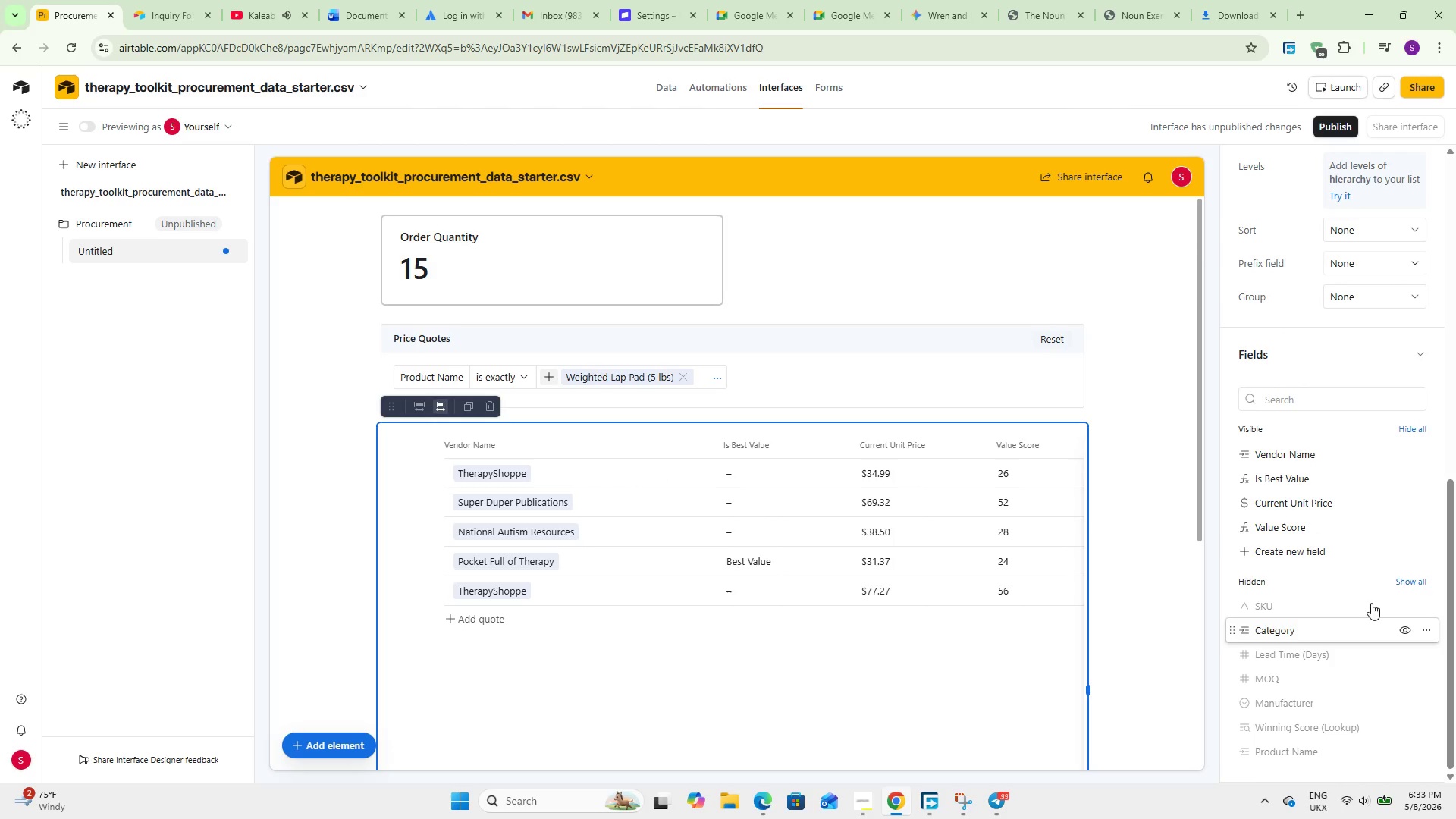 
scroll: coordinate [676, 487], scroll_direction: up, amount: 16.0
 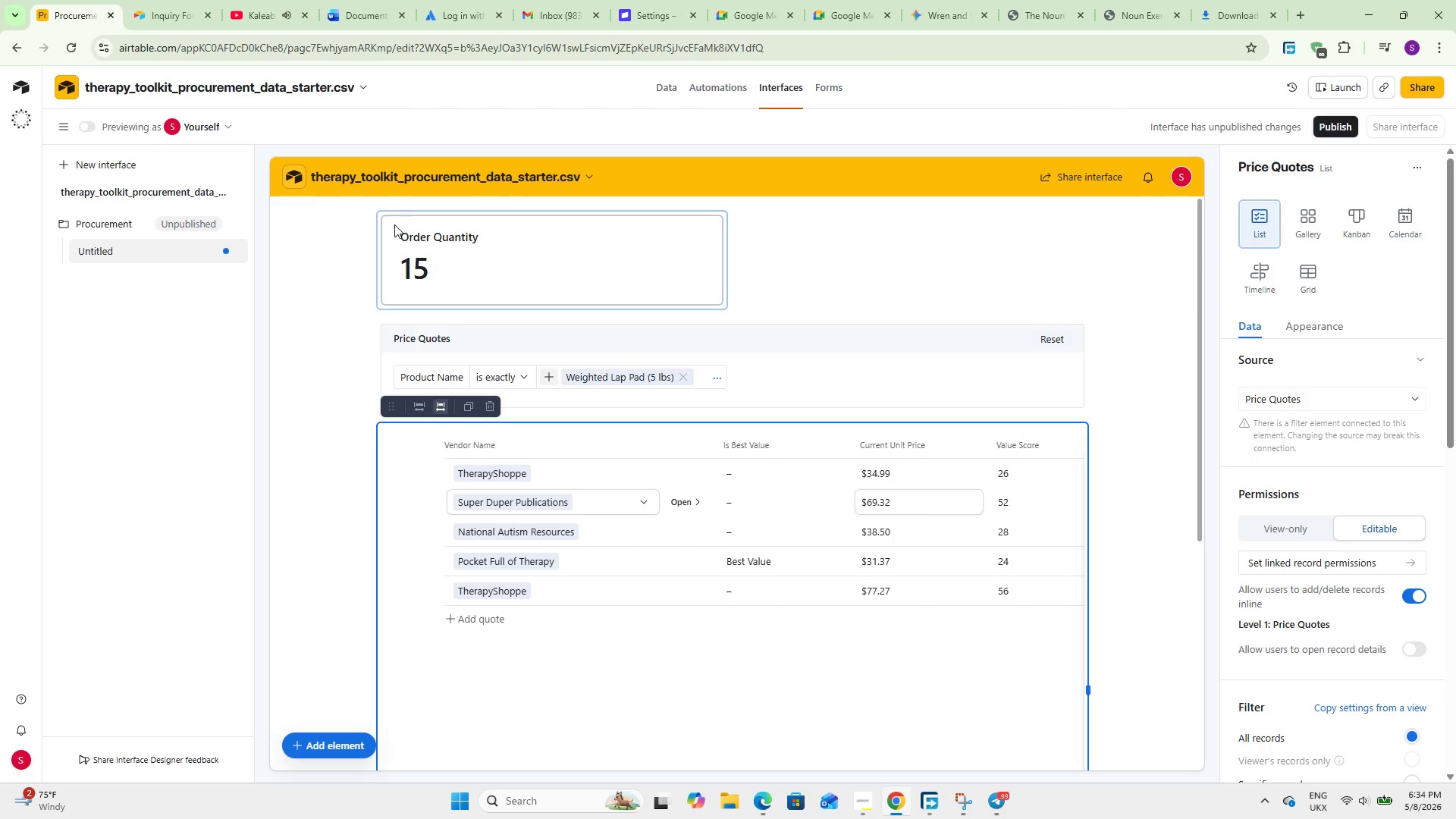 
wait(45.02)
 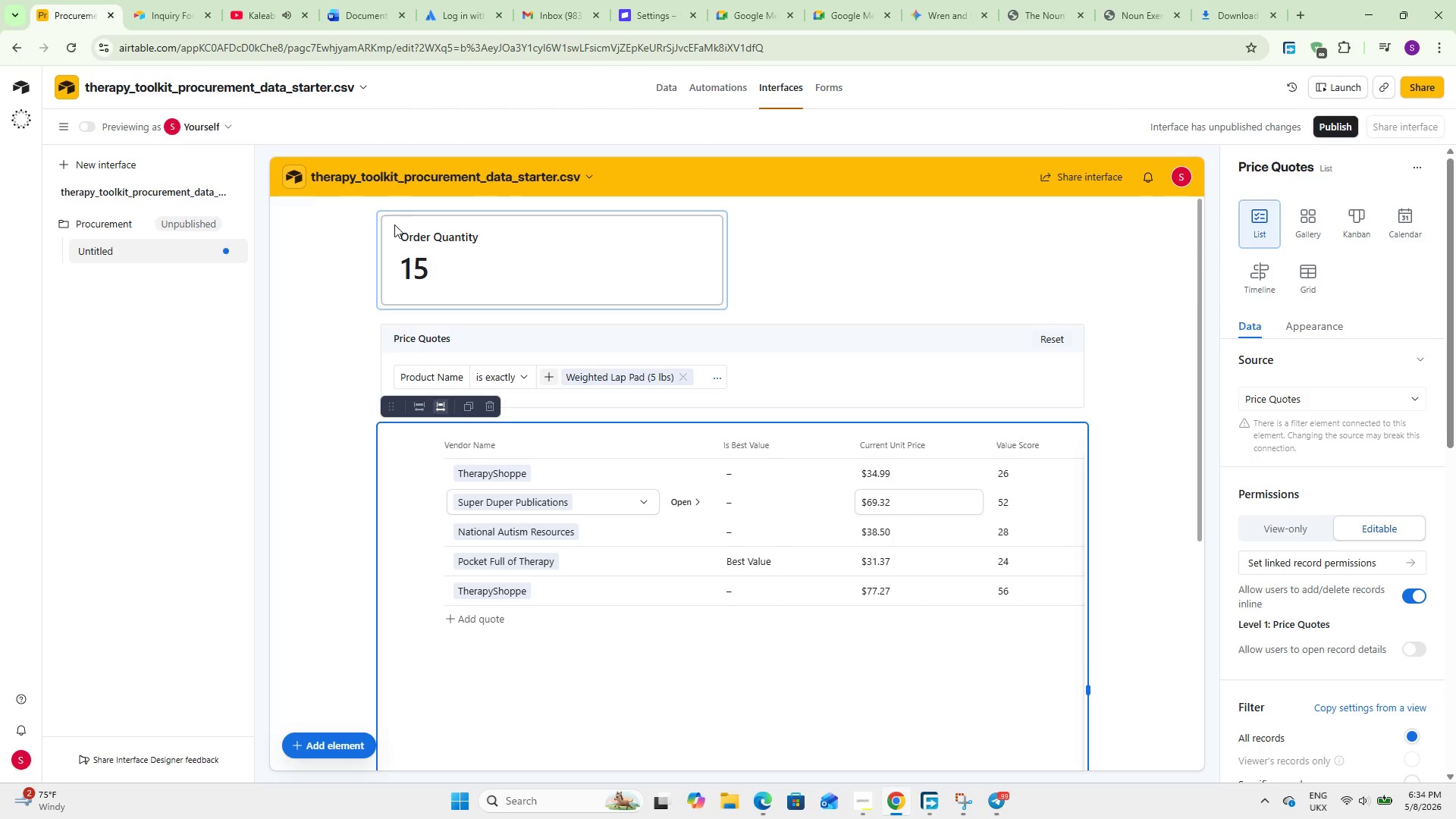 
left_click([455, 251])
 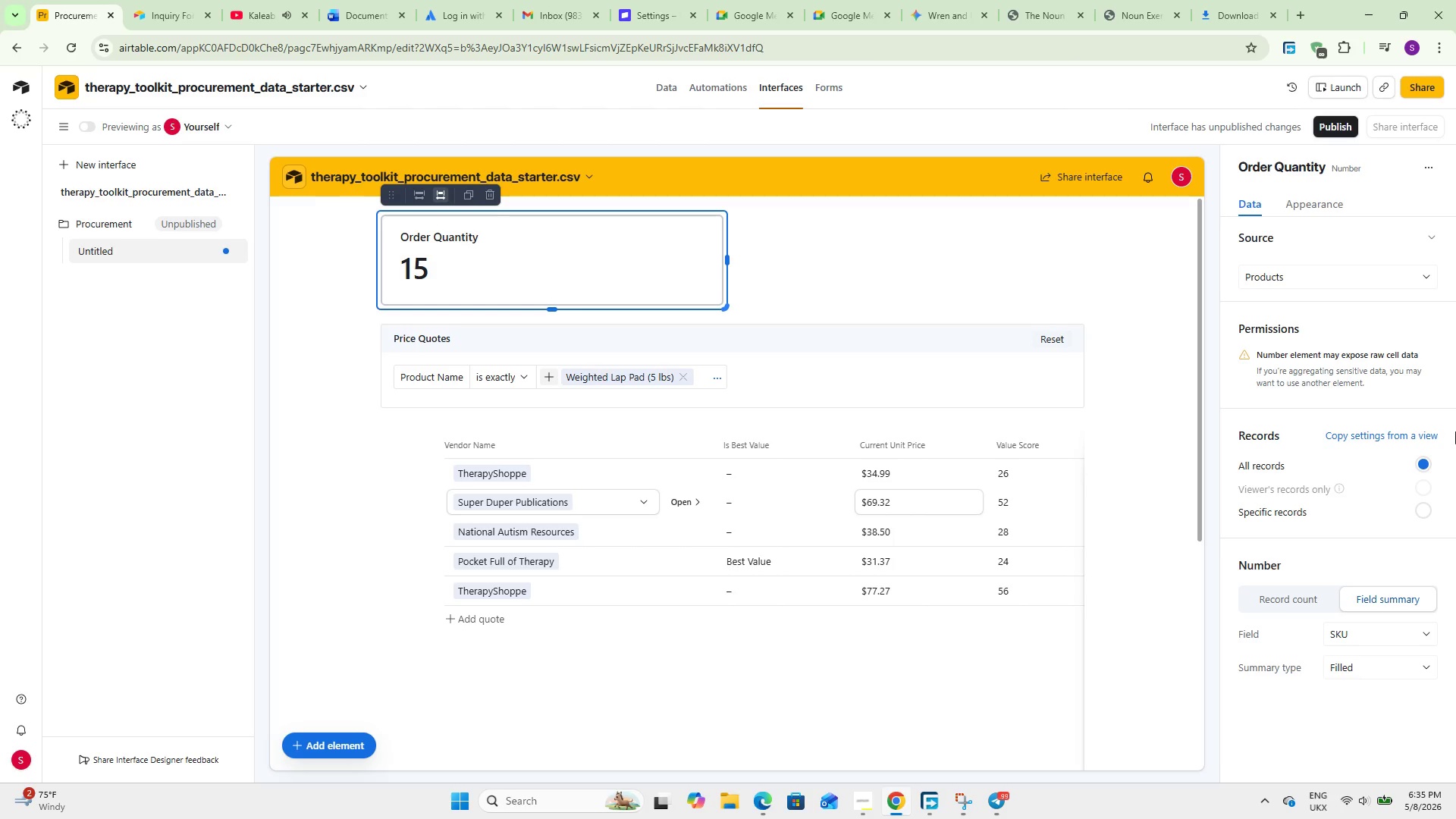 
wait(45.45)
 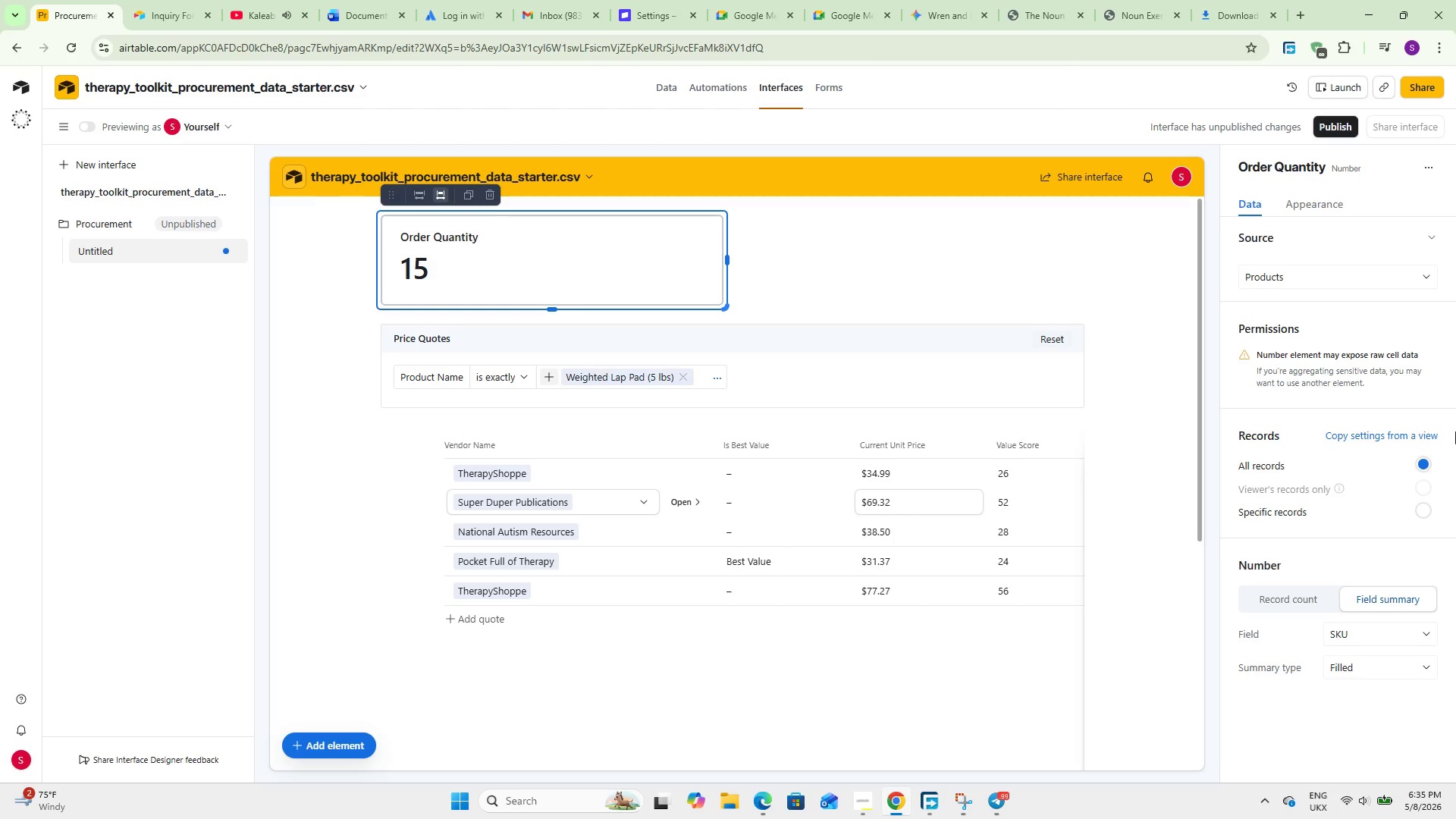 
left_click([1030, 265])
 